 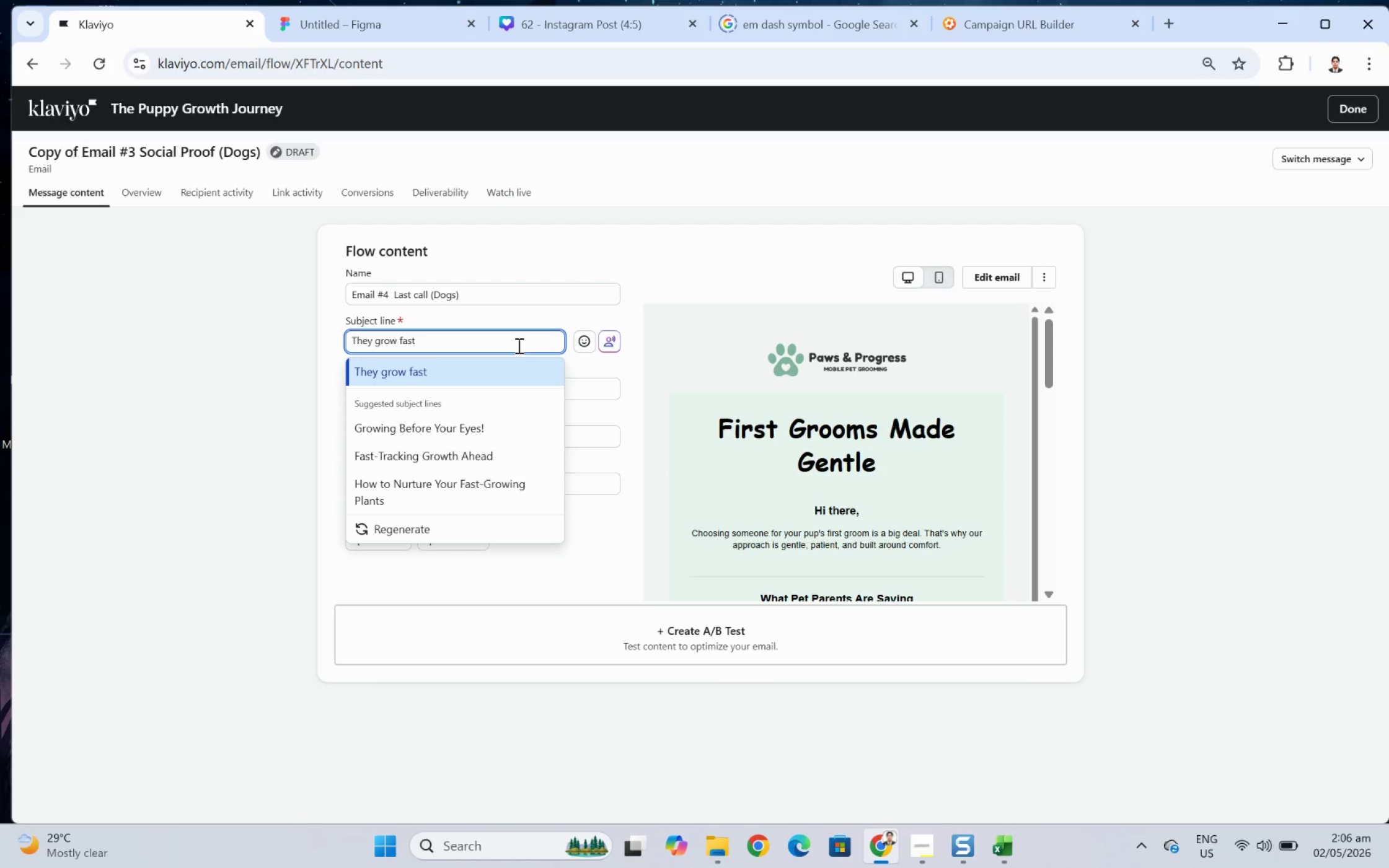 
left_click([822, 25])
 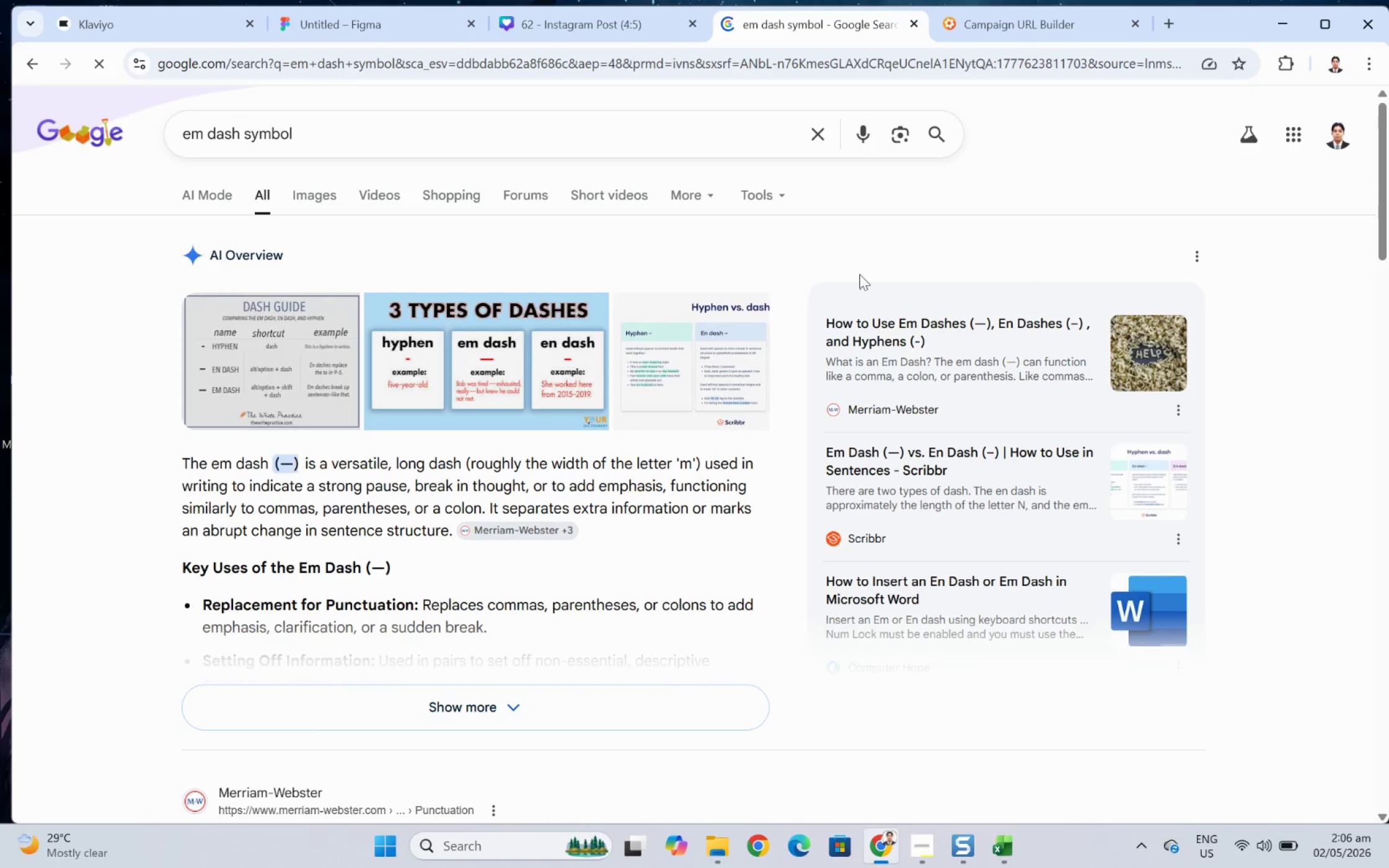 
key(Control+C)
 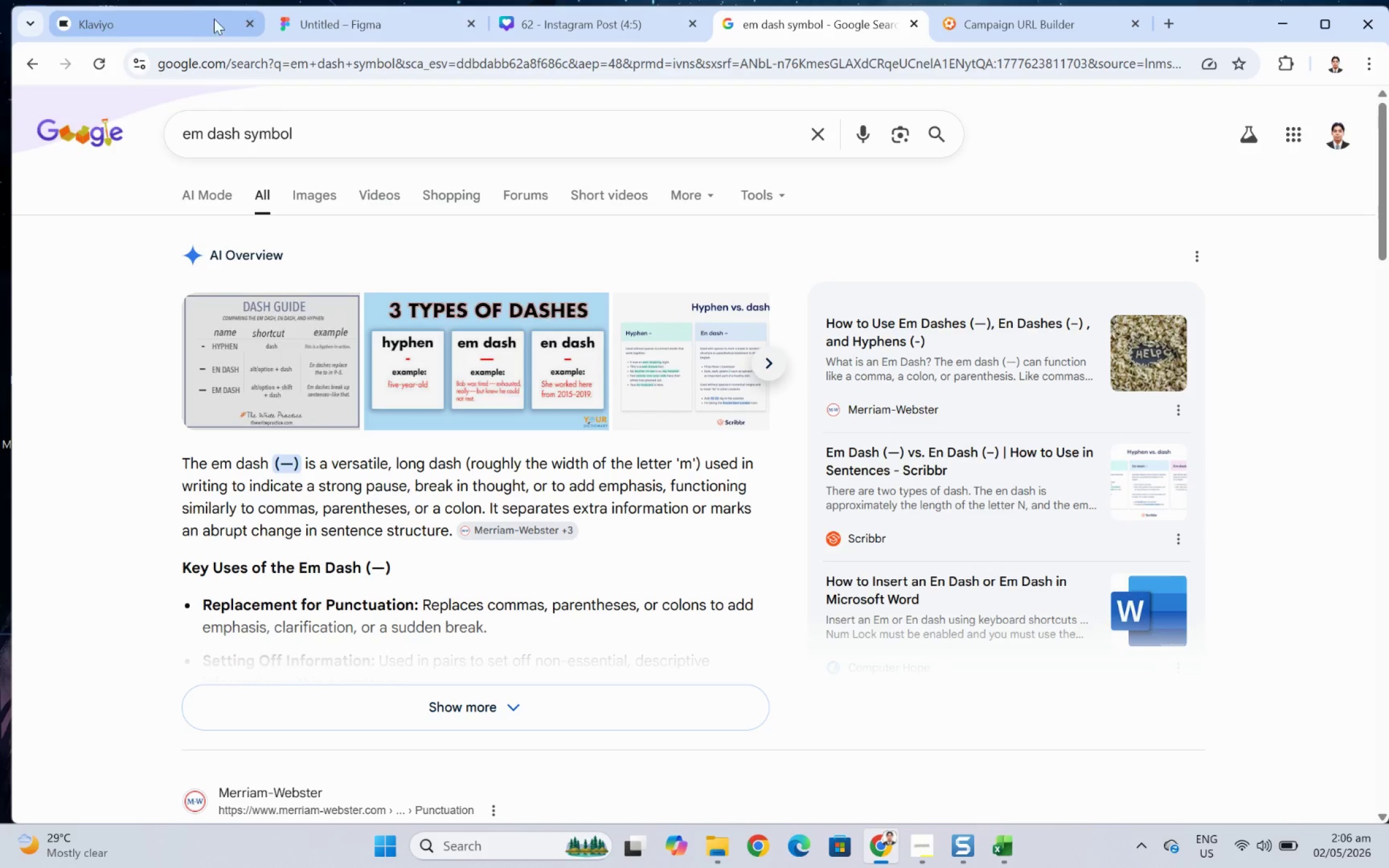 
left_click([178, 17])
 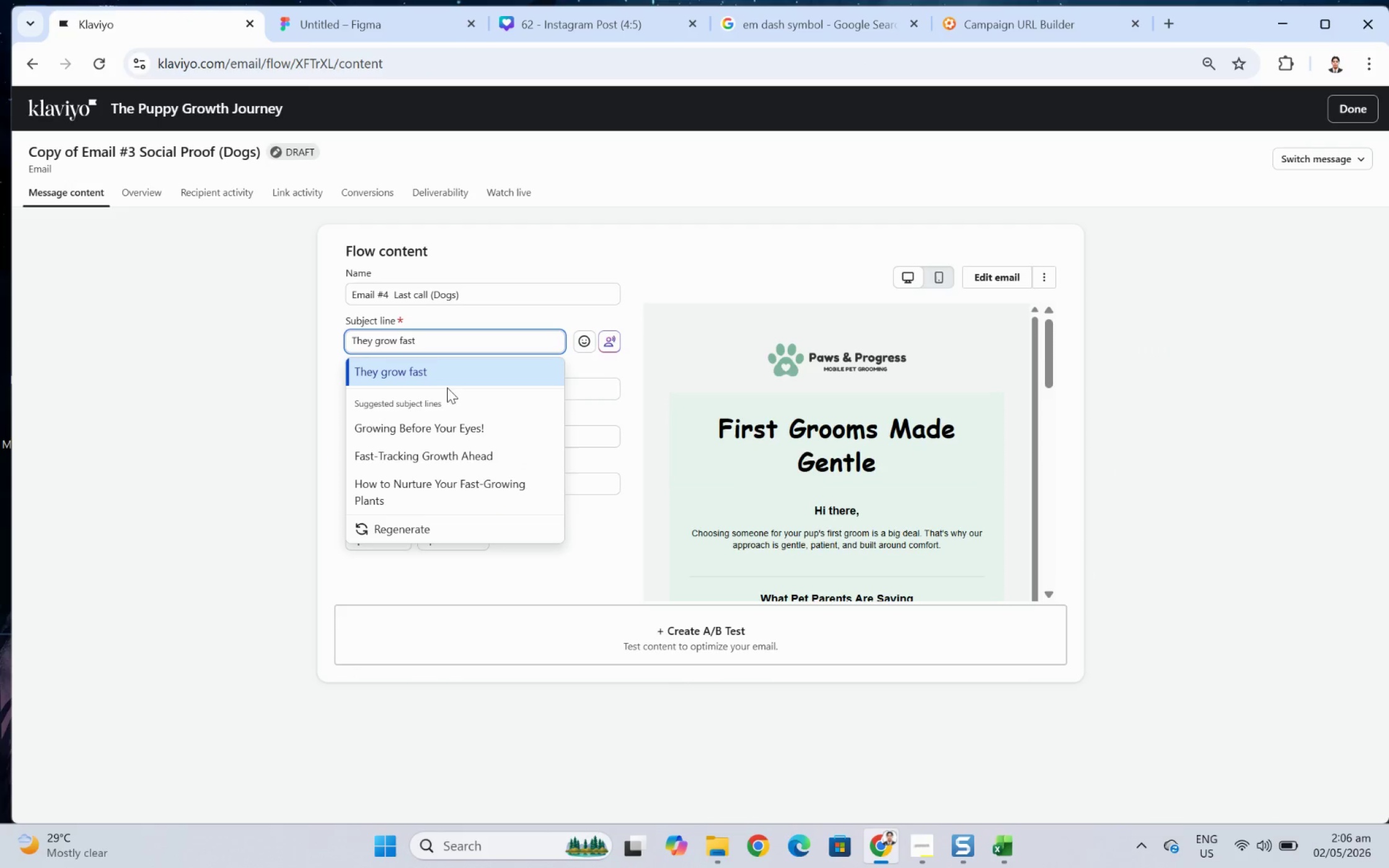 
key(Control+V)
 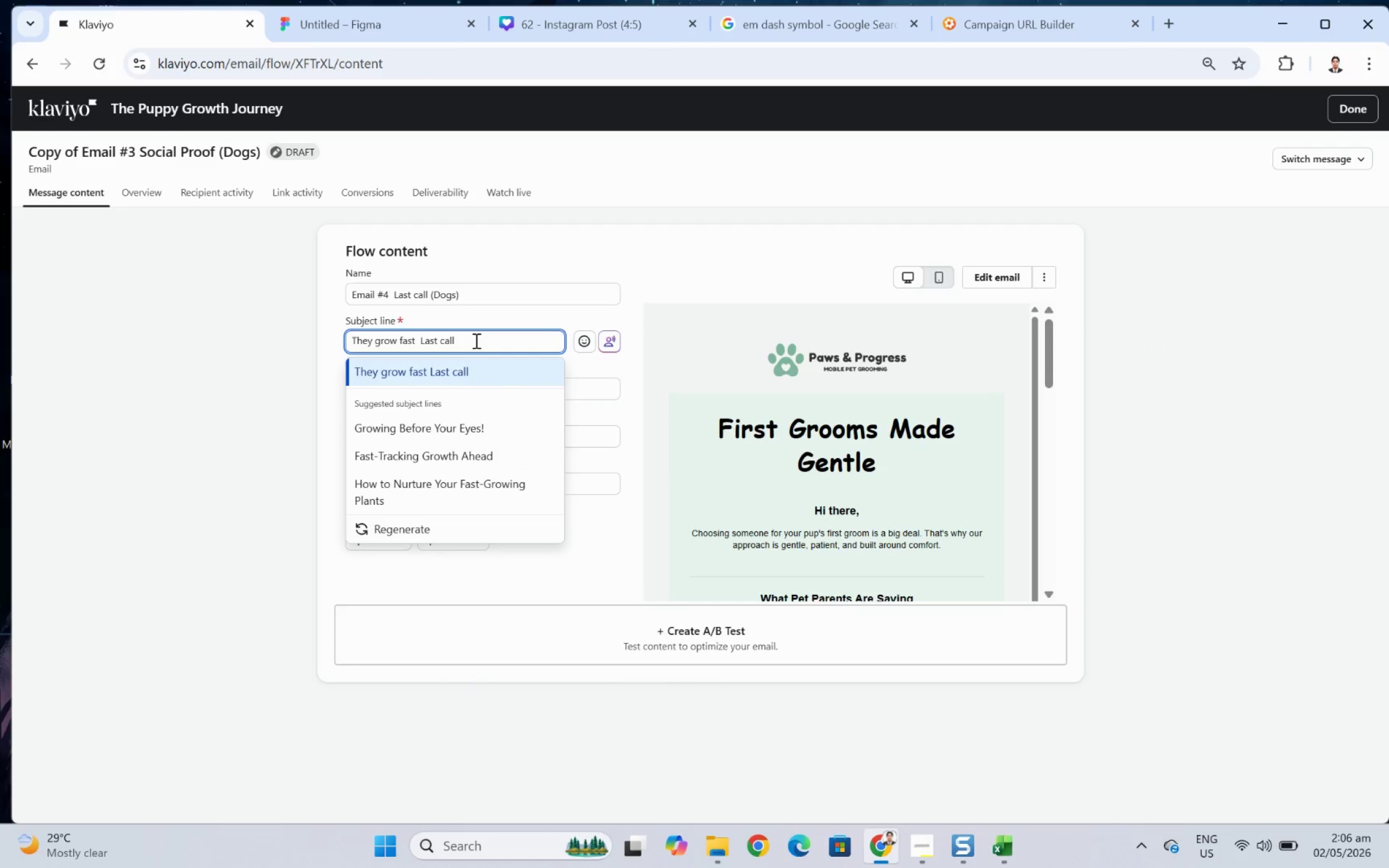 
left_click_drag(start_coordinate=[475, 340], to_coordinate=[422, 343])
 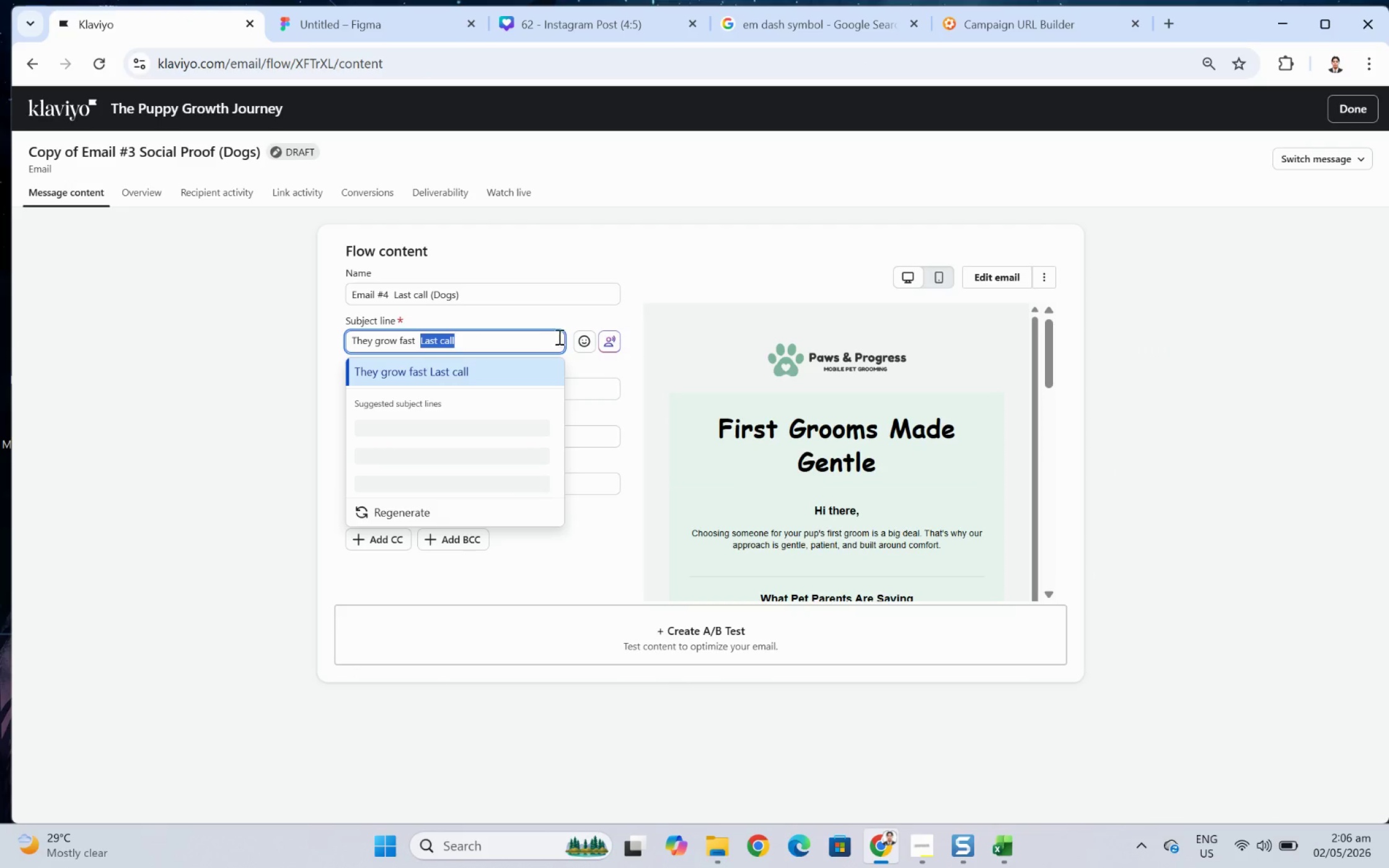 
key(Backspace)
 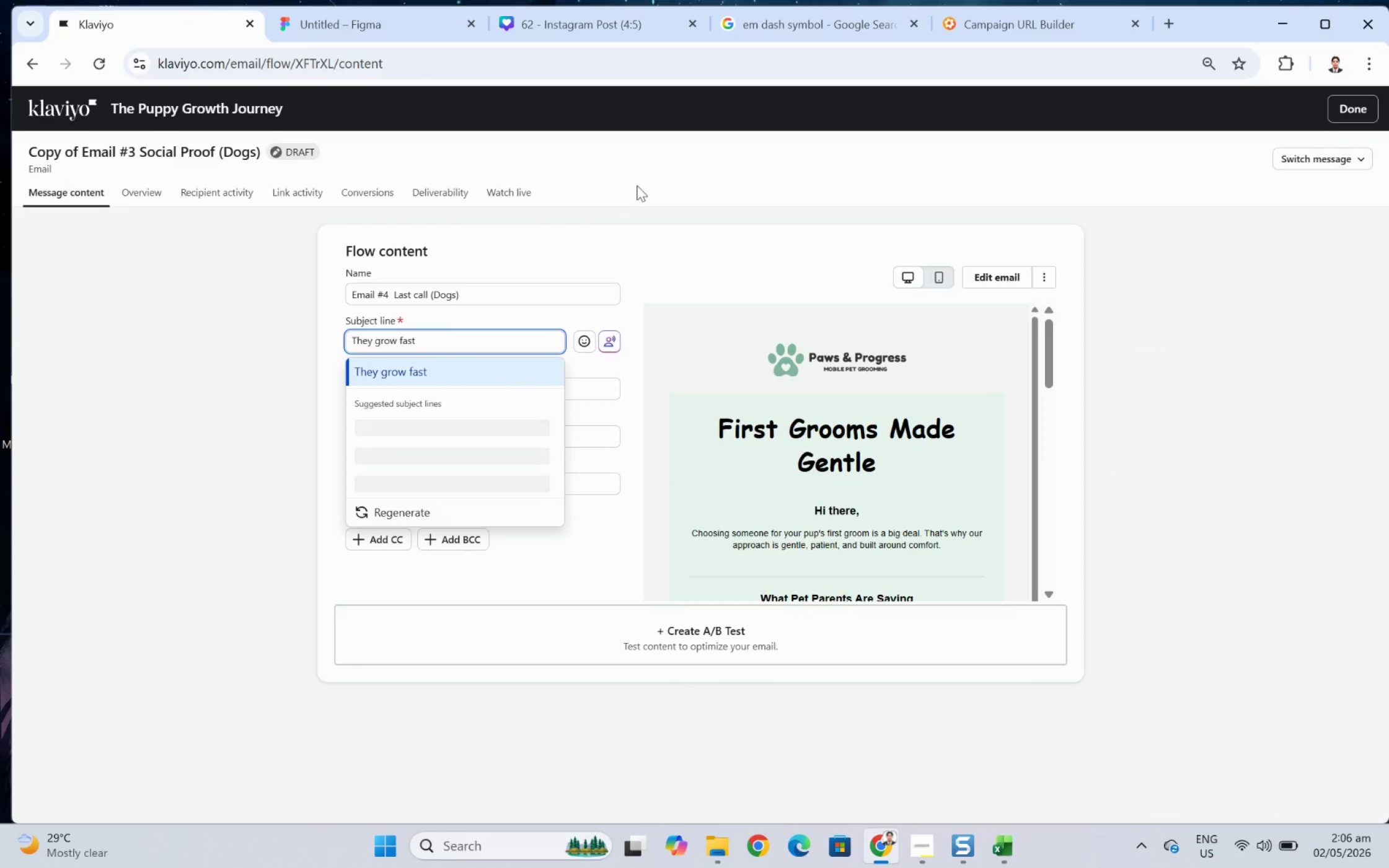 
key(Backspace)
 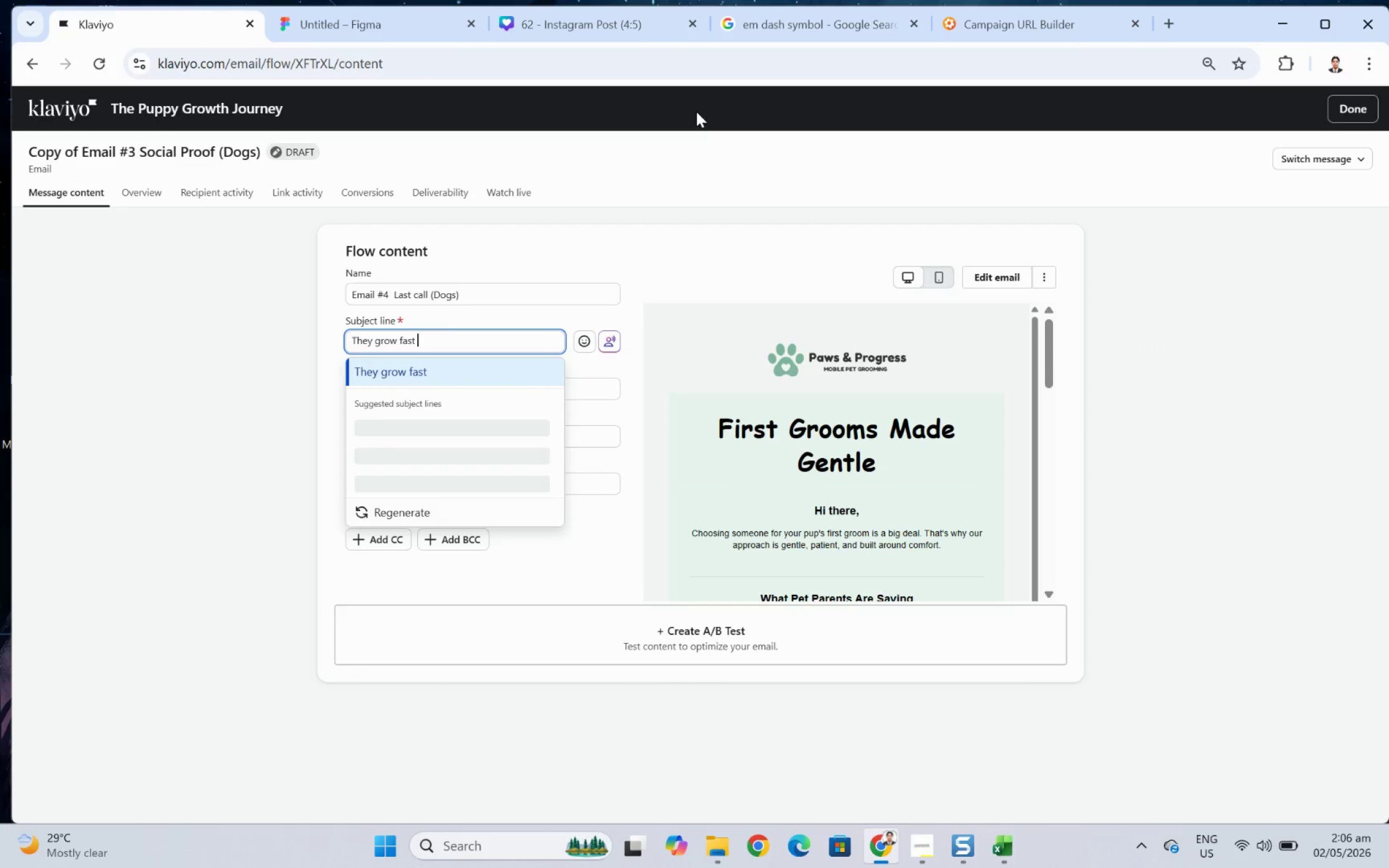 
key(Backspace)
 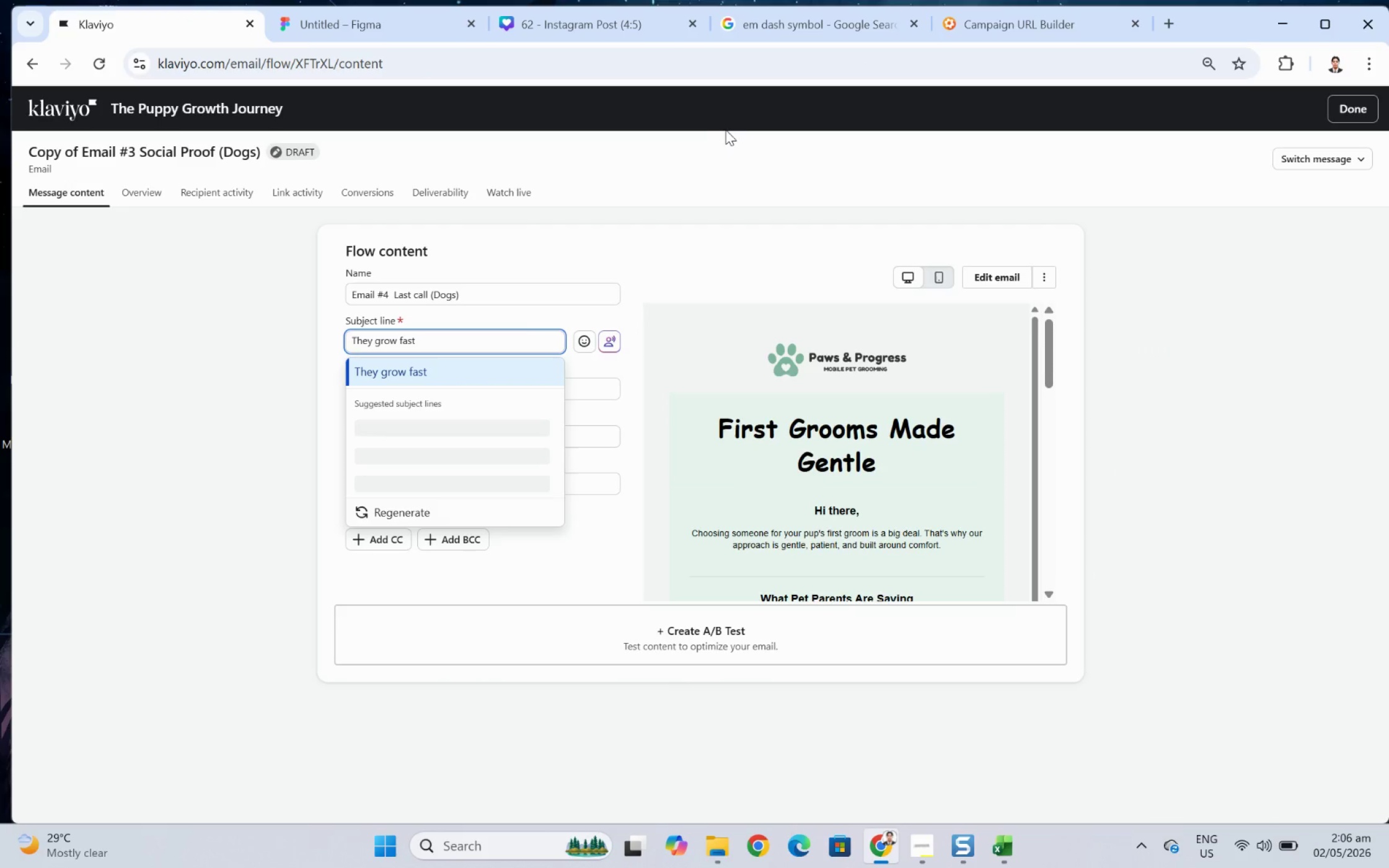 
key(Space)
 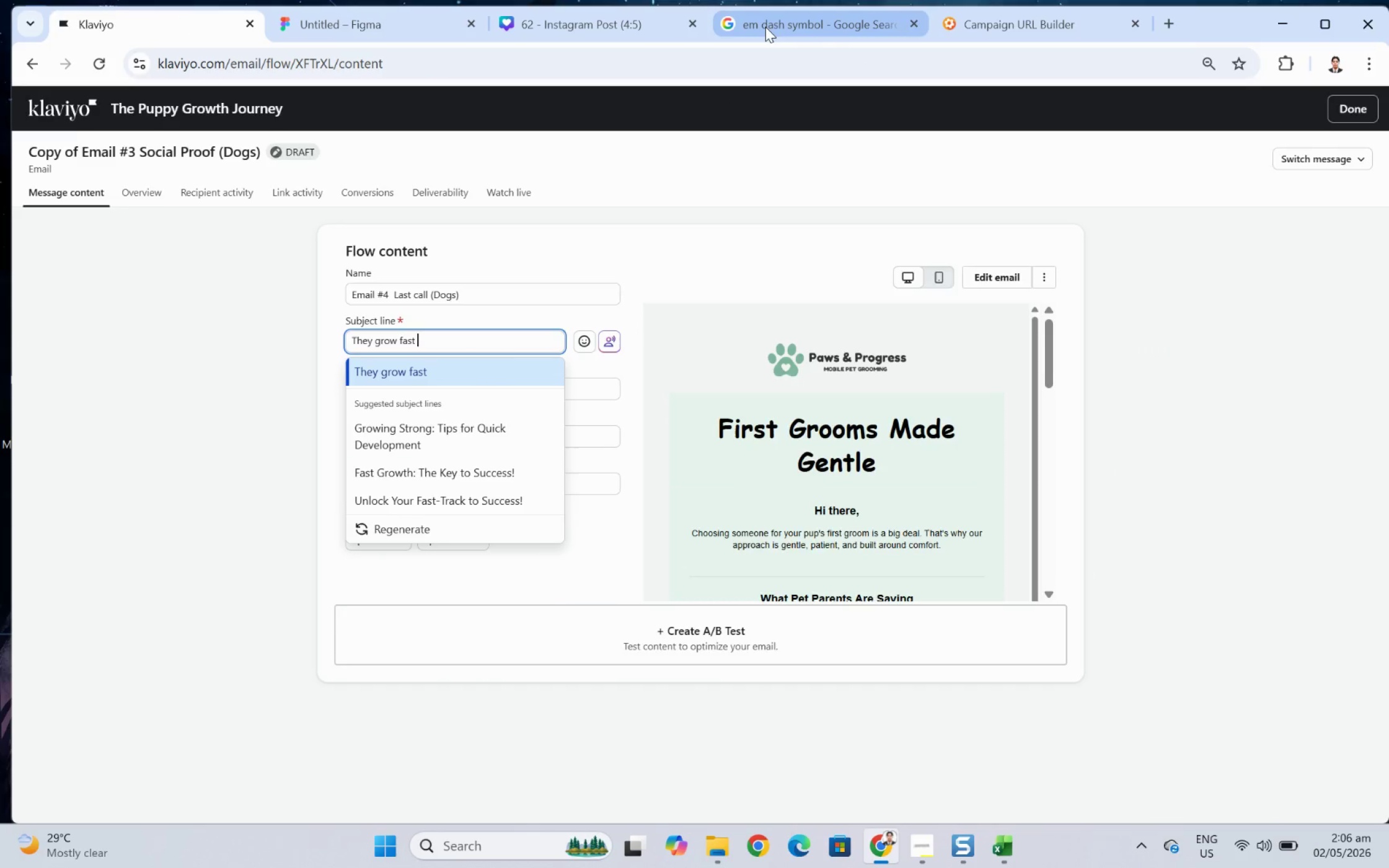 
left_click([765, 27])
 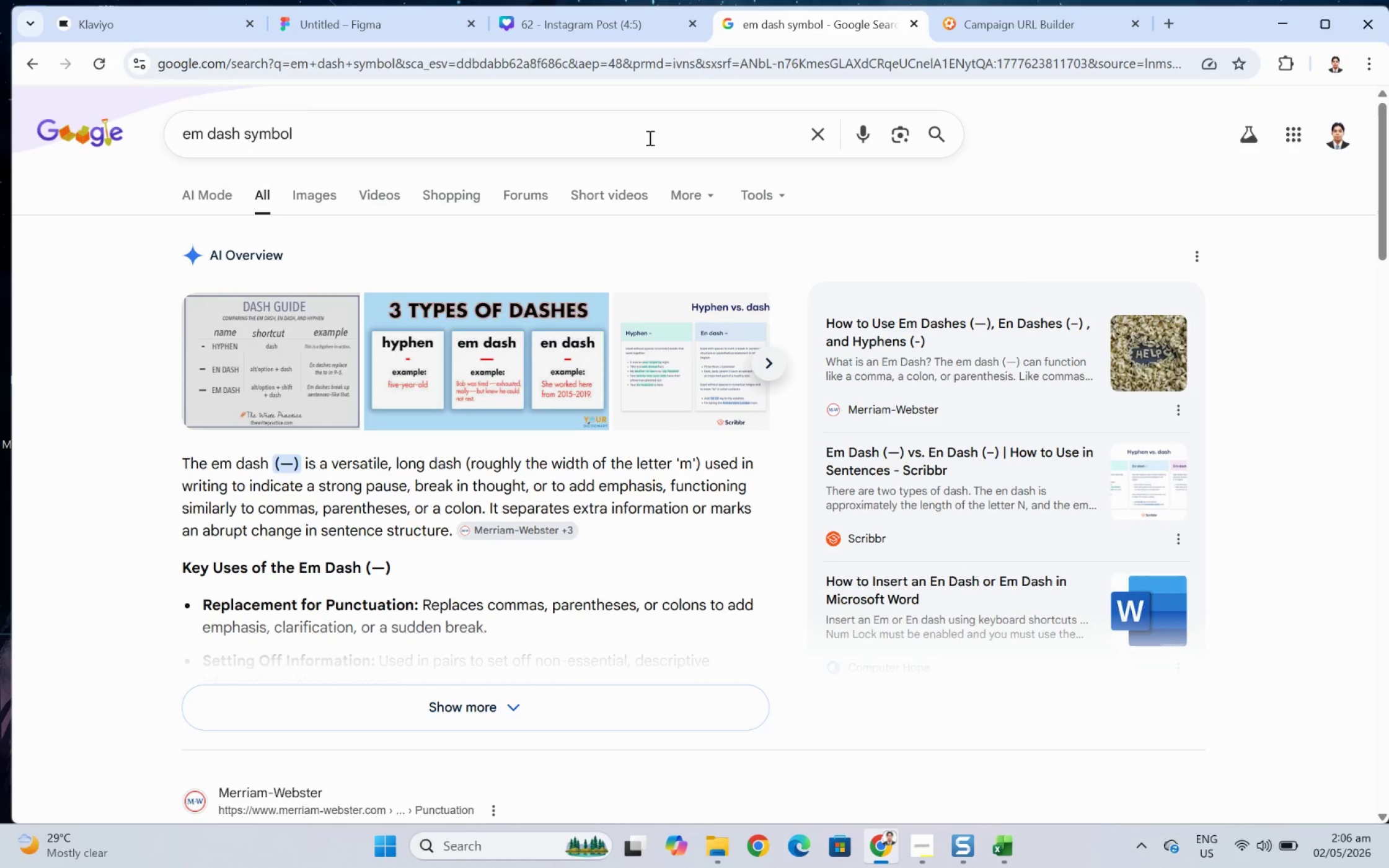 
hold_key(key=ControlLeft, duration=0.88)
 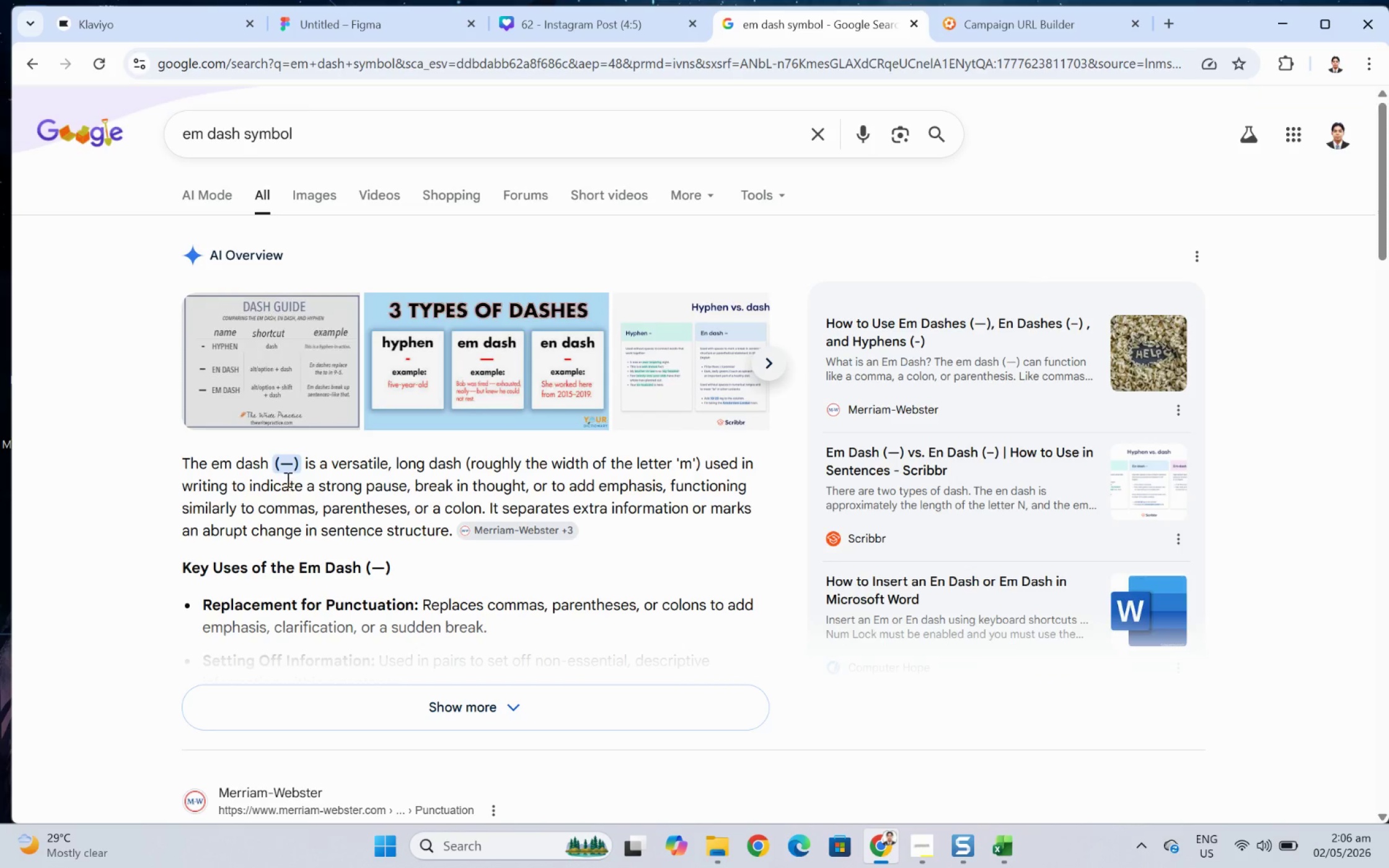 
left_click([286, 478])
 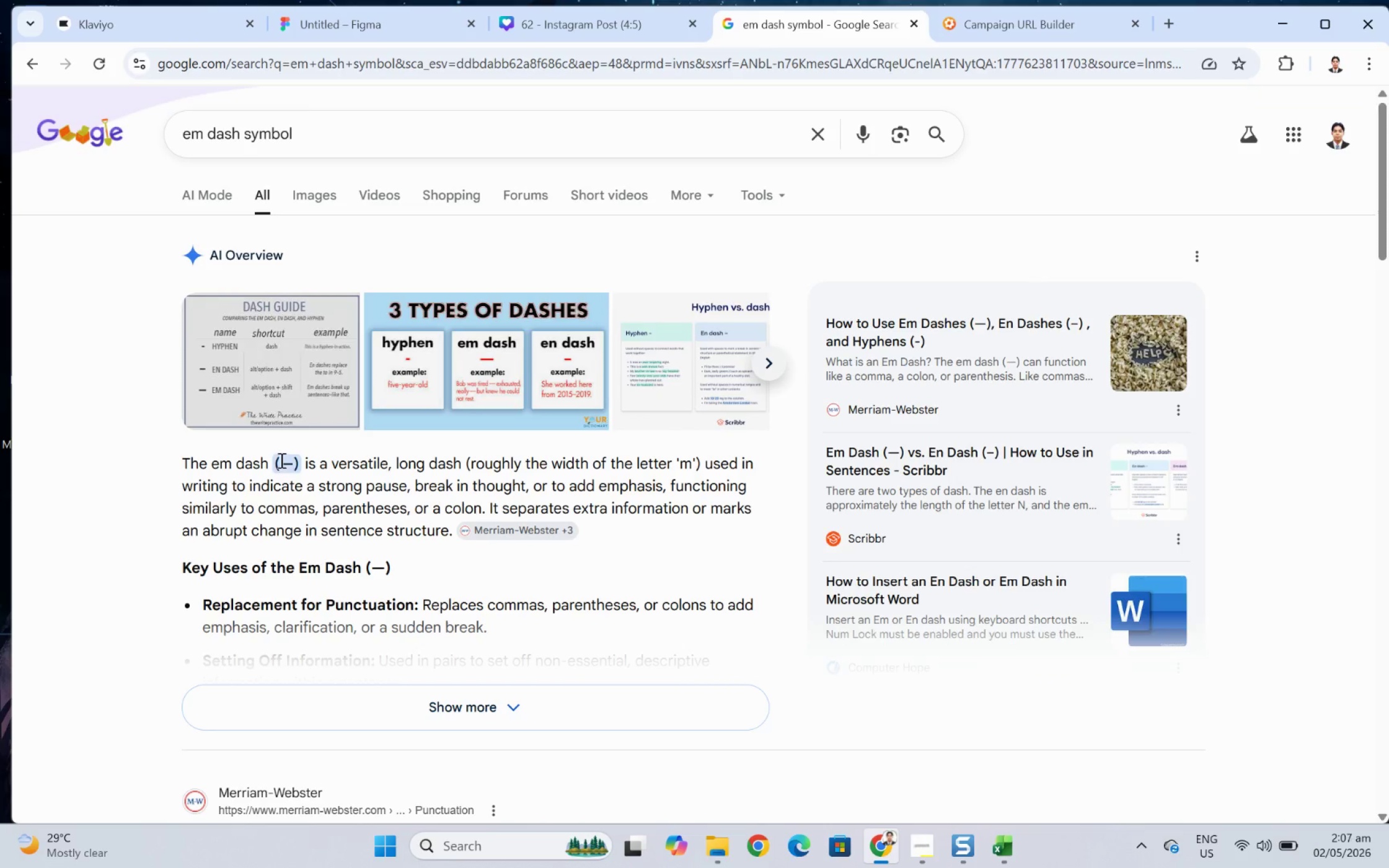 
left_click_drag(start_coordinate=[280, 460], to_coordinate=[293, 465])
 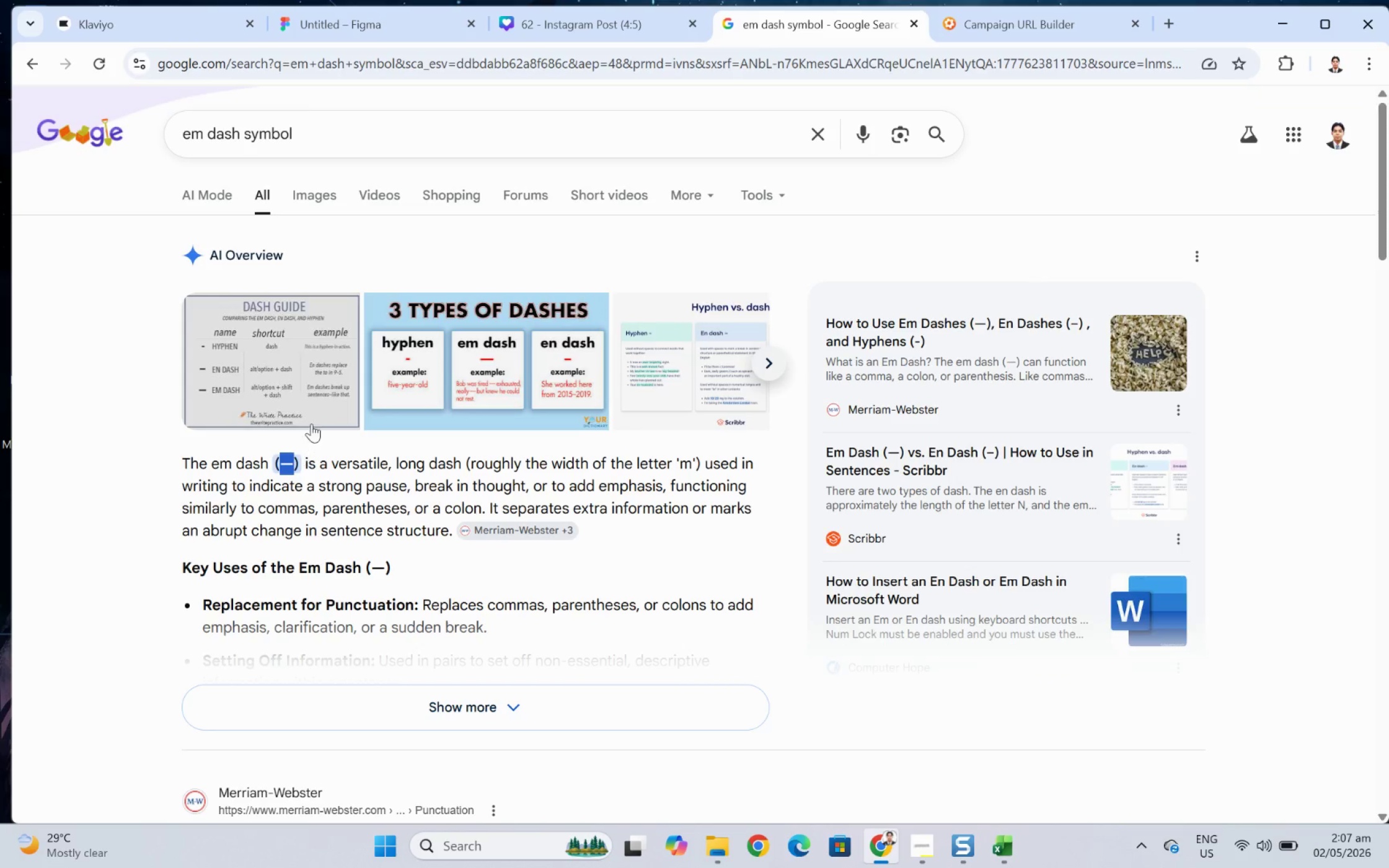 
key(Control+C)
 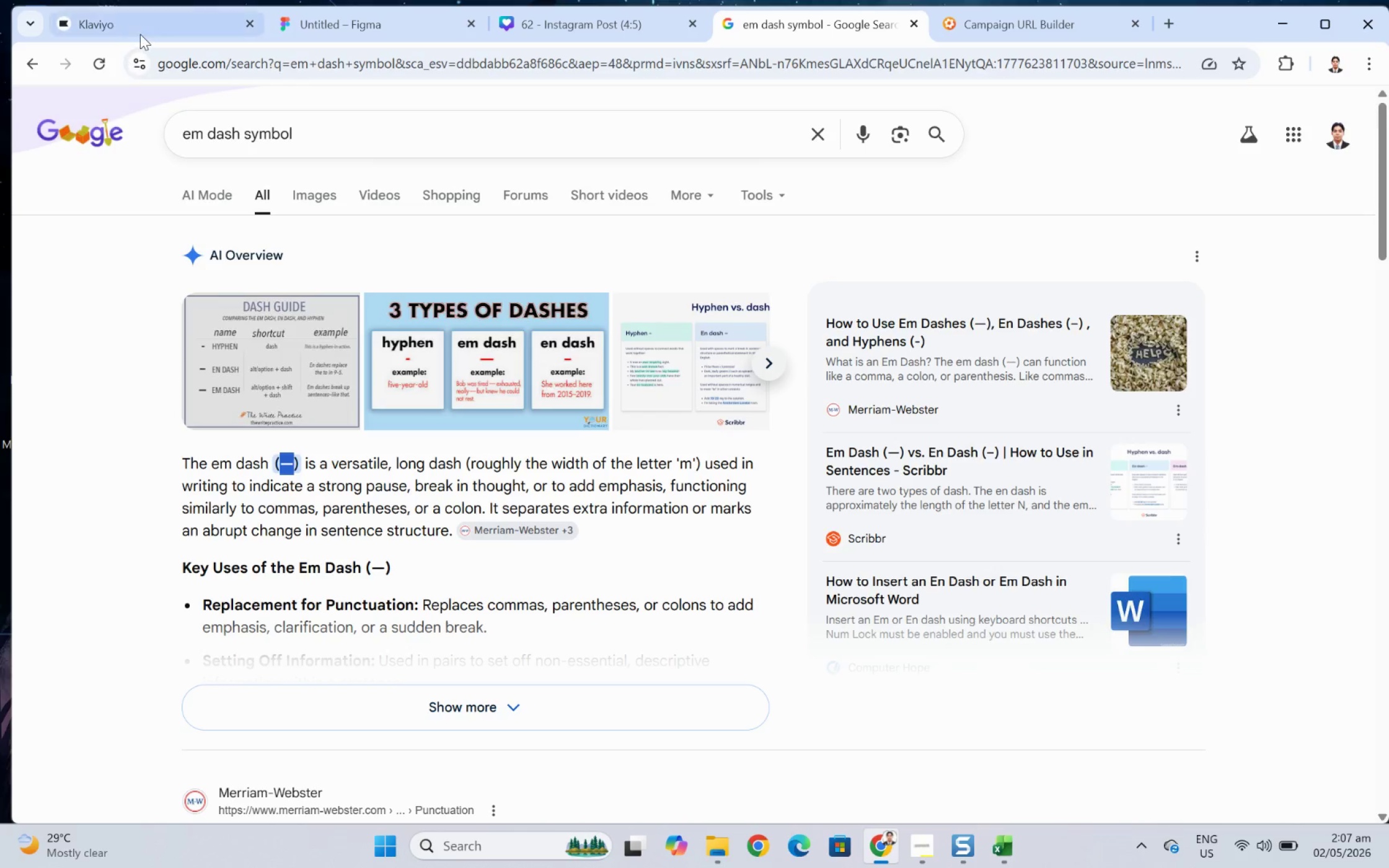 
left_click([140, 34])
 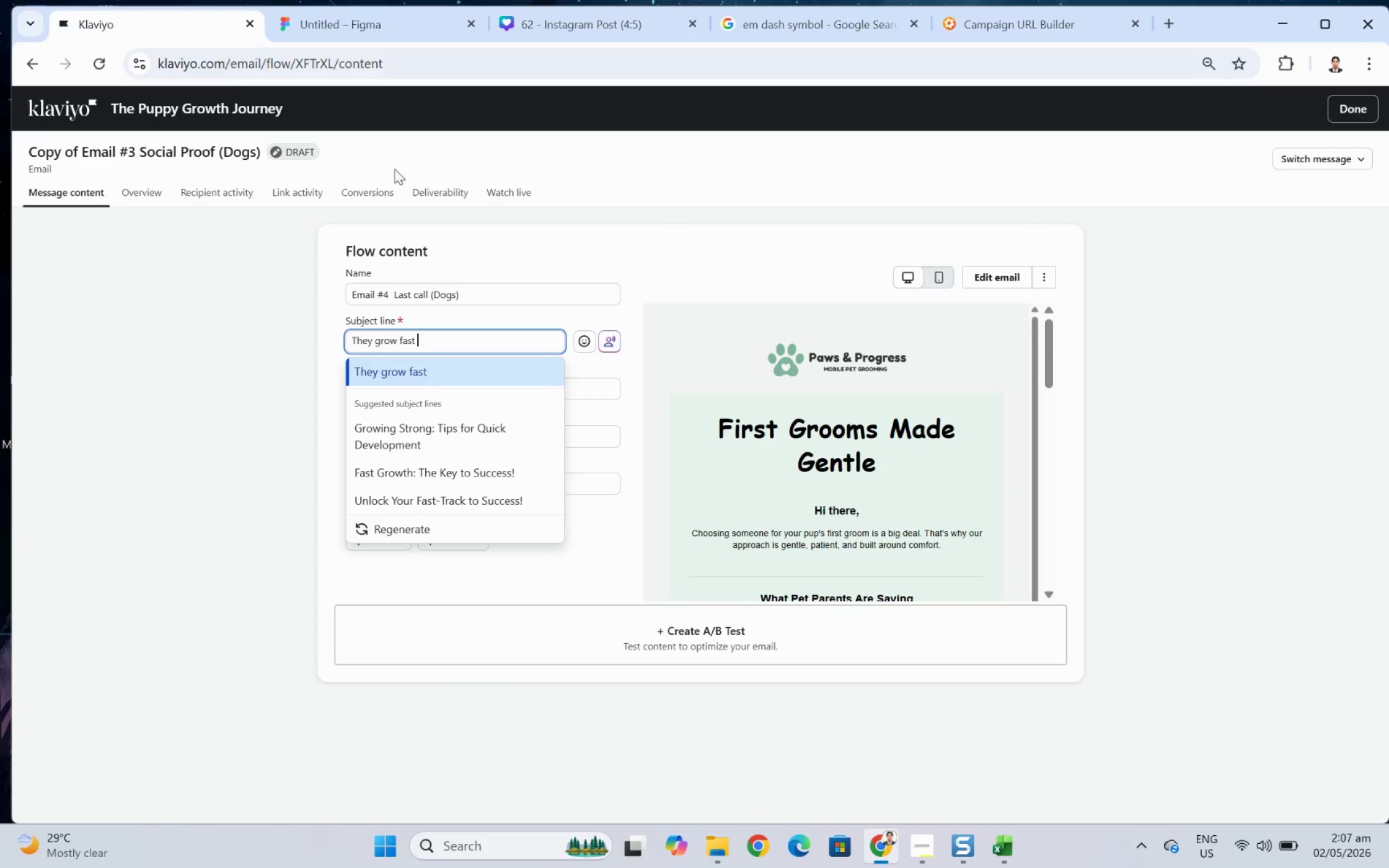 
key(Control+V)
 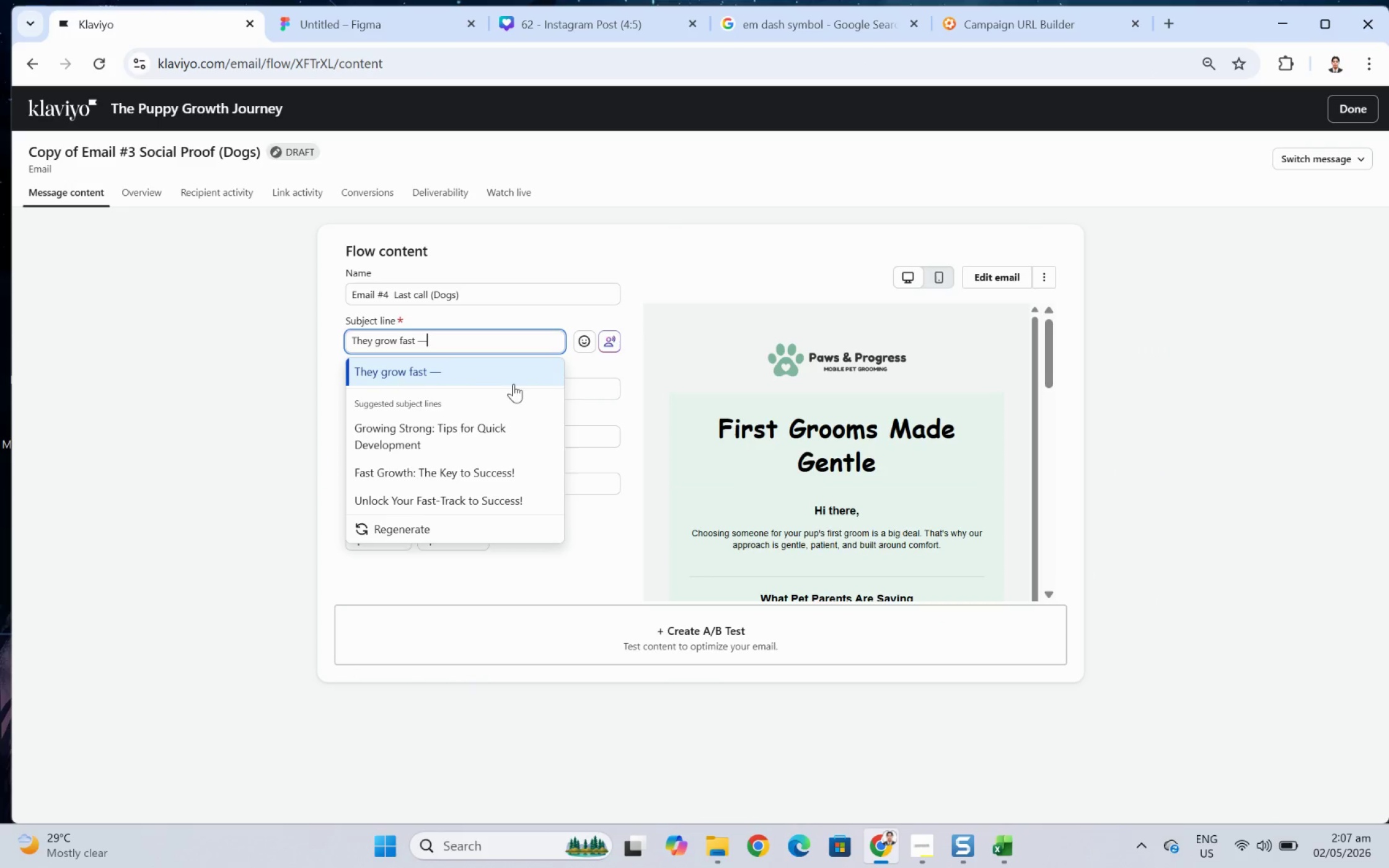 
key(Space)
 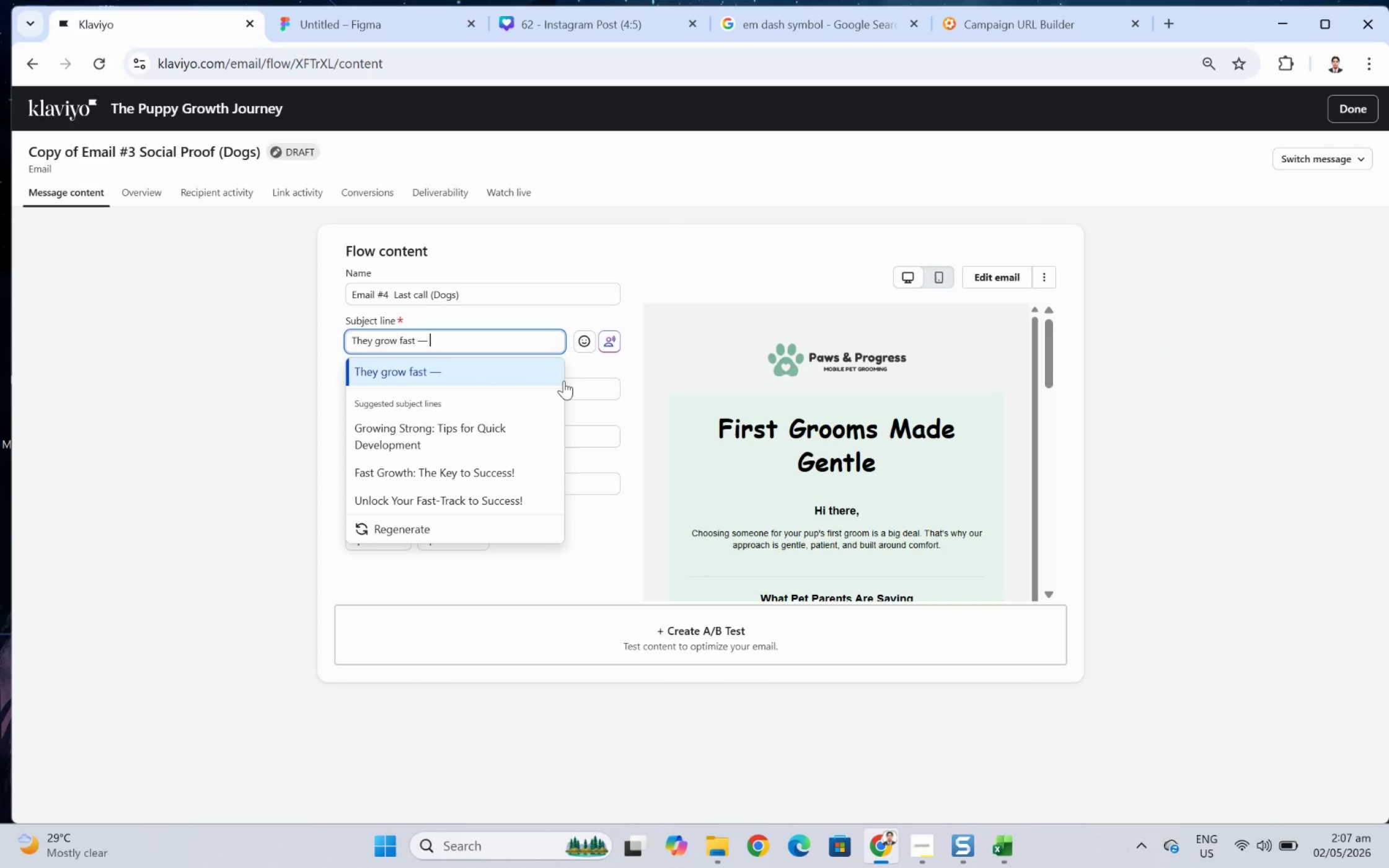 
type(don't miss thius)
key(Backspace)
key(Backspace)
type(s moment, )
 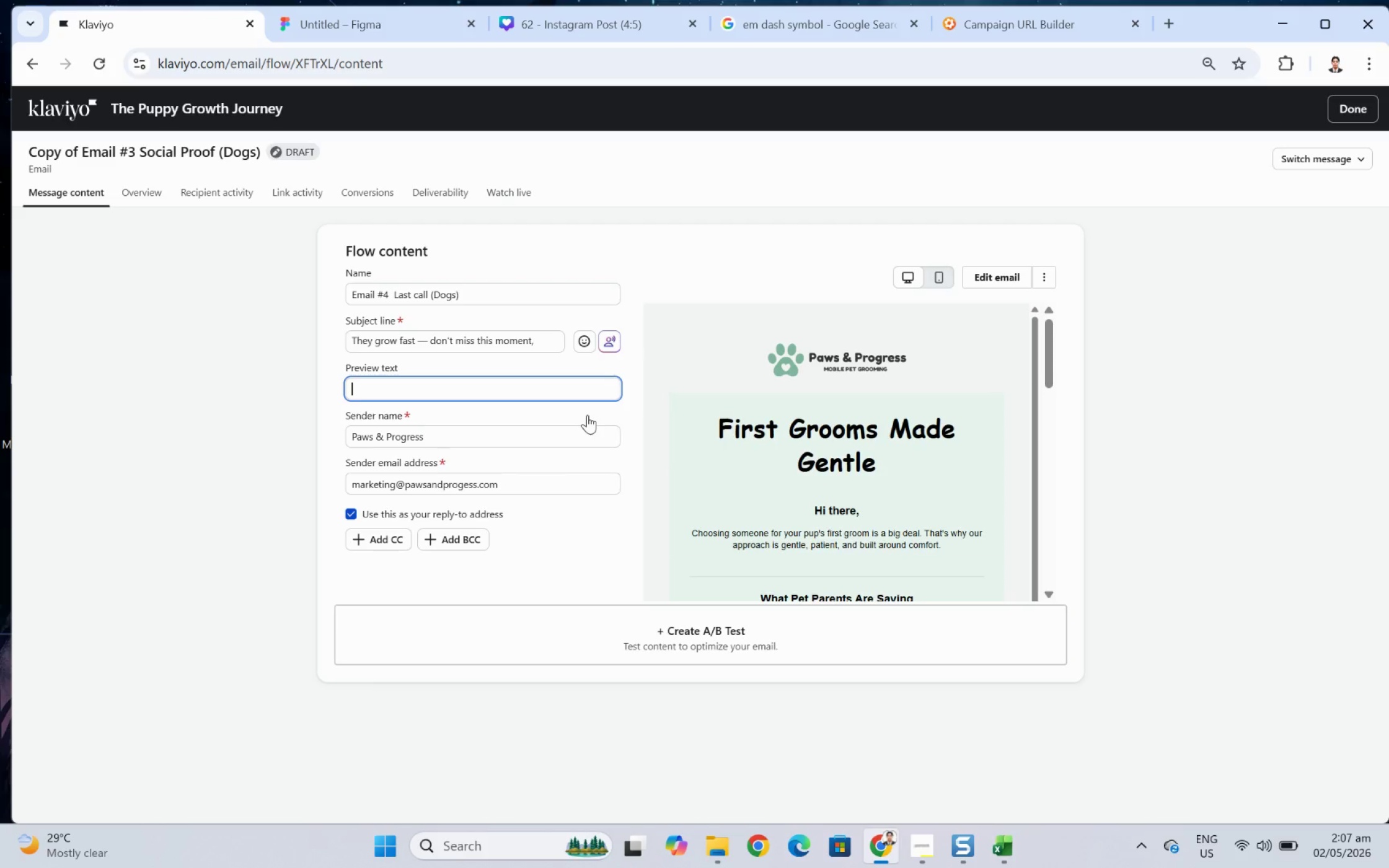 
wait(34.97)
 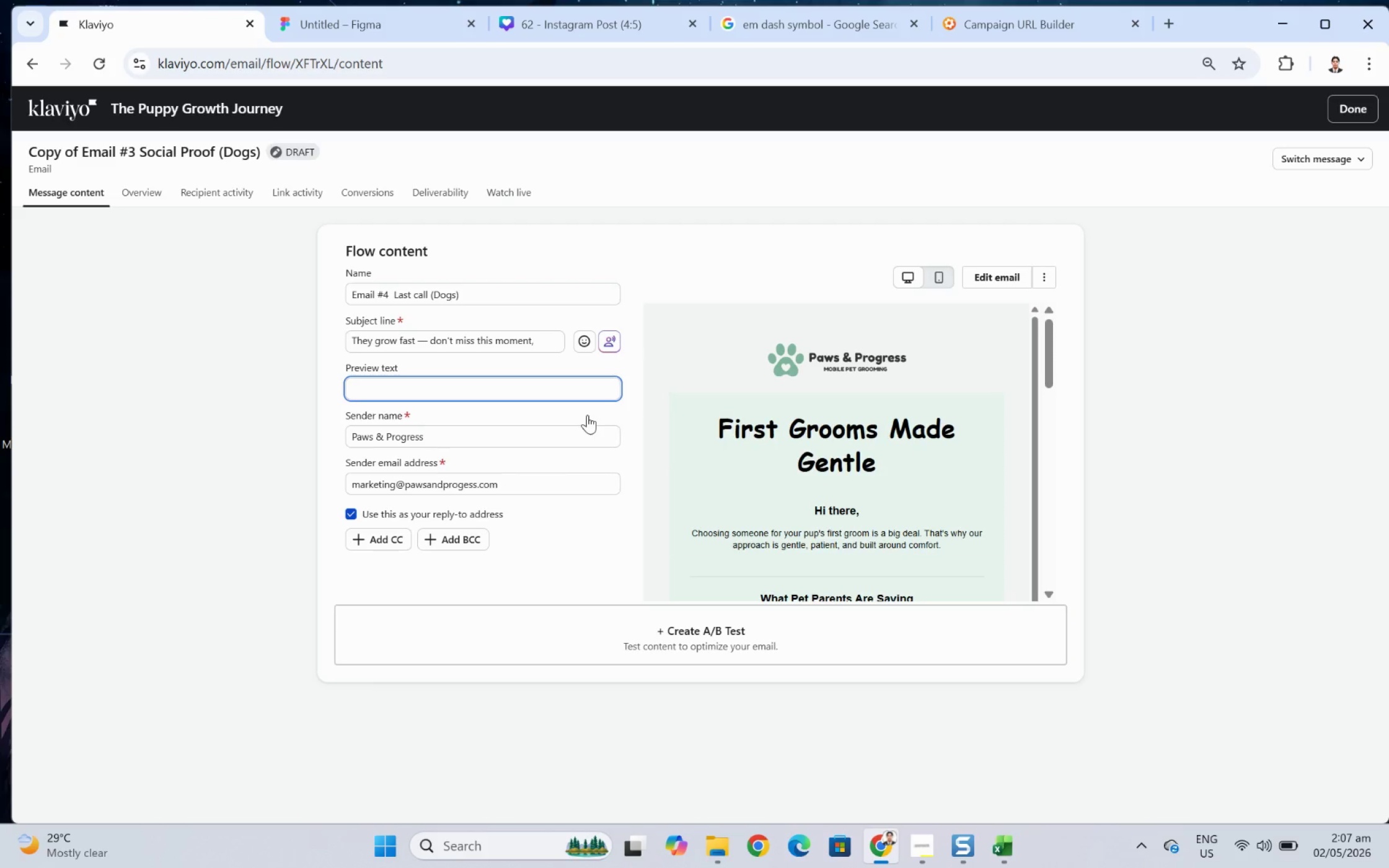 
type(Your welcome offer won't be available much longer.)
 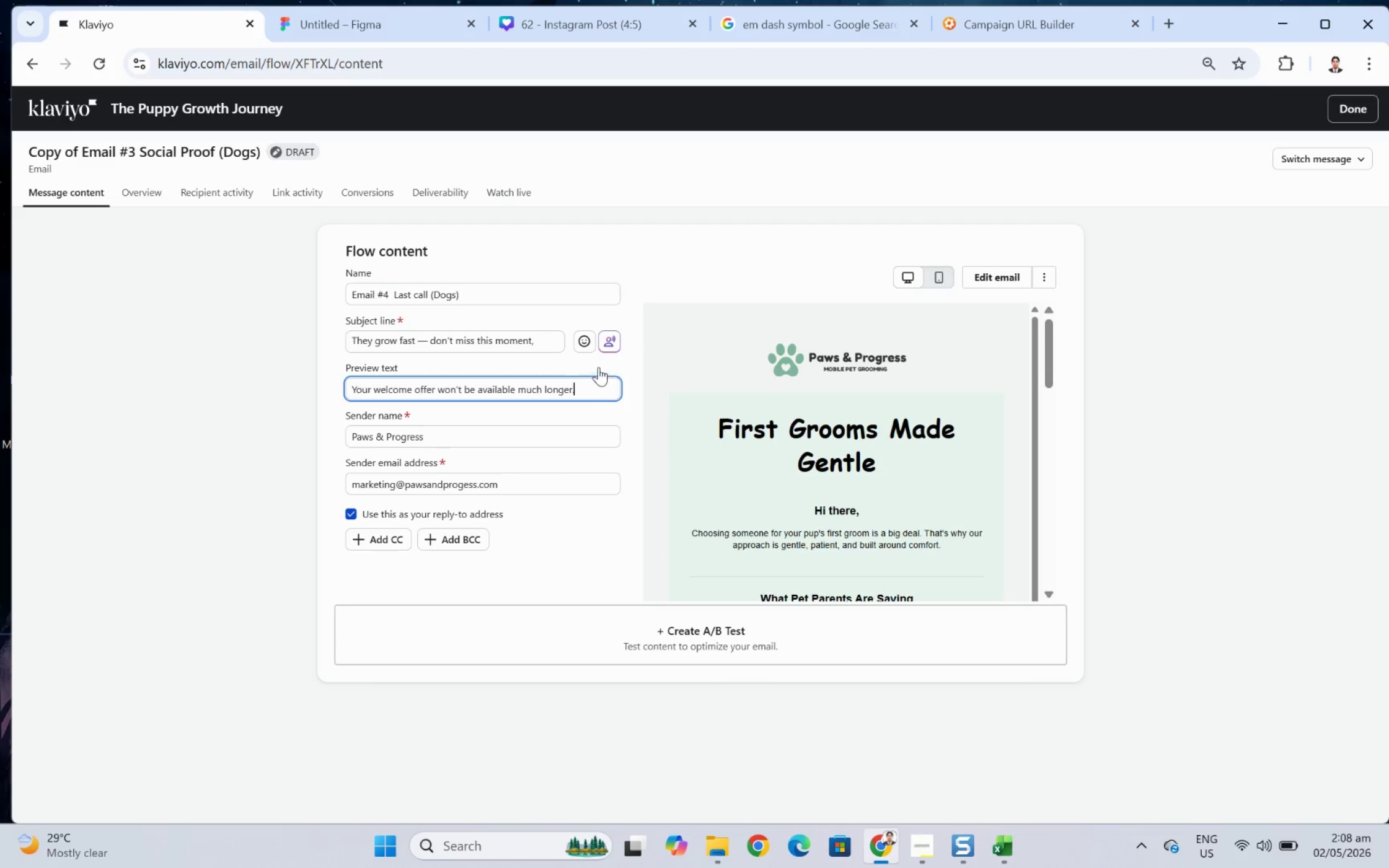 
wait(6.05)
 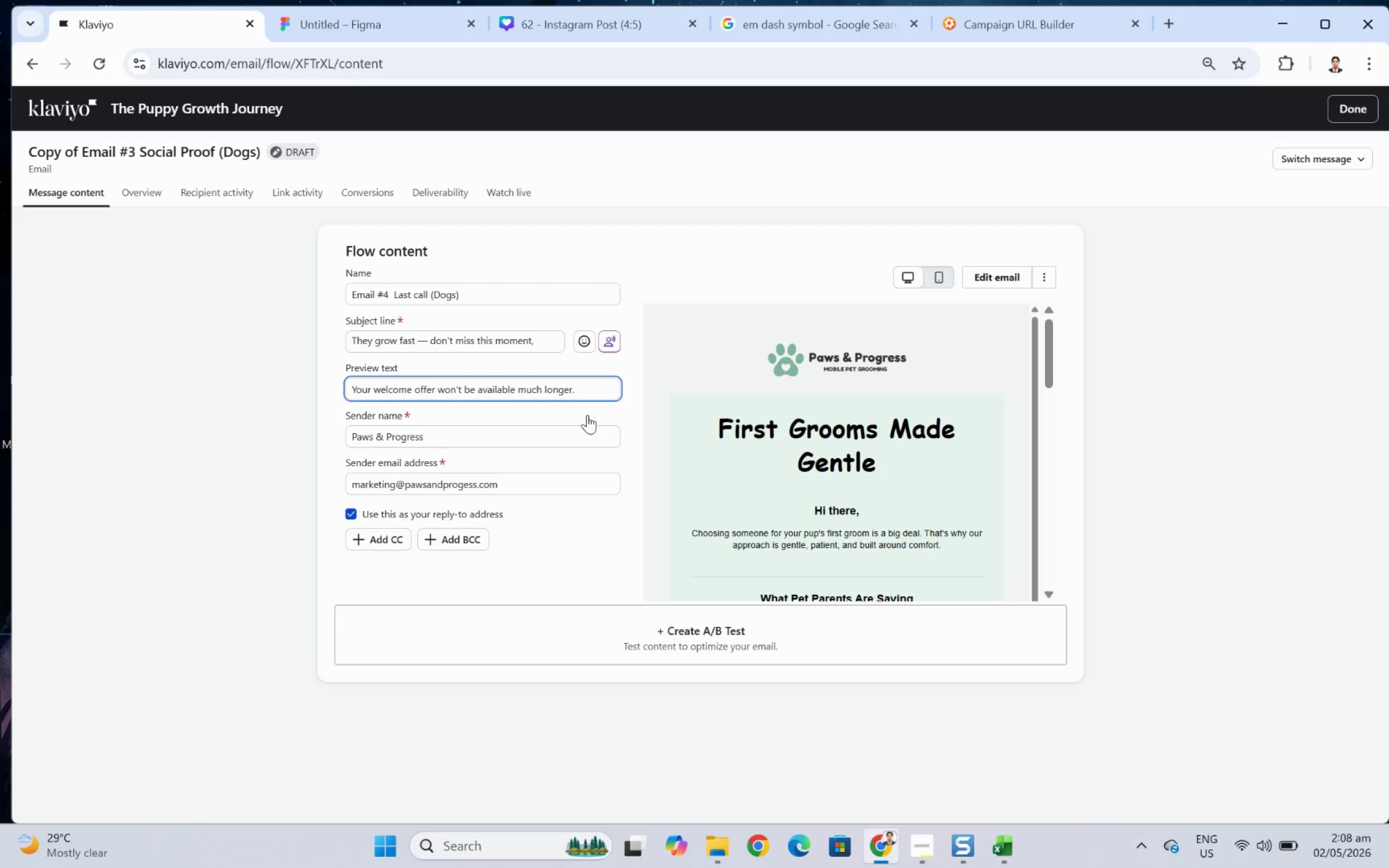 
left_click([989, 281])
 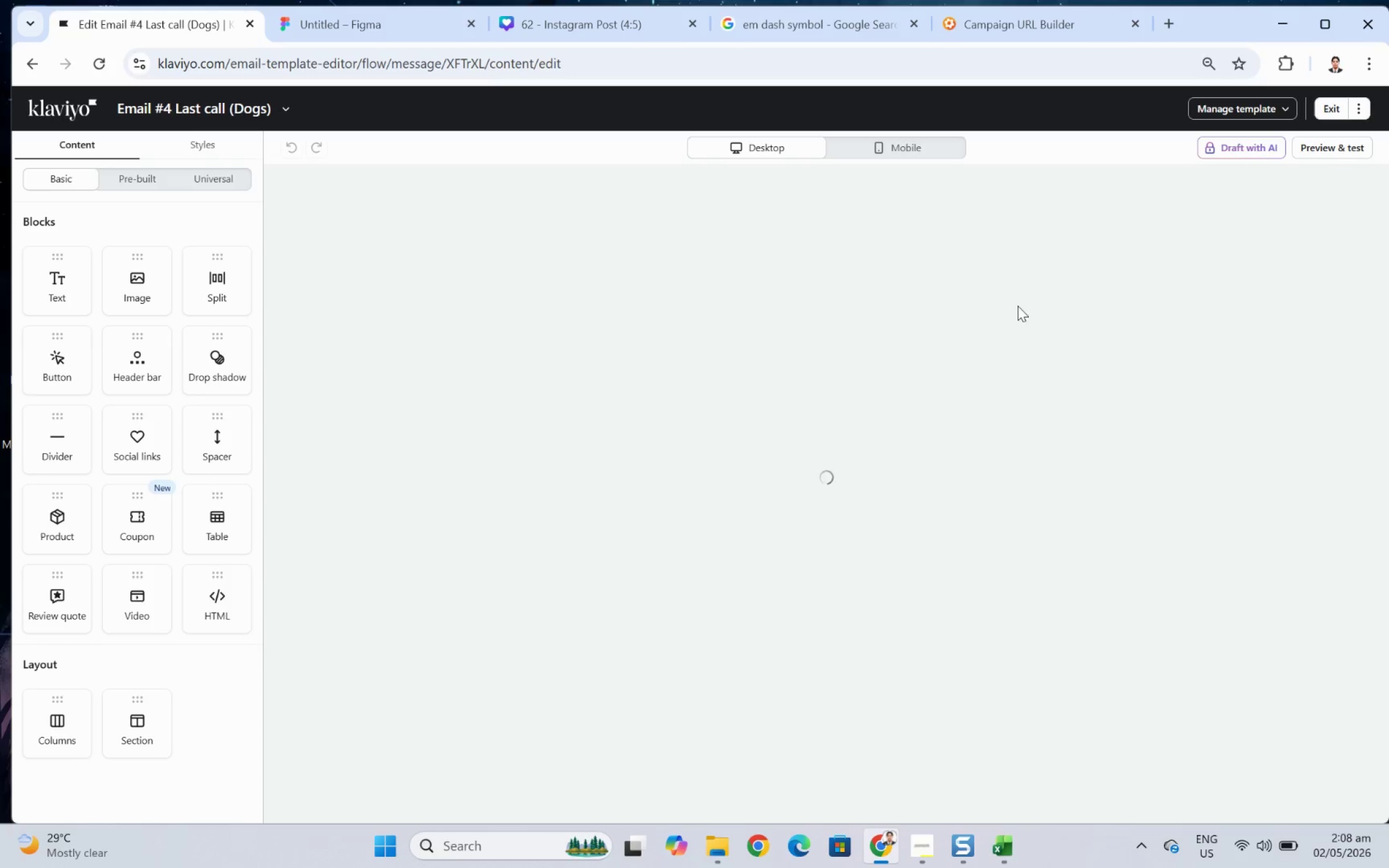 
wait(7.02)
 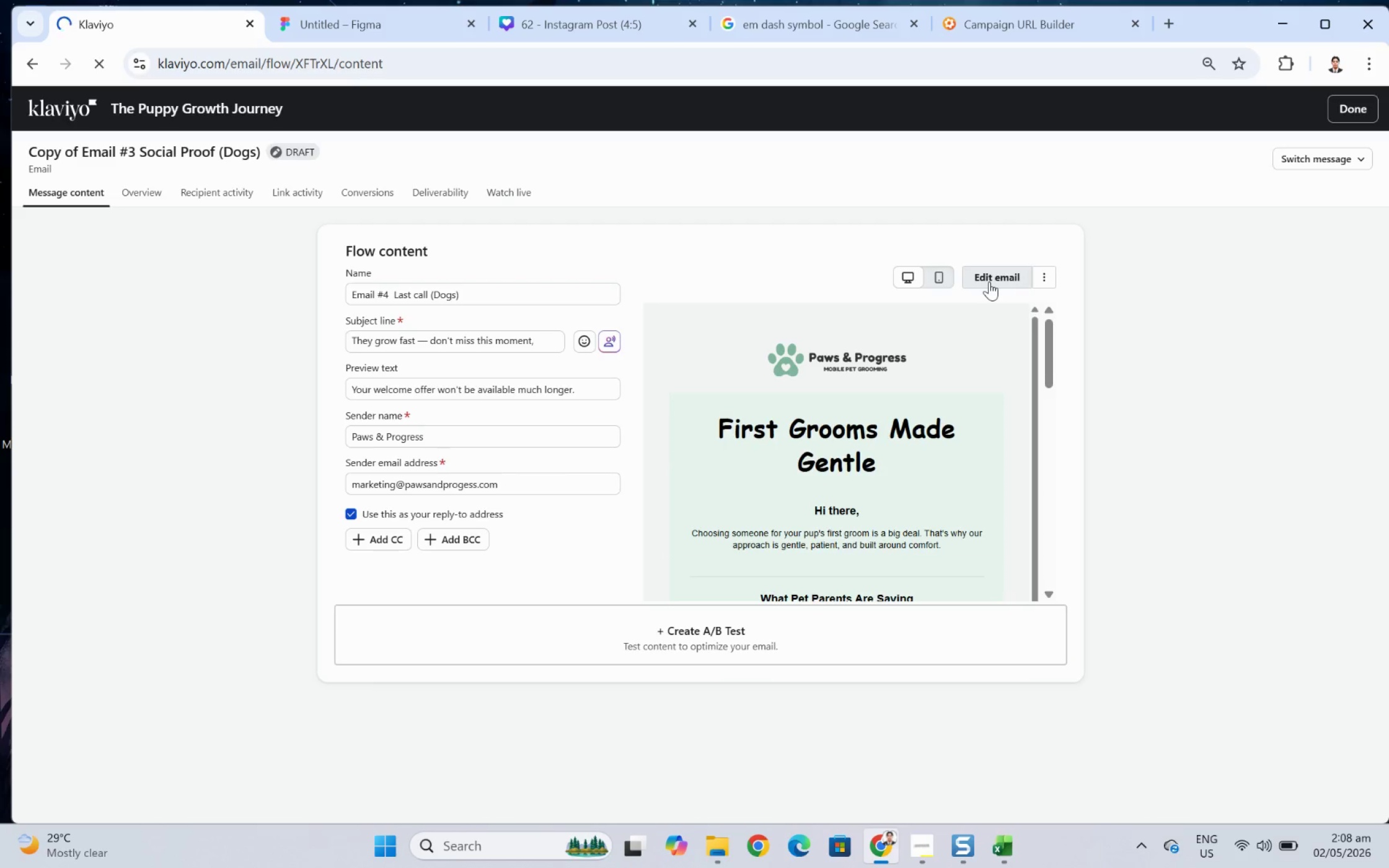 
double_click([925, 425])
 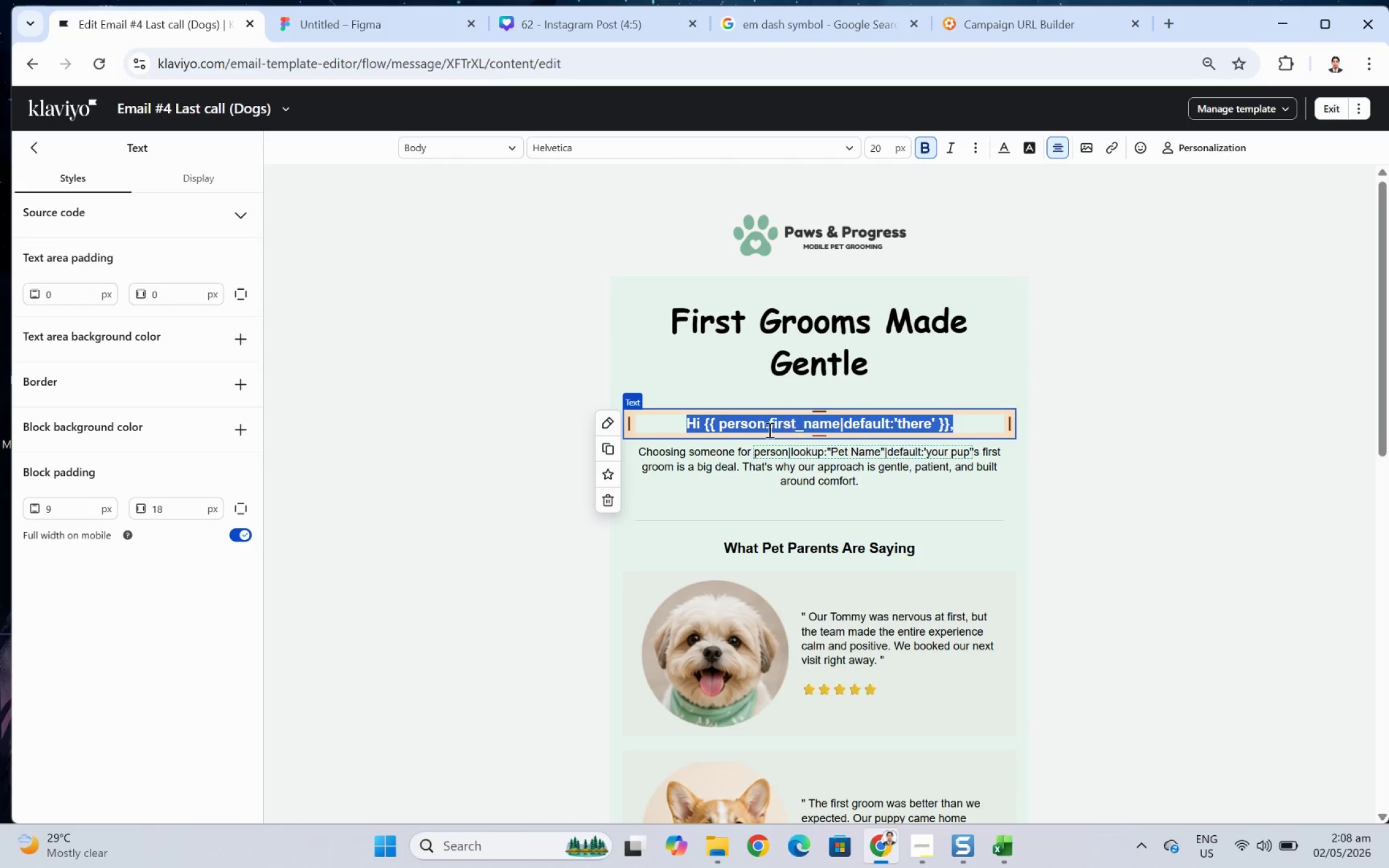 
left_click([738, 427])
 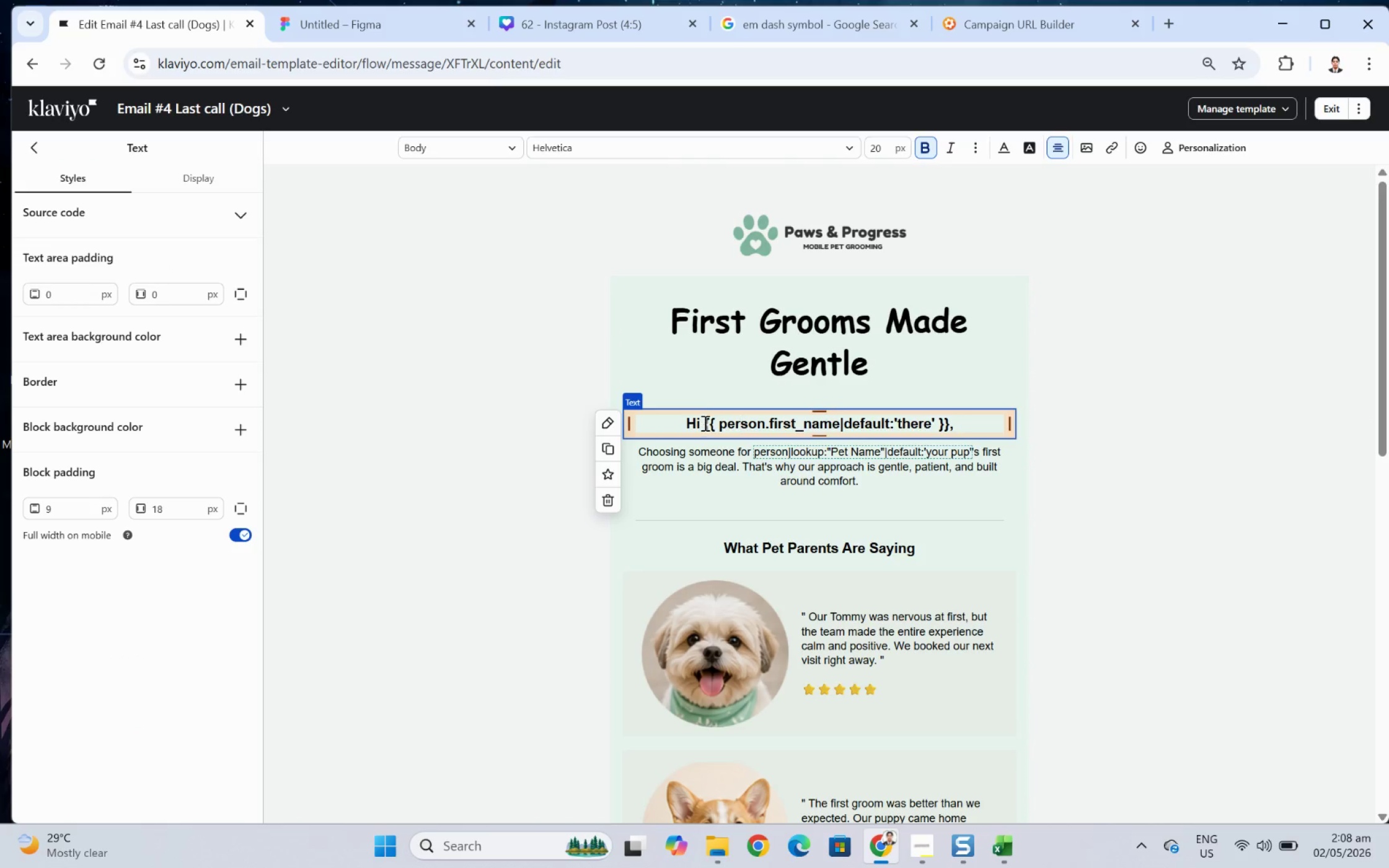 
left_click_drag(start_coordinate=[703, 423], to_coordinate=[950, 431])
 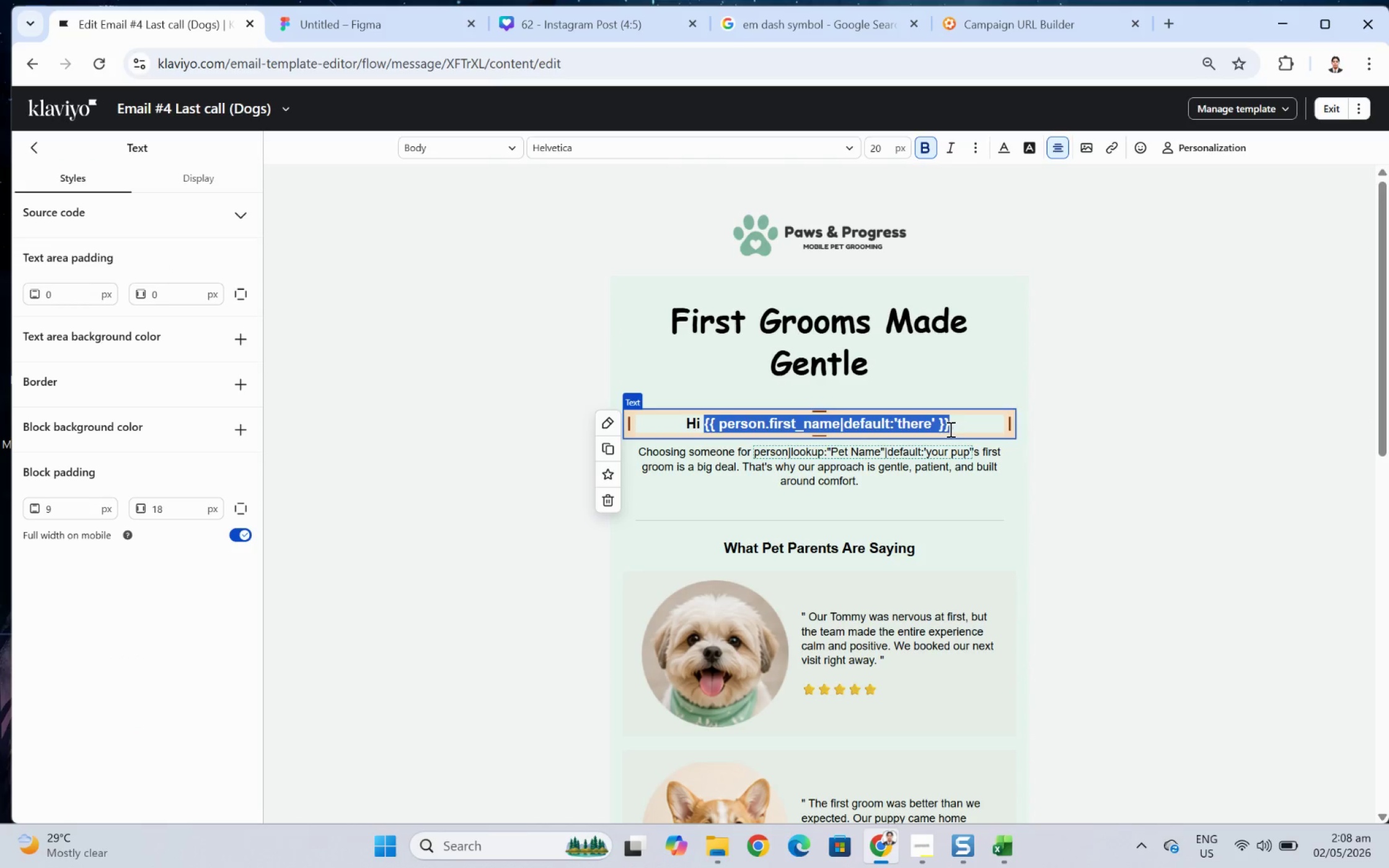 
key(Control+C)
 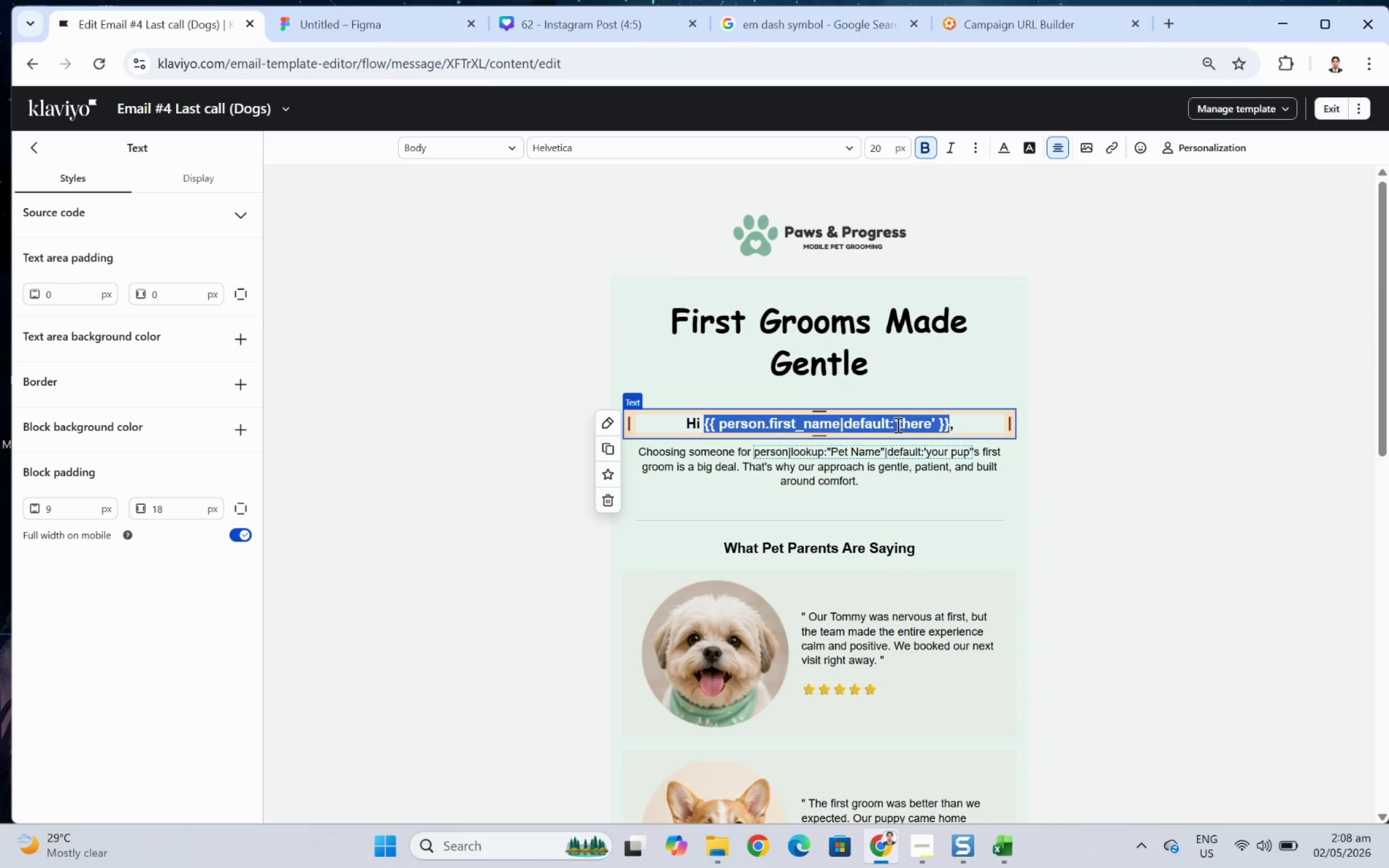 
wait(5.52)
 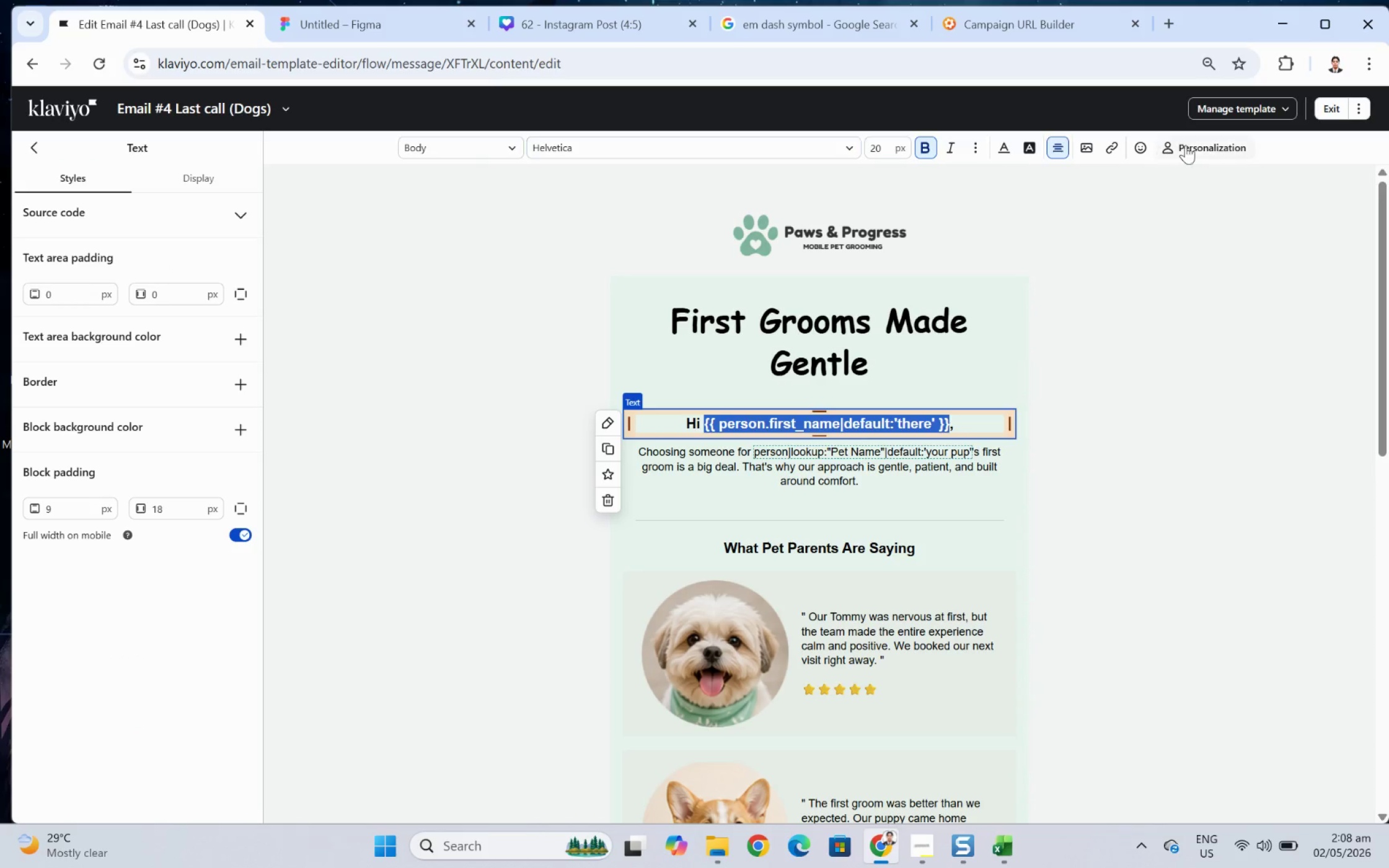 
left_click([1317, 108])
 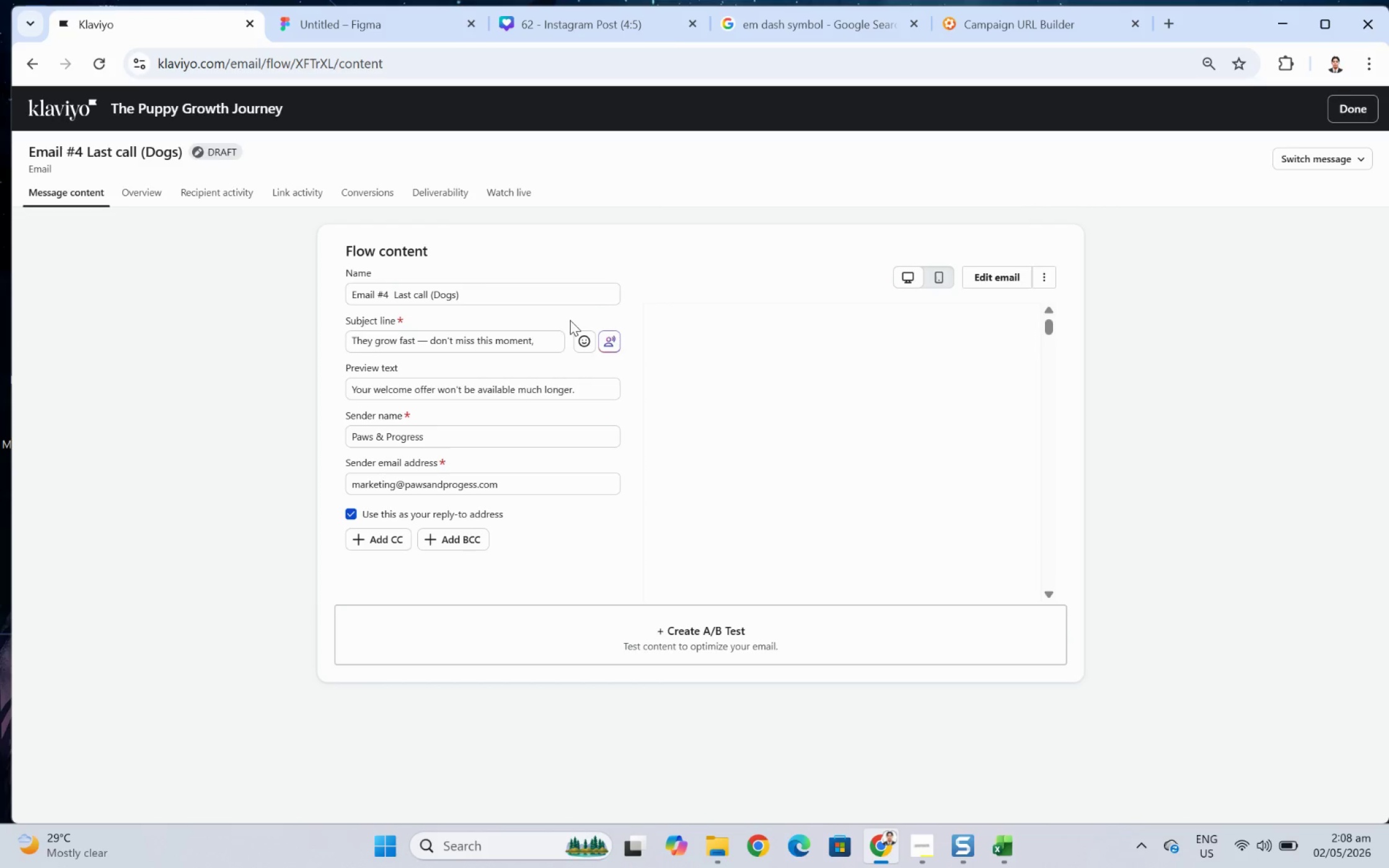 
left_click([550, 337])
 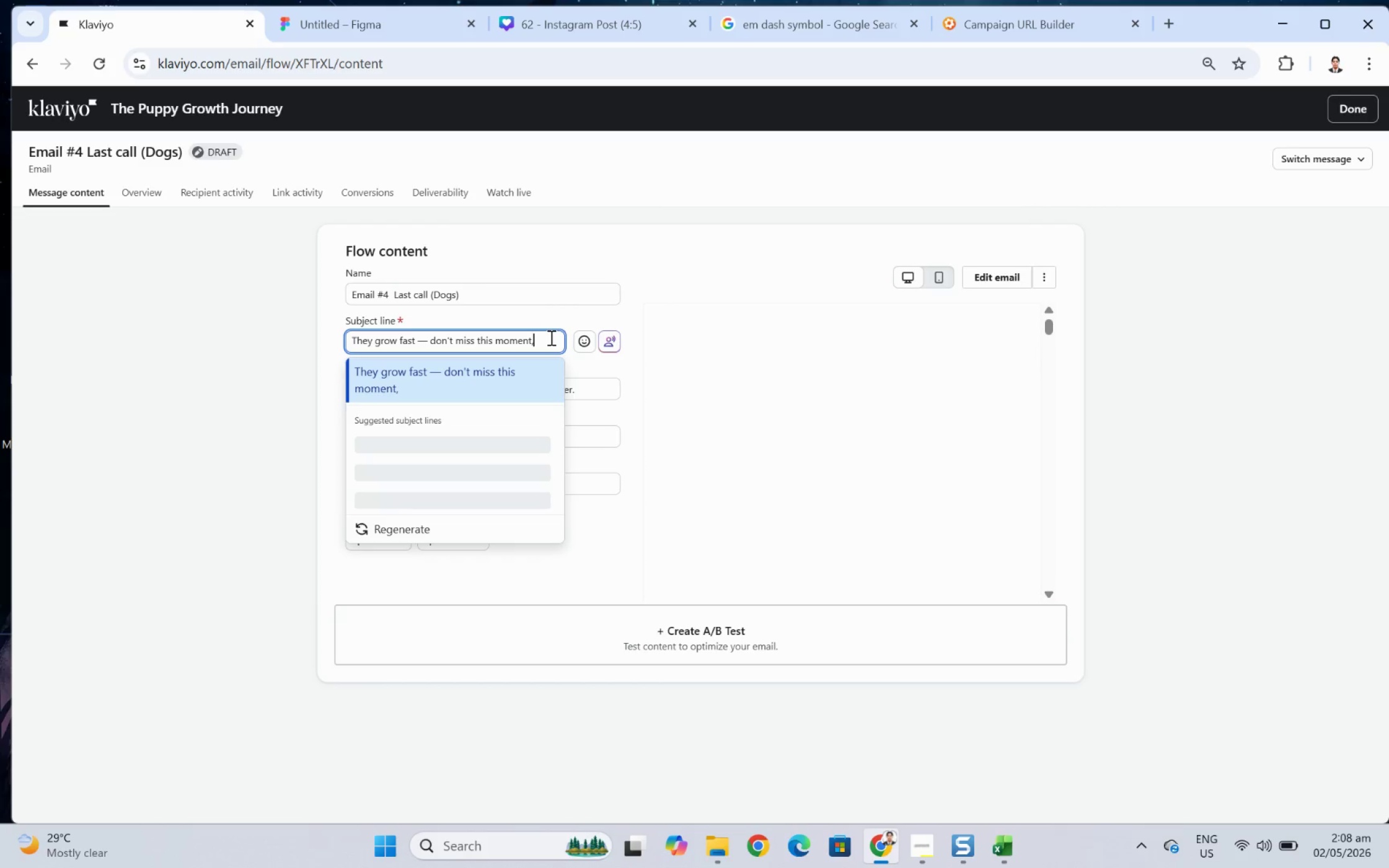 
key(Space)
 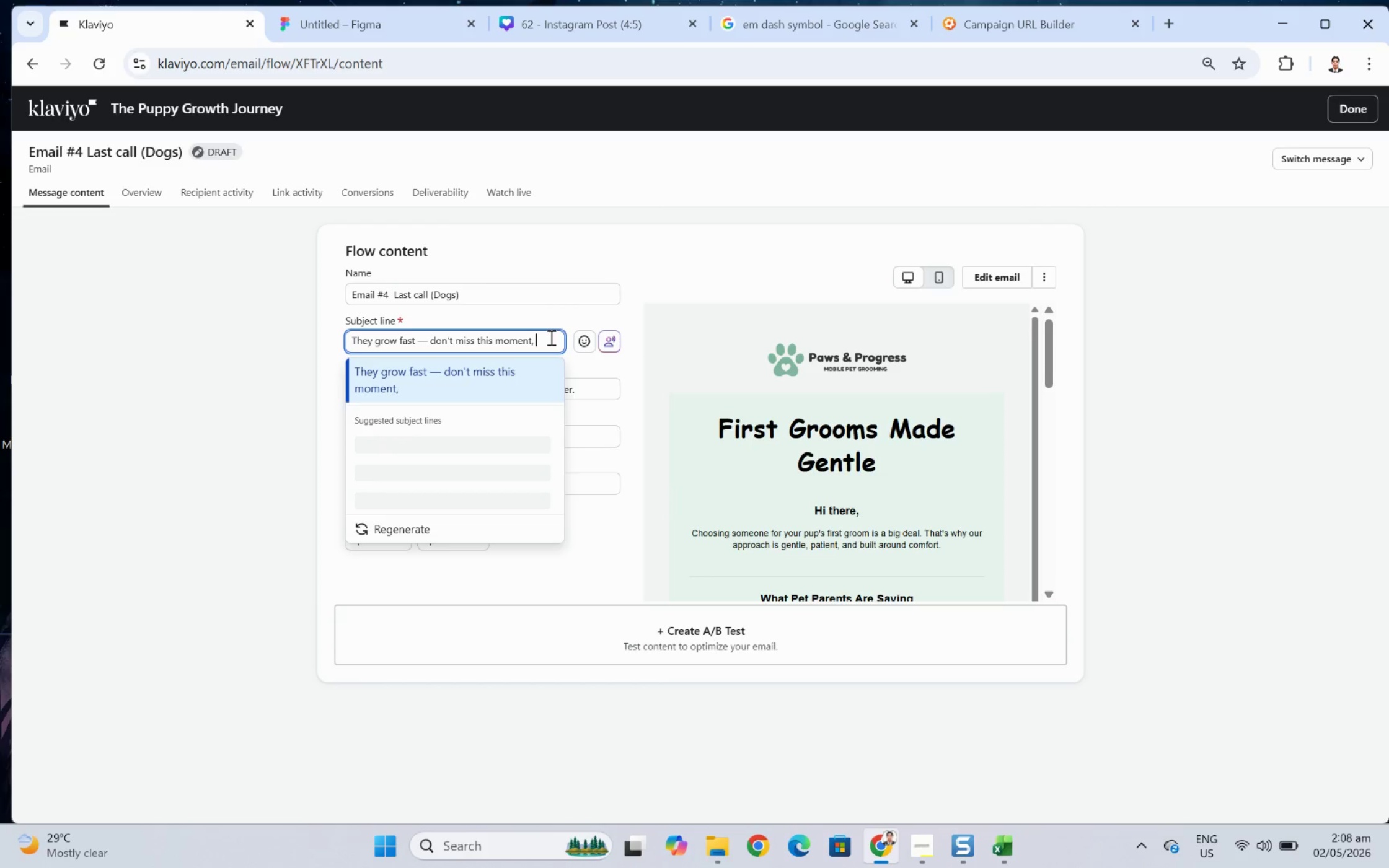 
key(Control+V)
 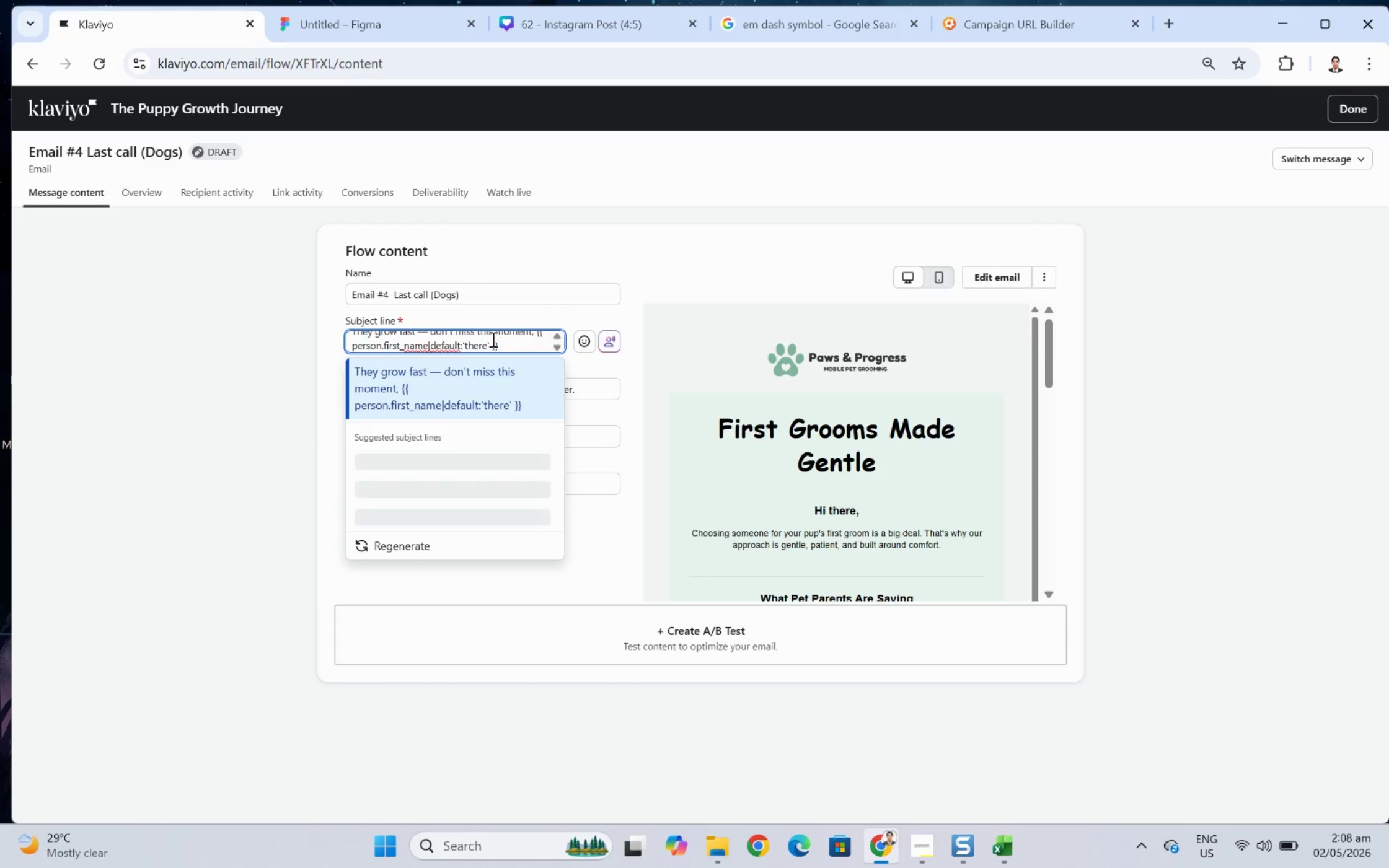 
left_click([487, 346])
 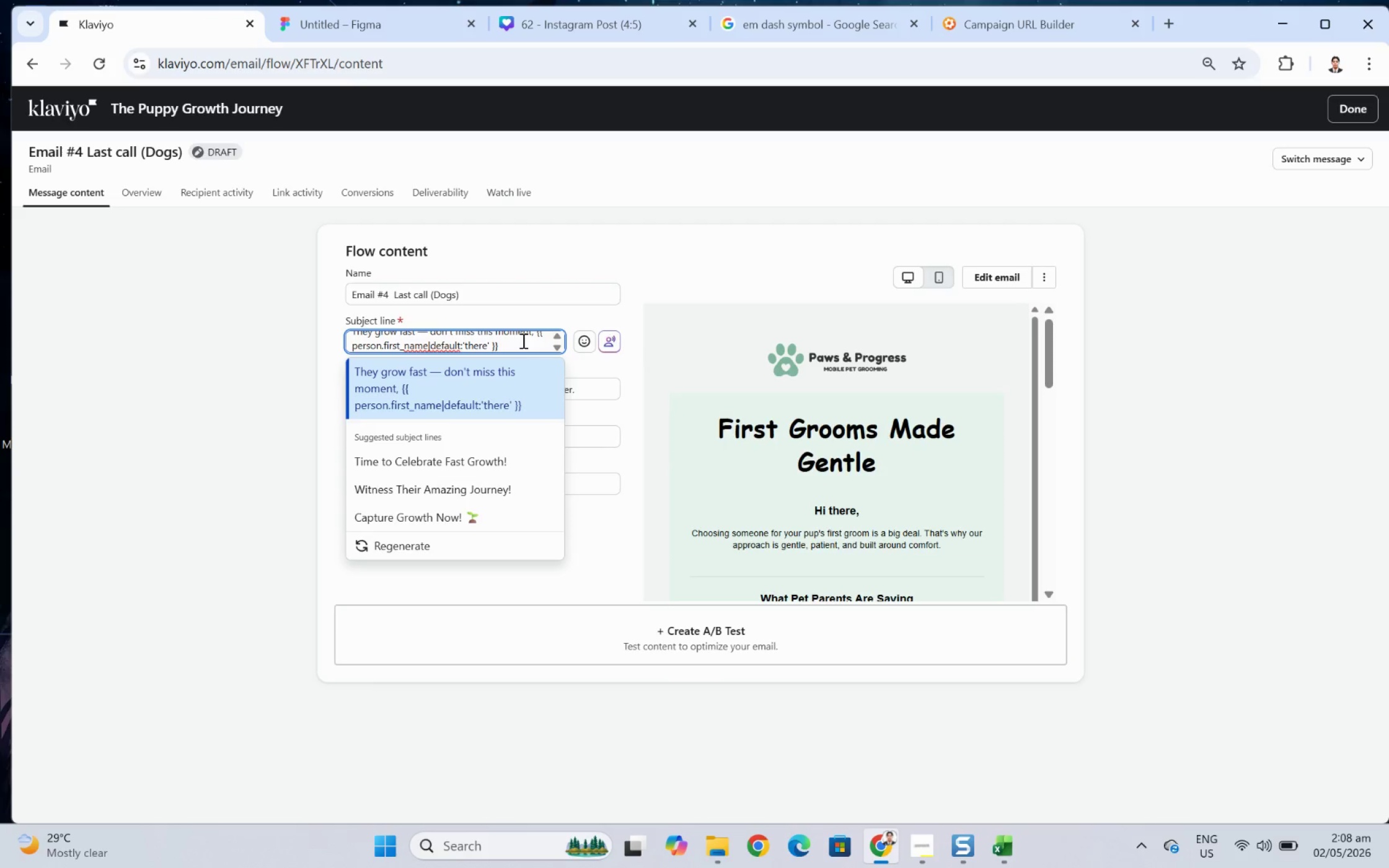 
key(Backspace)
key(Backspace)
key(Backspace)
key(Backspace)
key(Backspace)
type(Parent)
 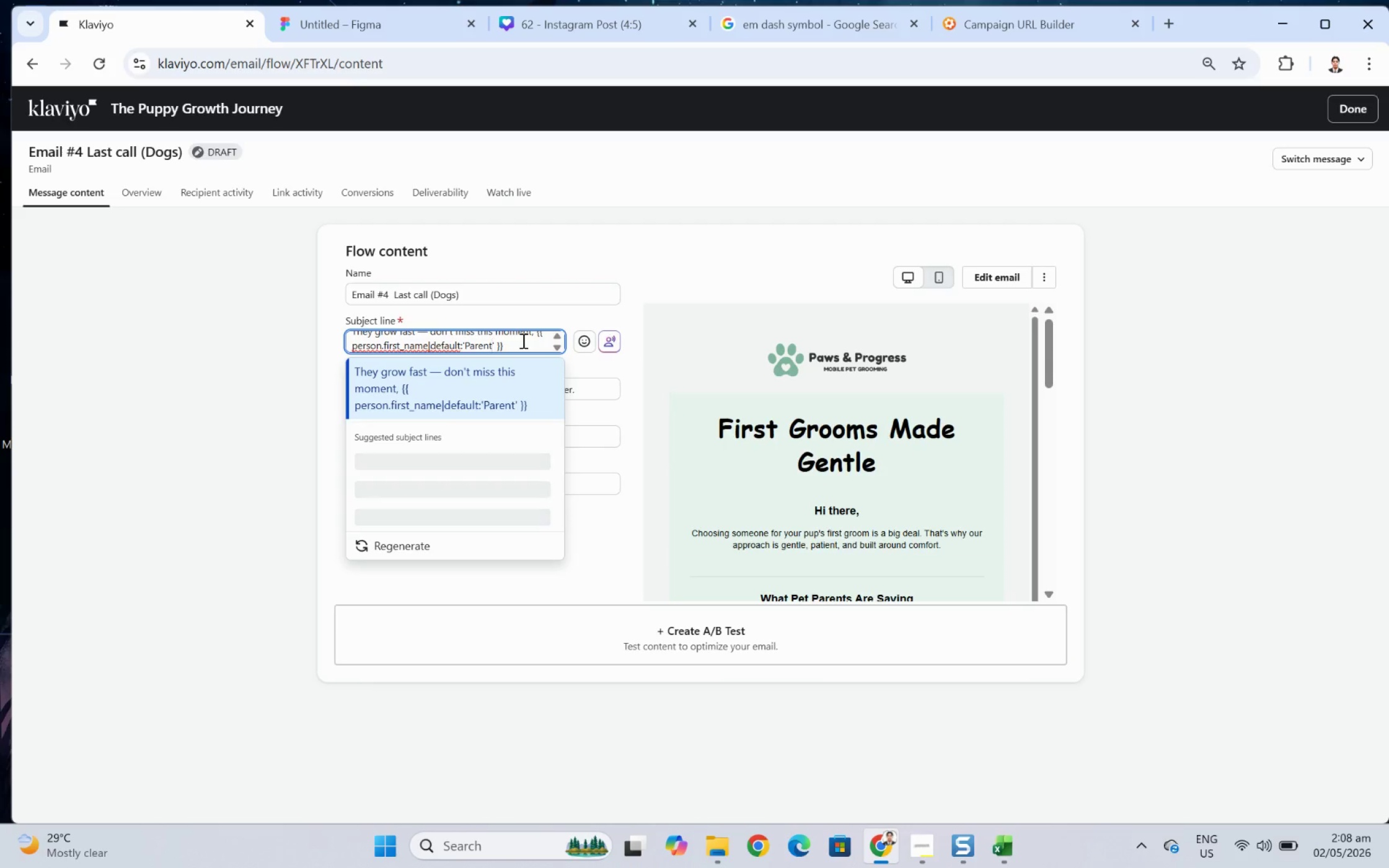 
scroll: coordinate [521, 338], scroll_direction: up, amount: 2.0
 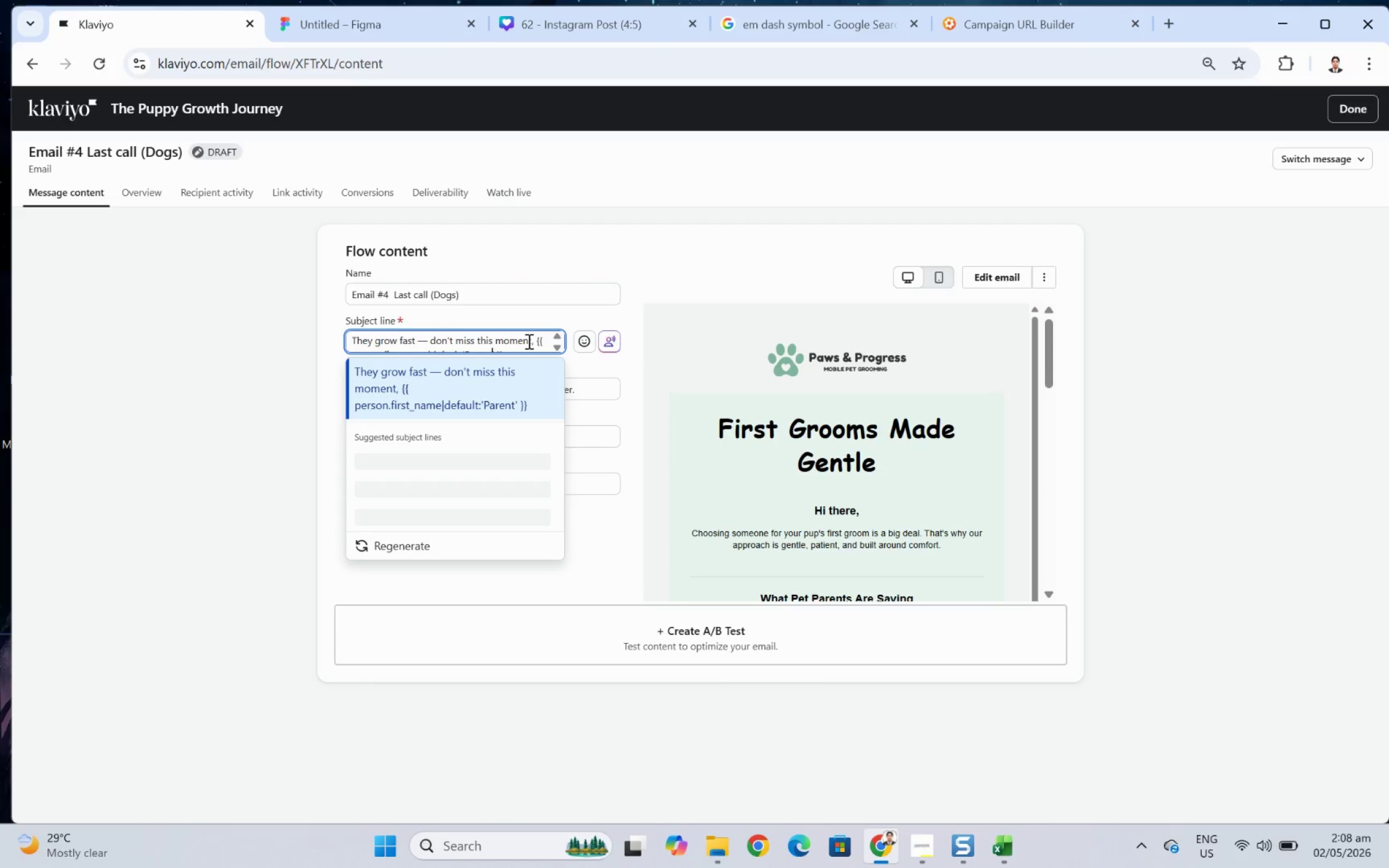 
scroll: coordinate [527, 338], scroll_direction: none, amount: 0.0
 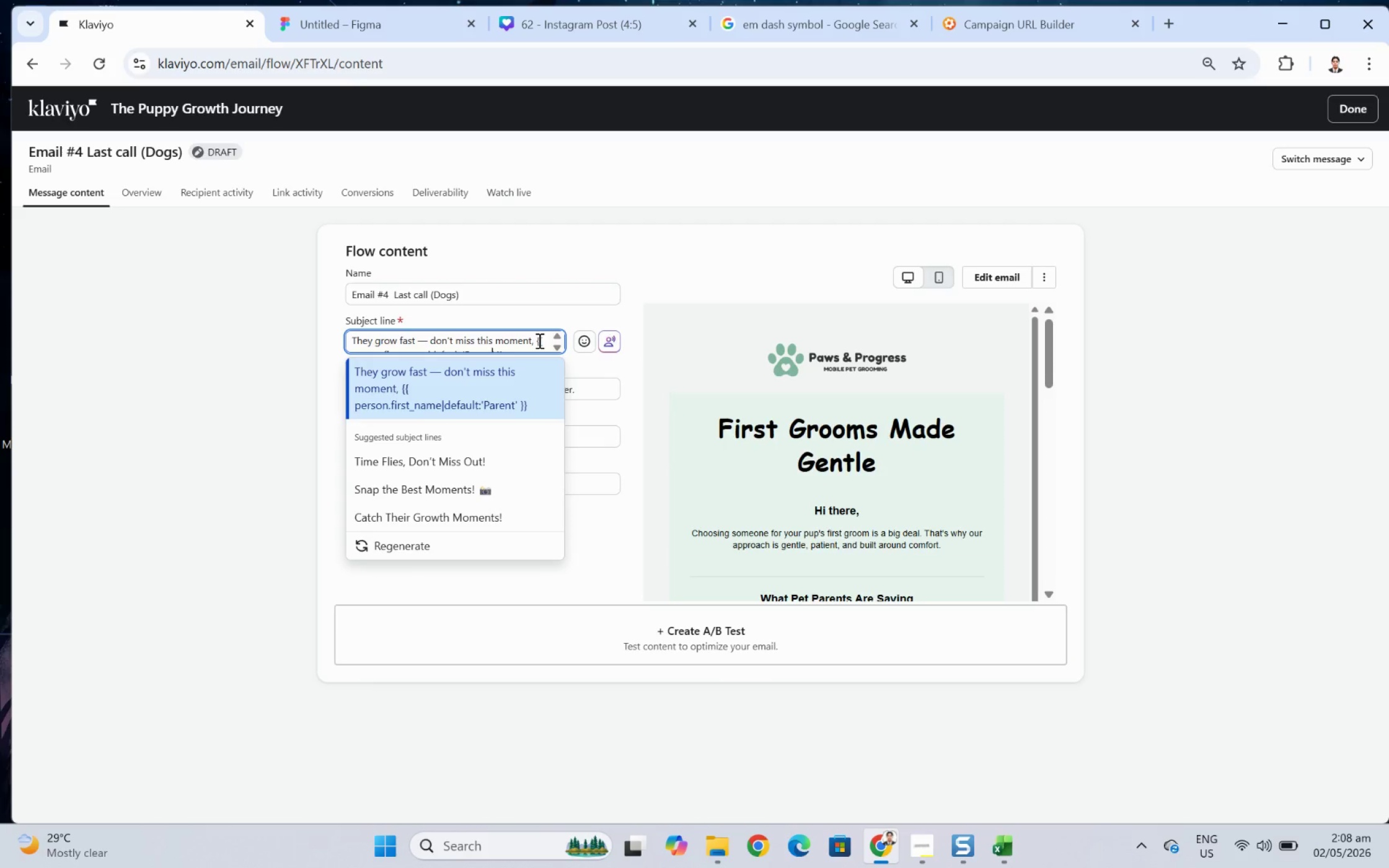 
scroll: coordinate [538, 340], scroll_direction: down, amount: 1.0
 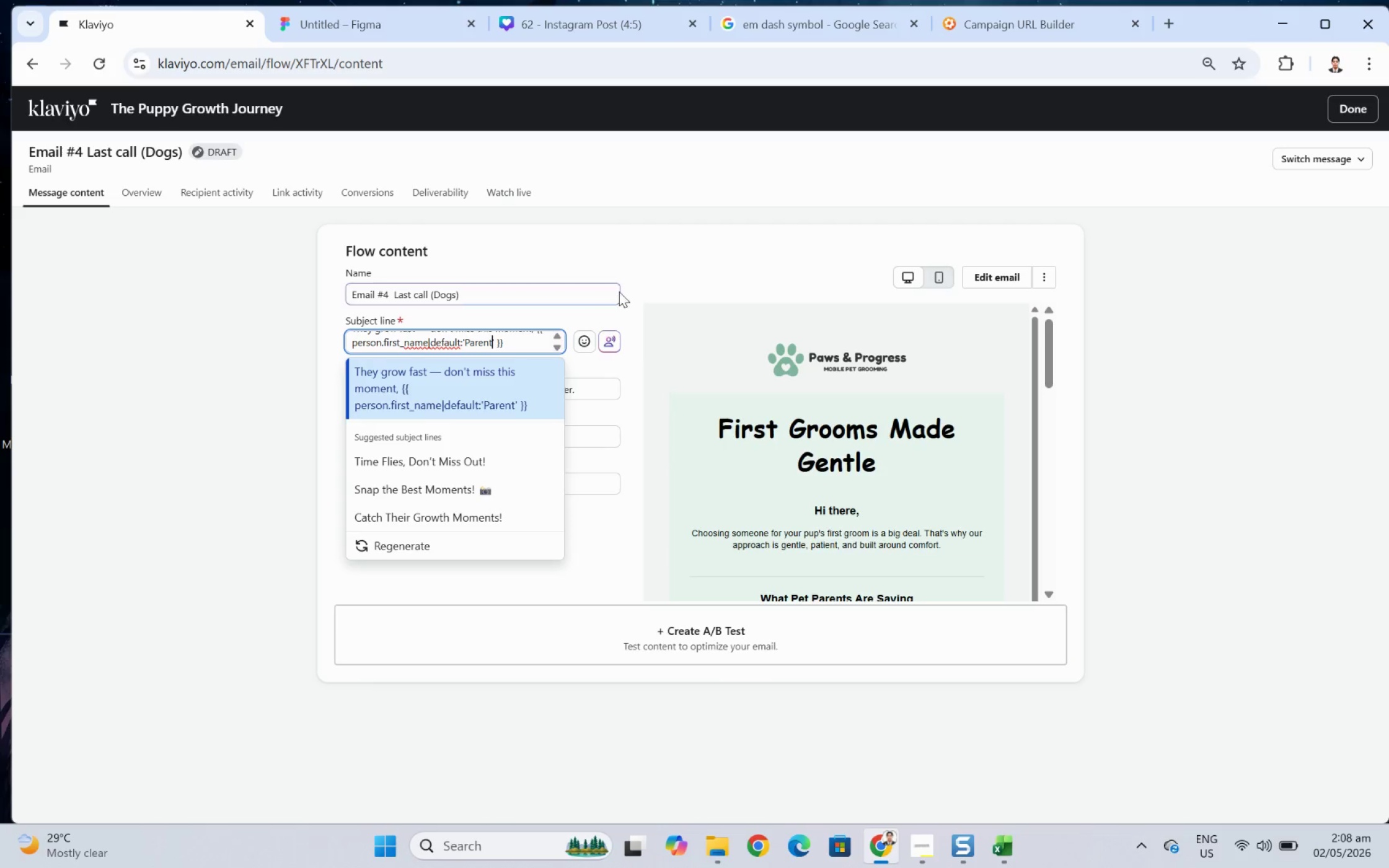 
left_click([684, 268])
 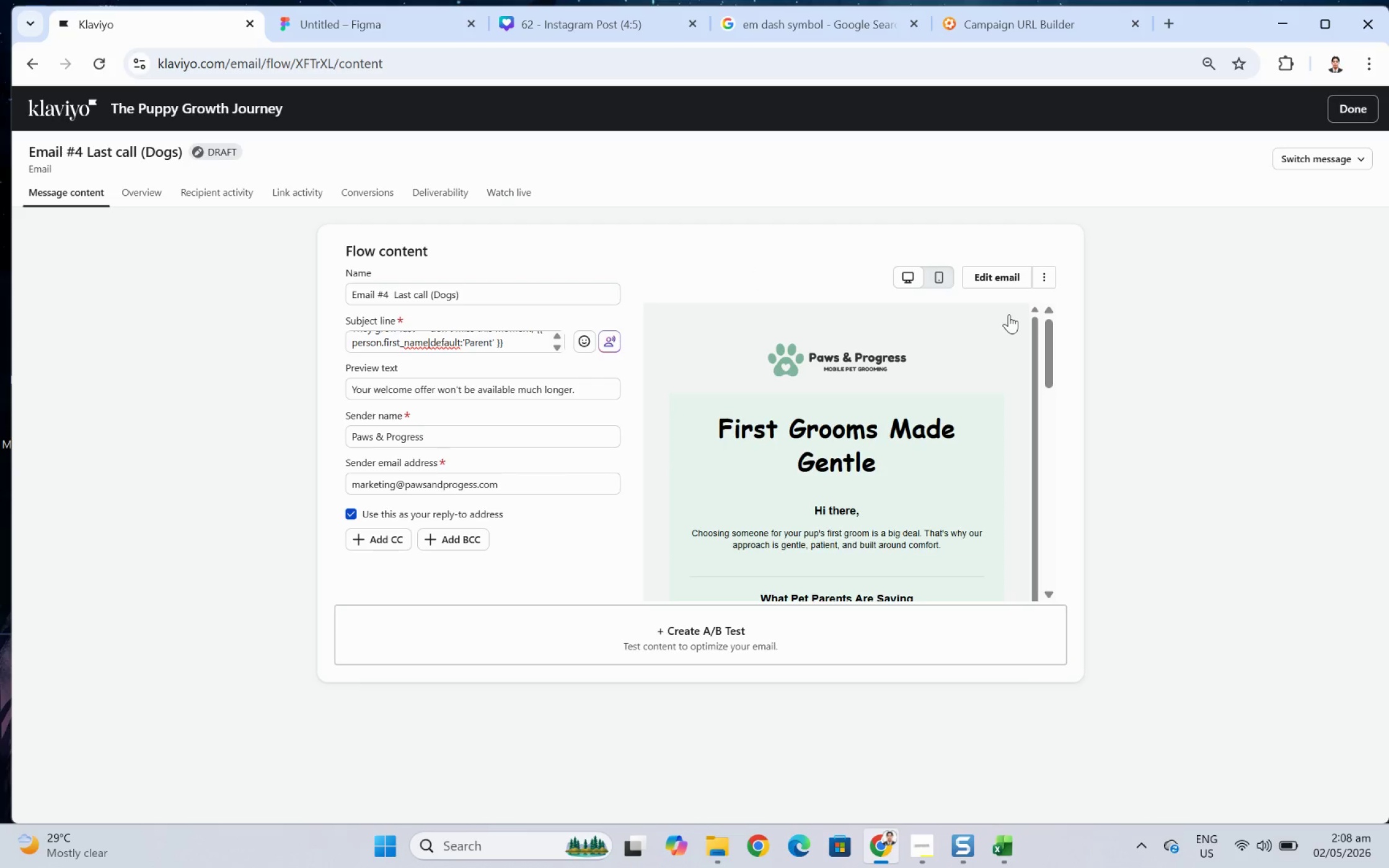 
left_click([1010, 274])
 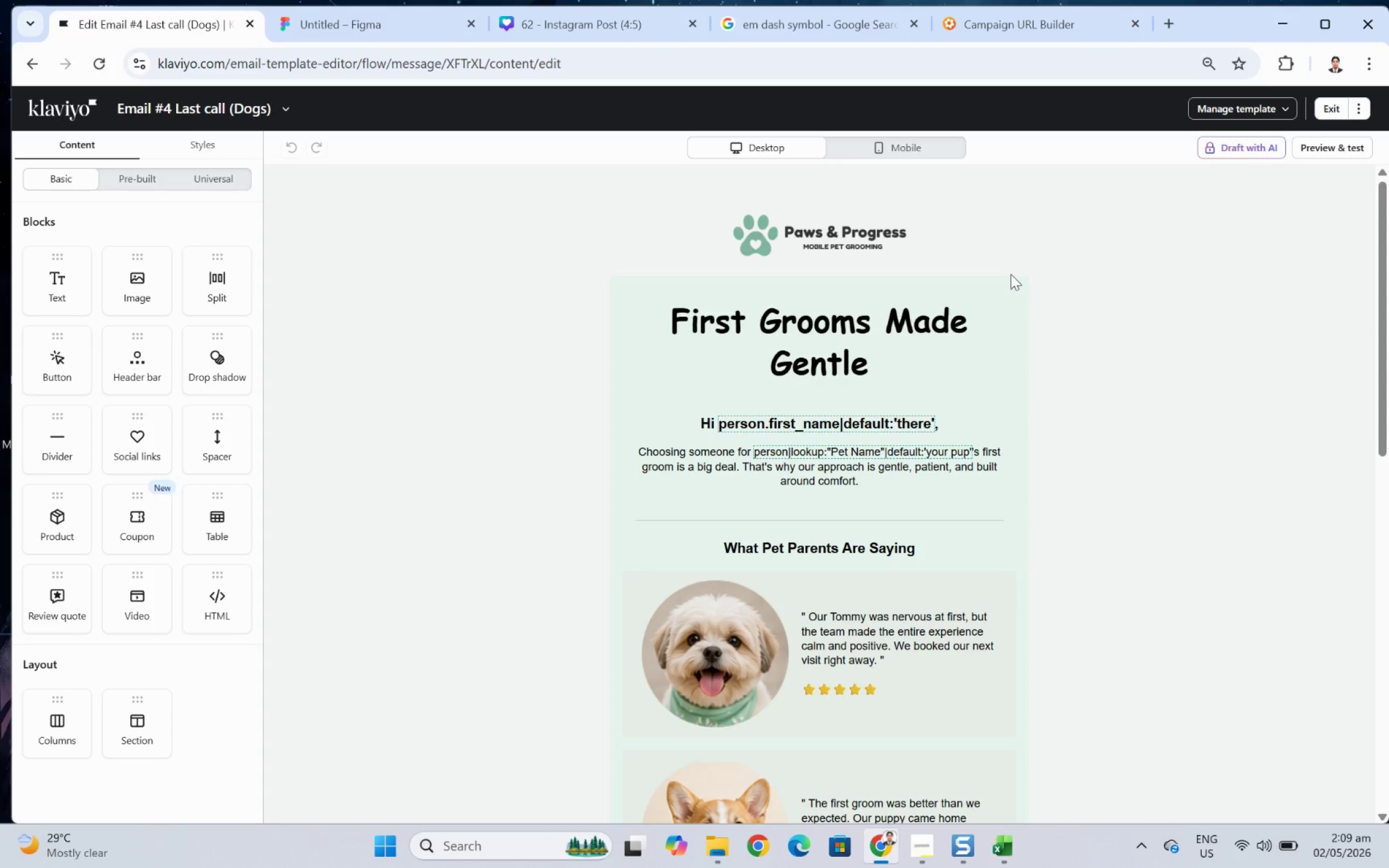 
wait(36.14)
 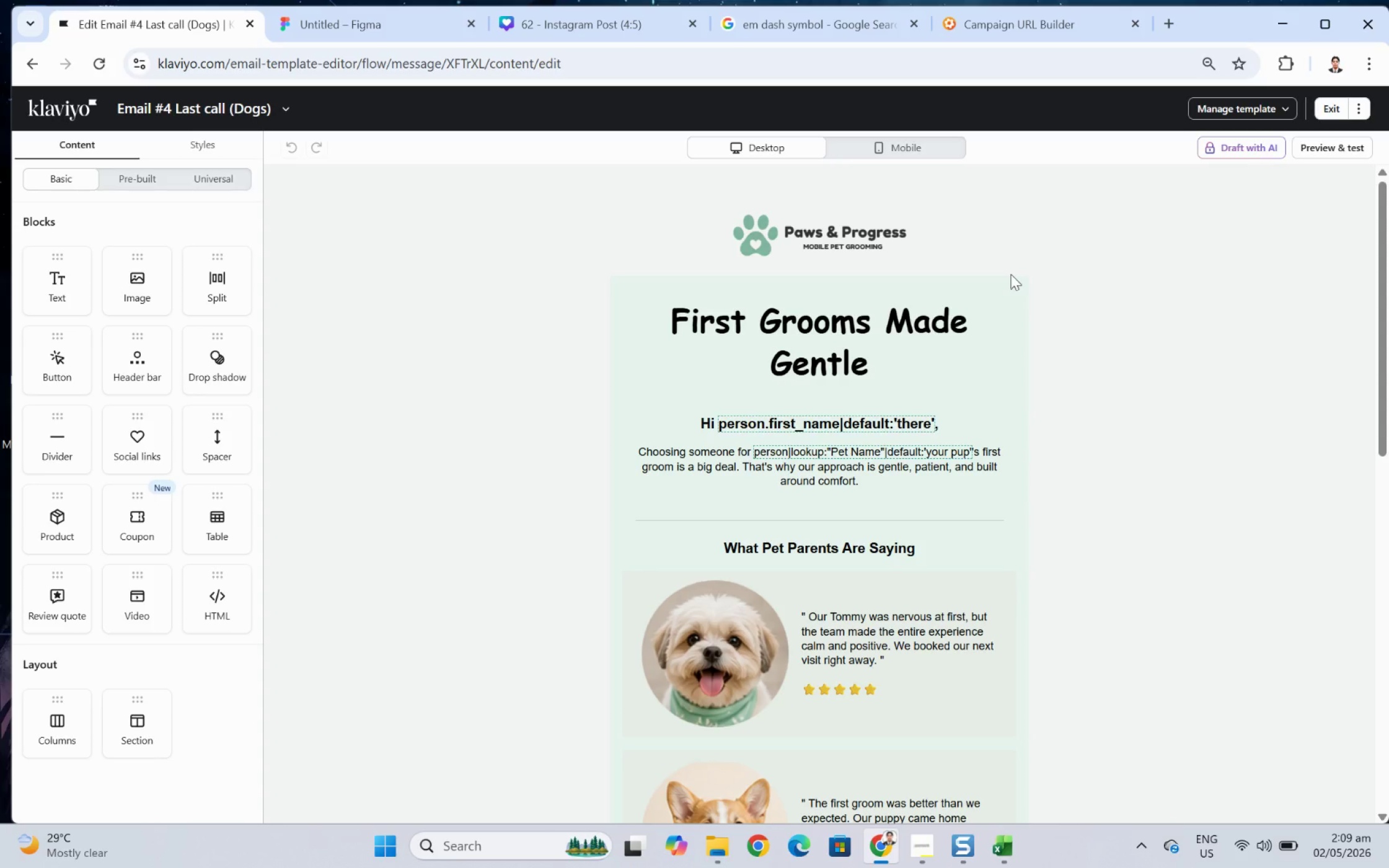 
scroll: coordinate [1000, 367], scroll_direction: down, amount: 1.0
 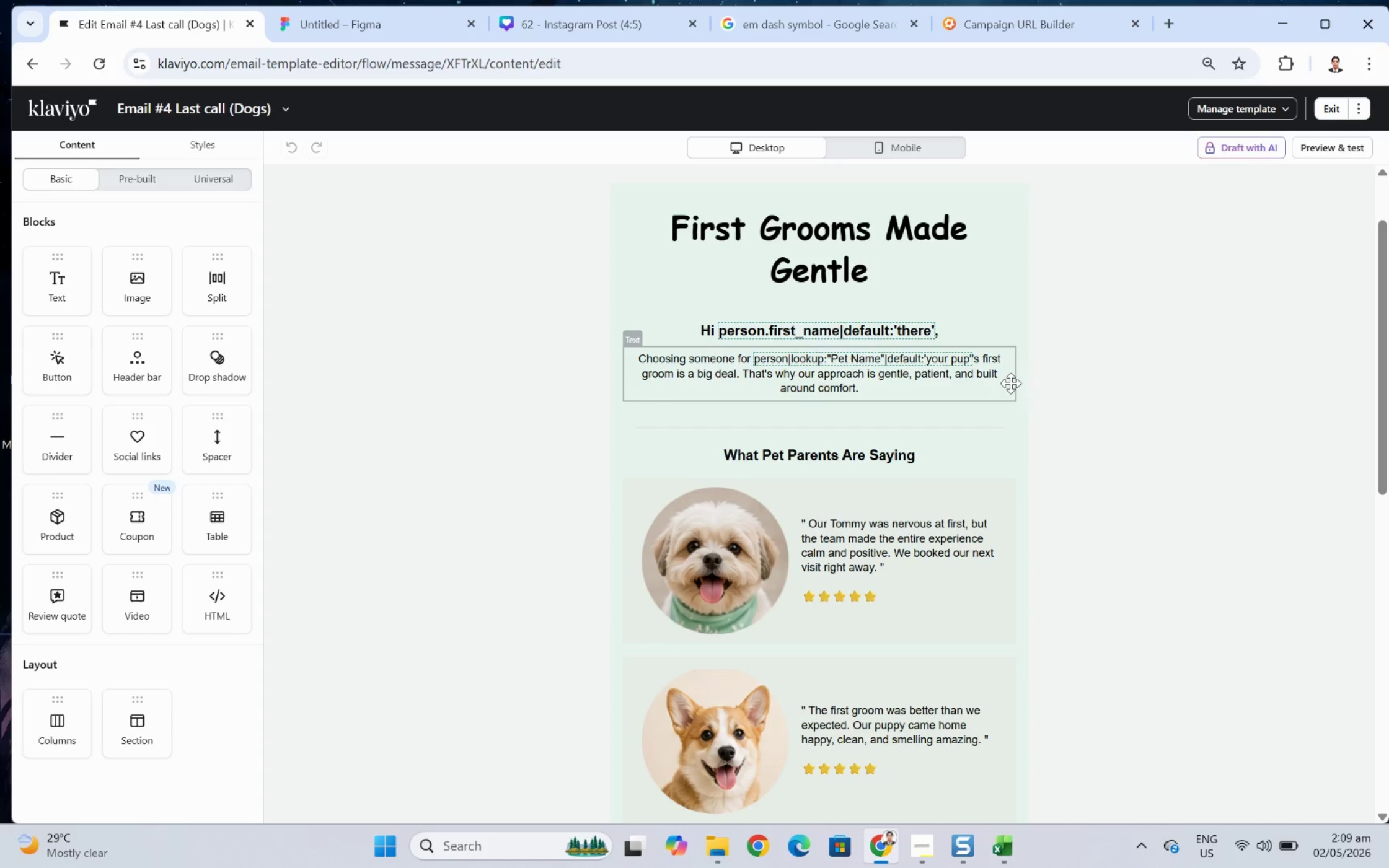 
wait(7.97)
 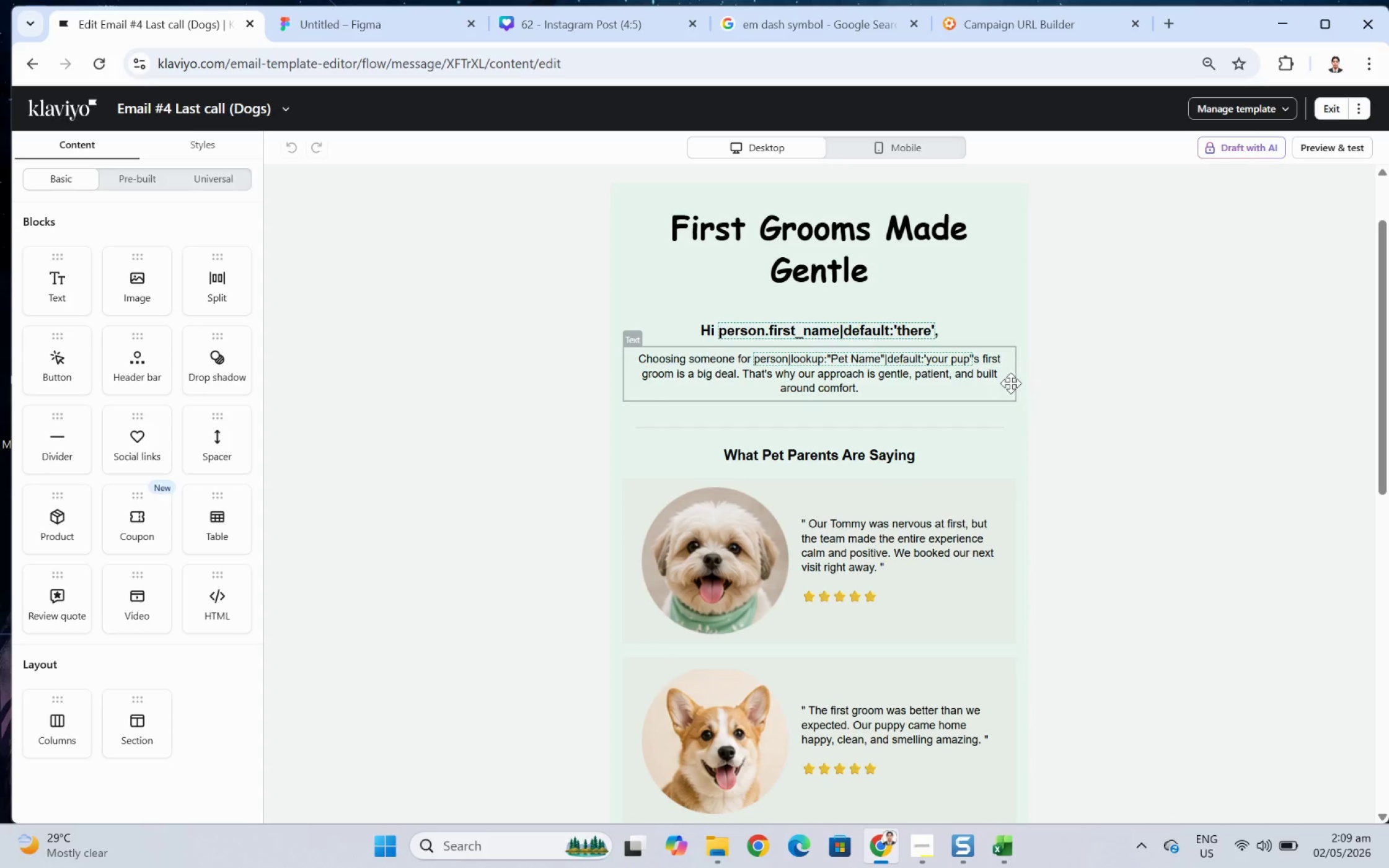 
scroll: coordinate [1011, 383], scroll_direction: up, amount: 1.0
 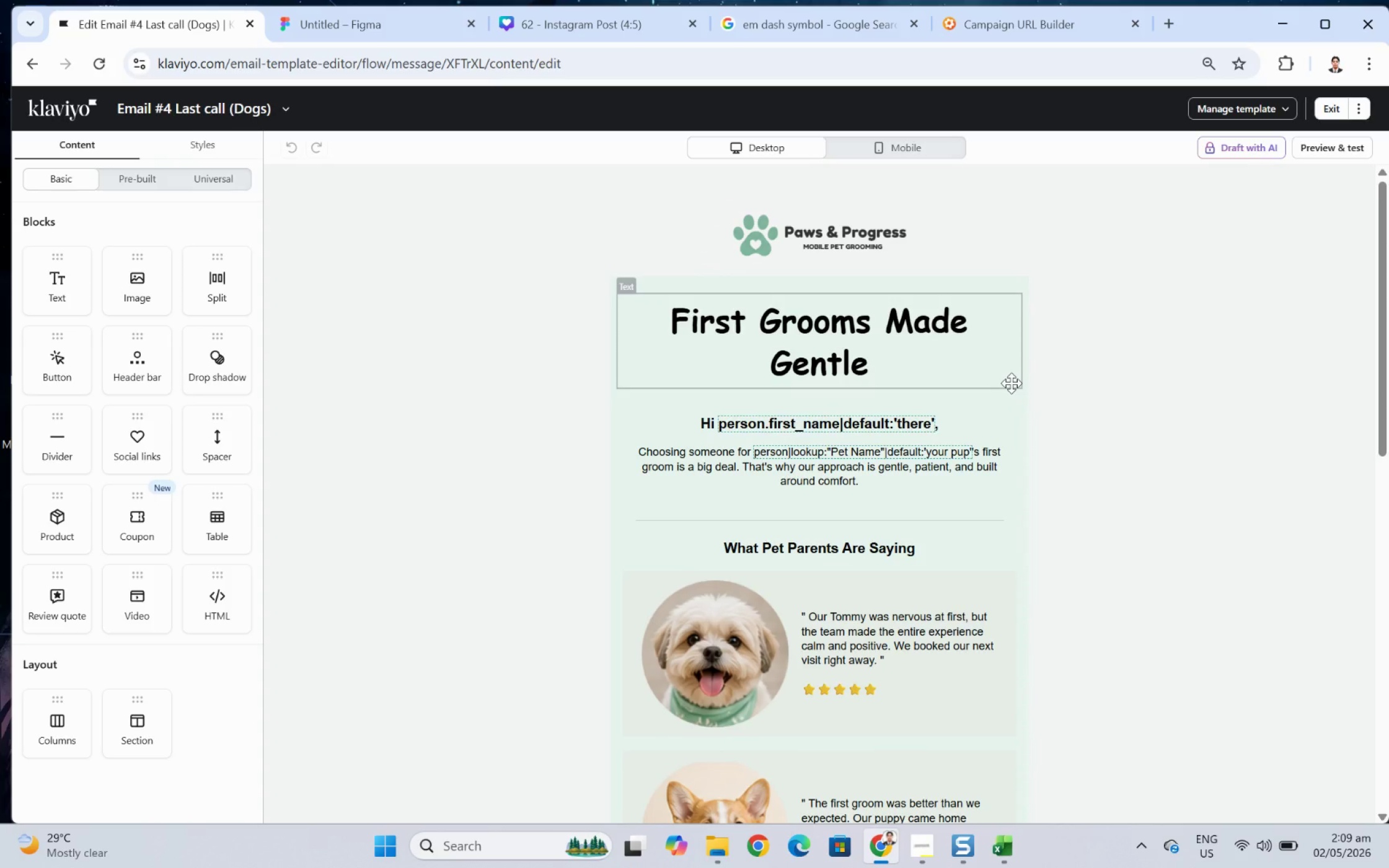 
wait(13.98)
 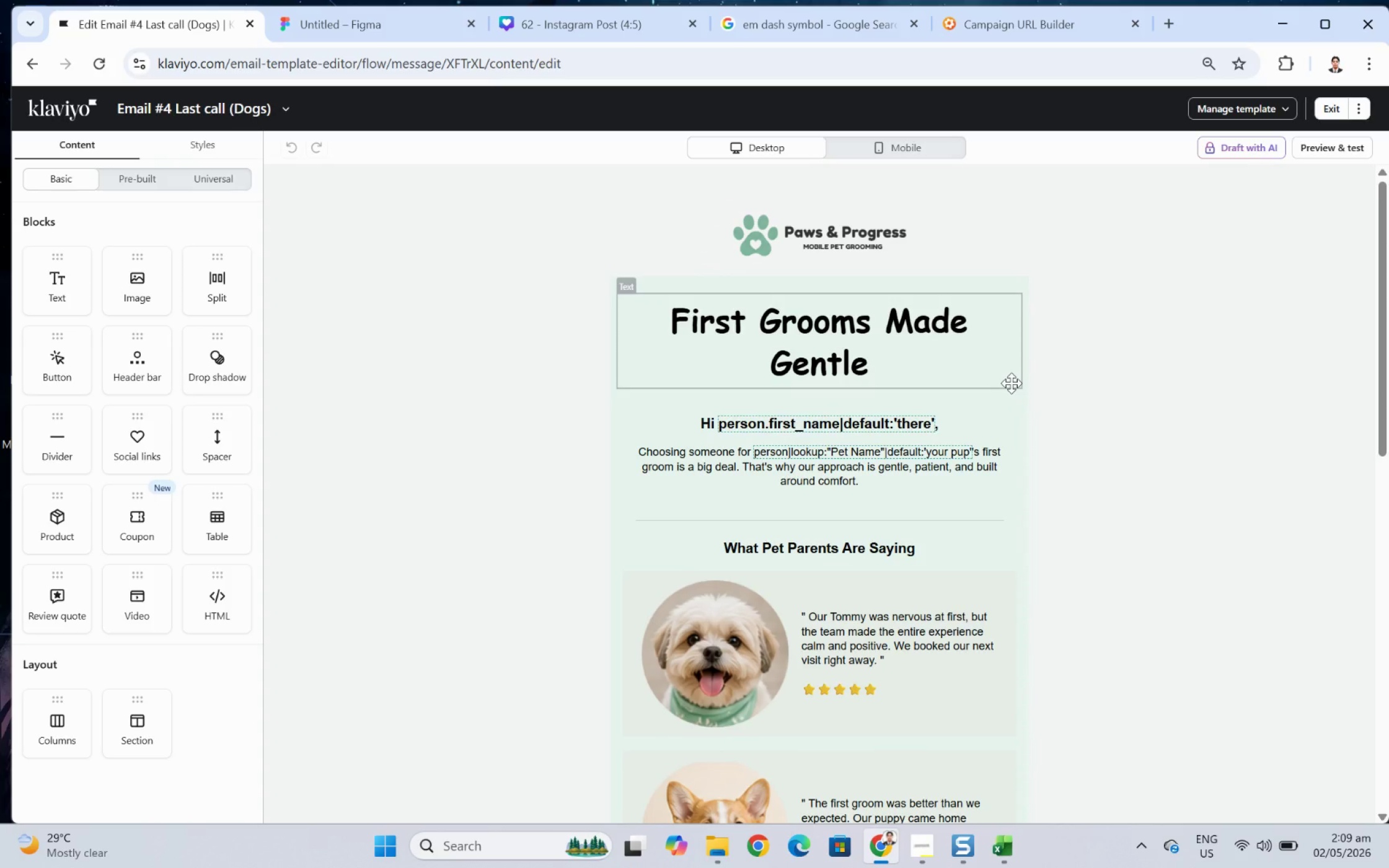 
double_click([940, 365])
 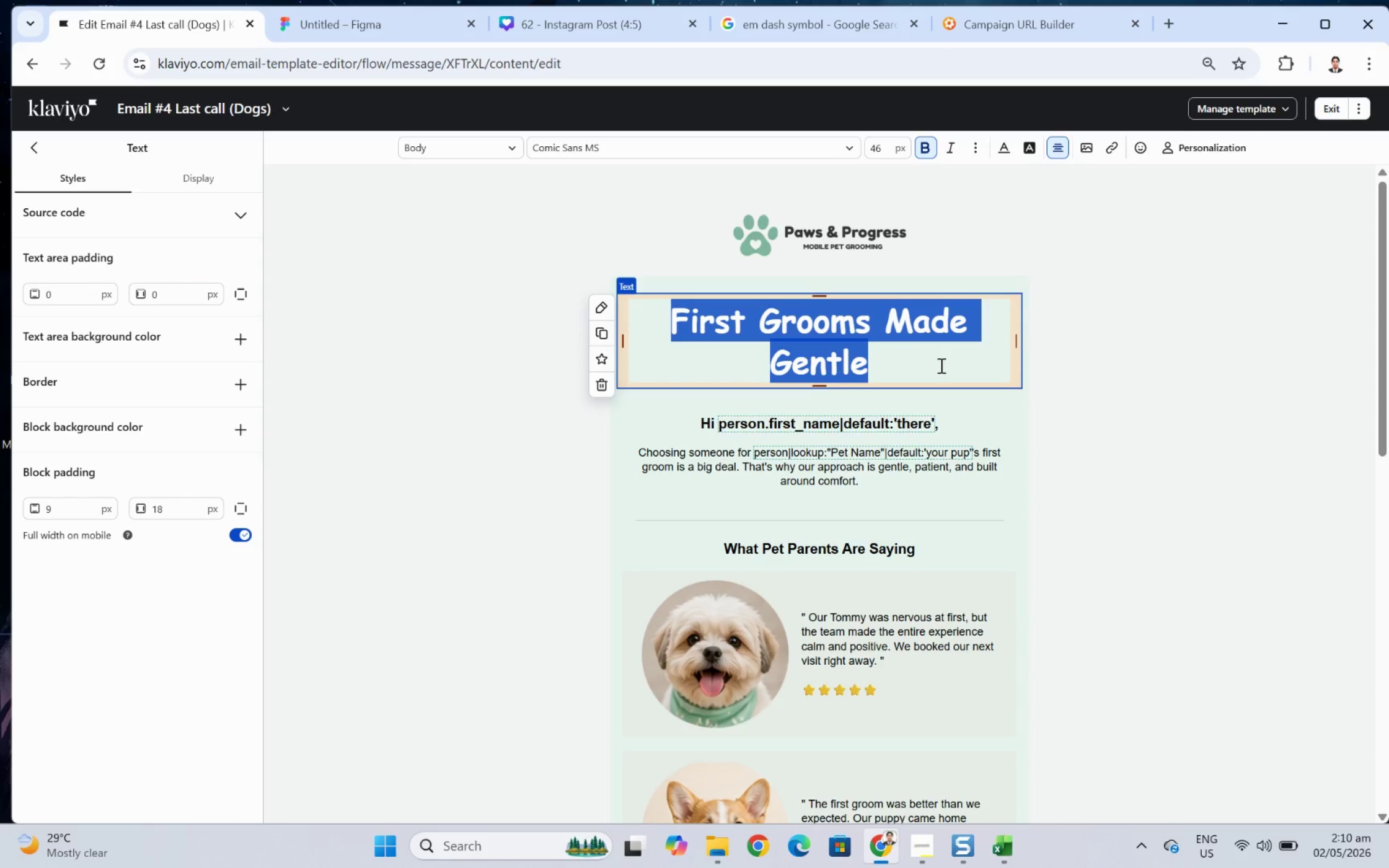 
wait(40.45)
 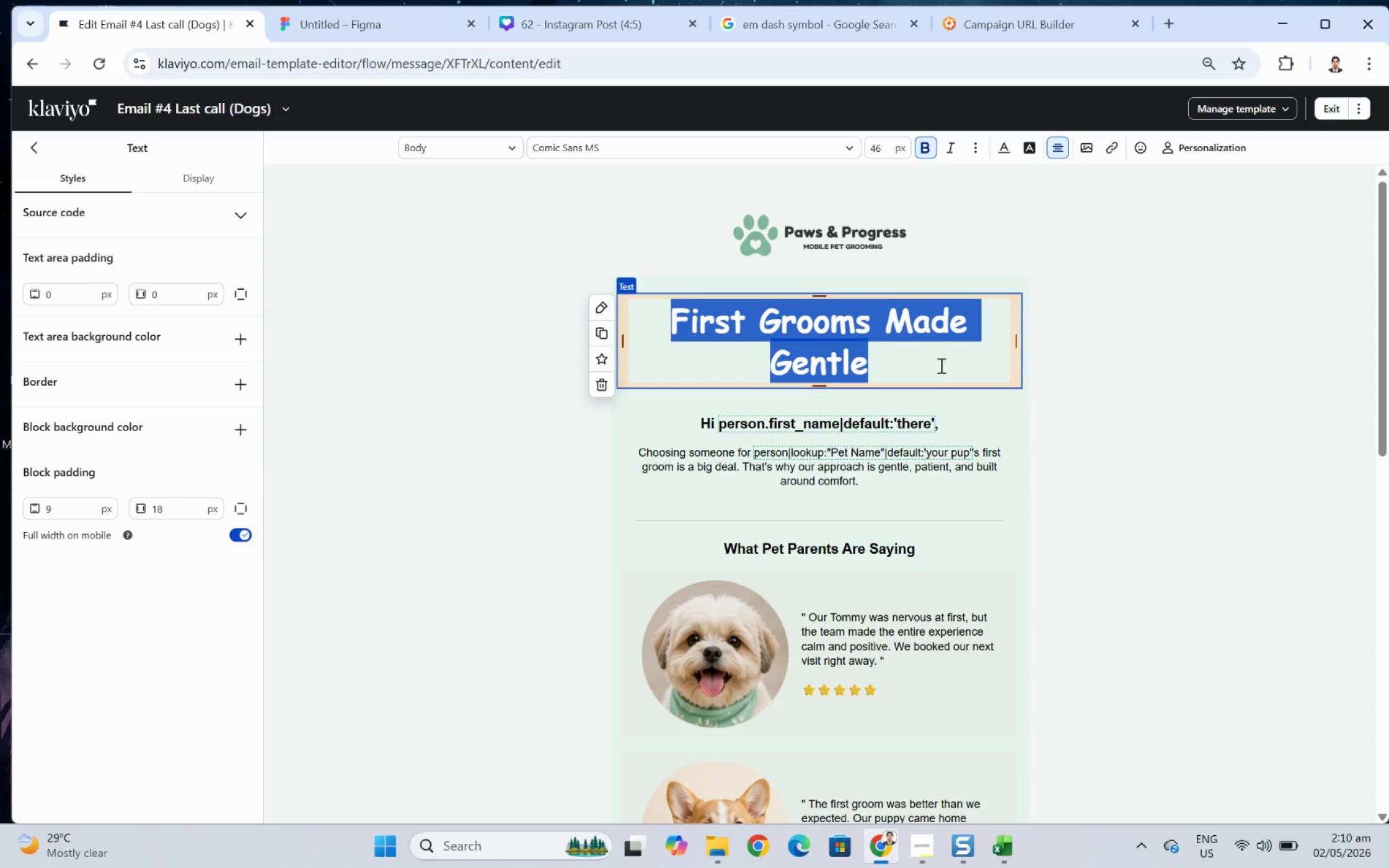 
left_click([814, 501])
 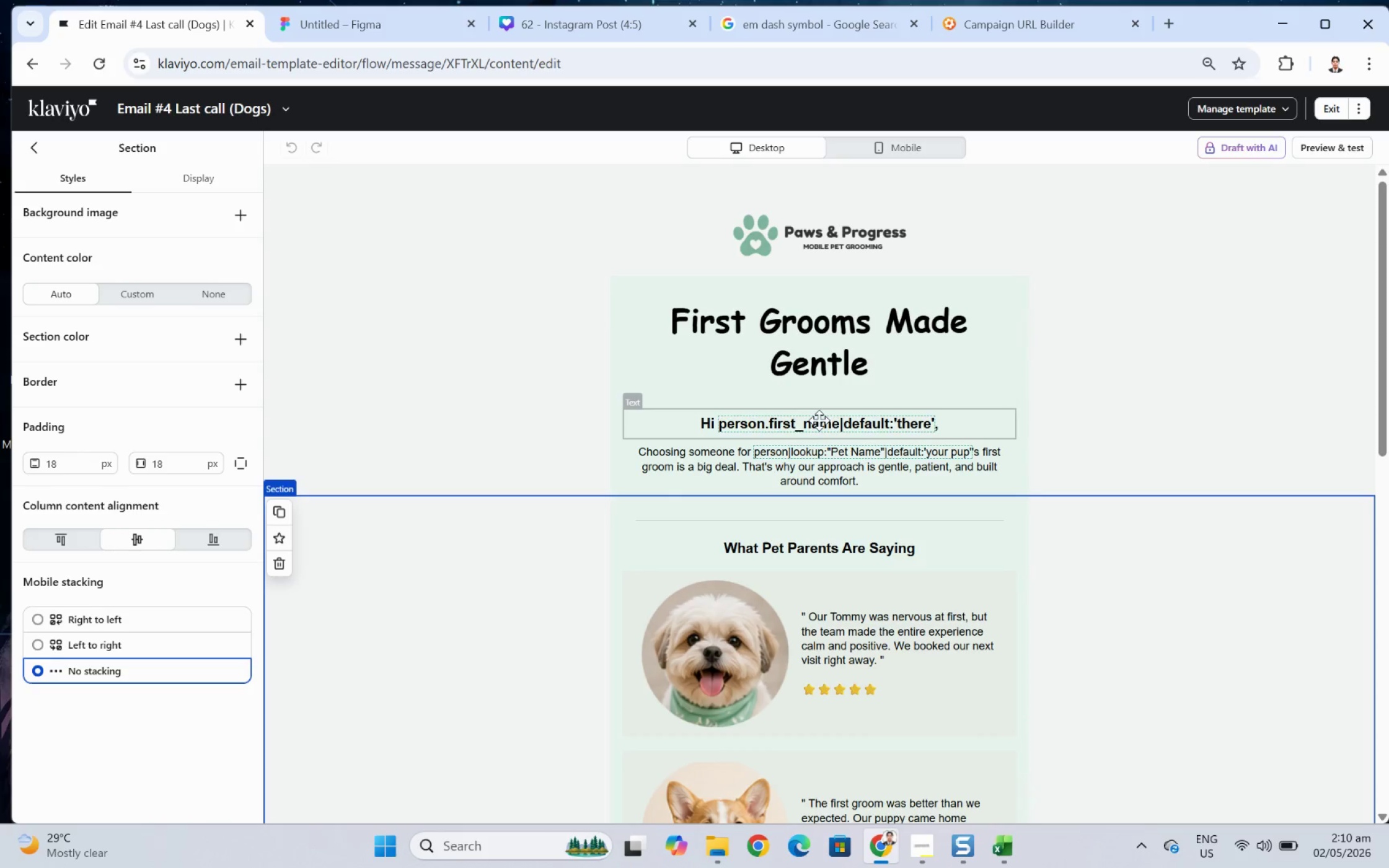 
left_click([819, 413])
 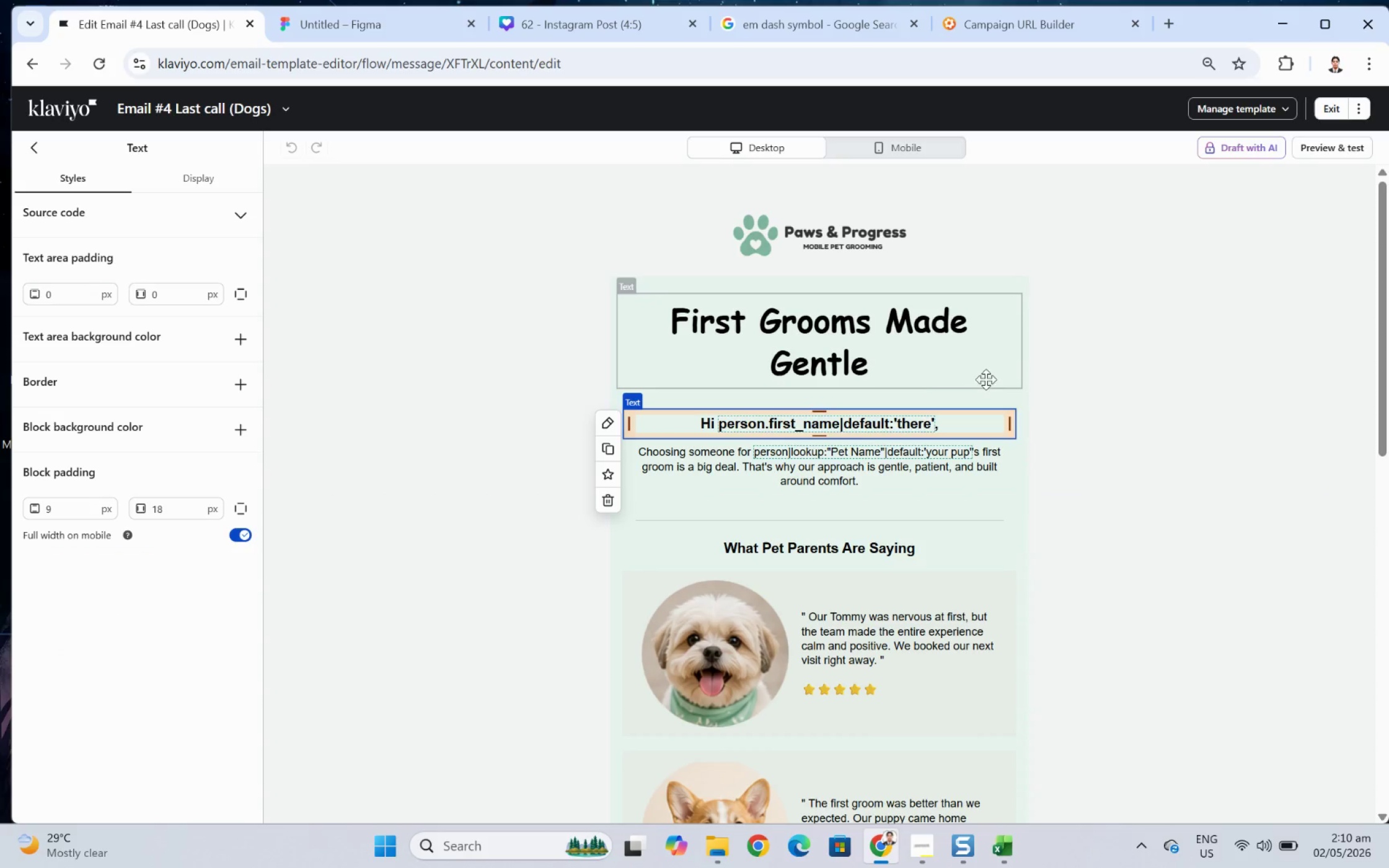 
left_click([899, 368])
 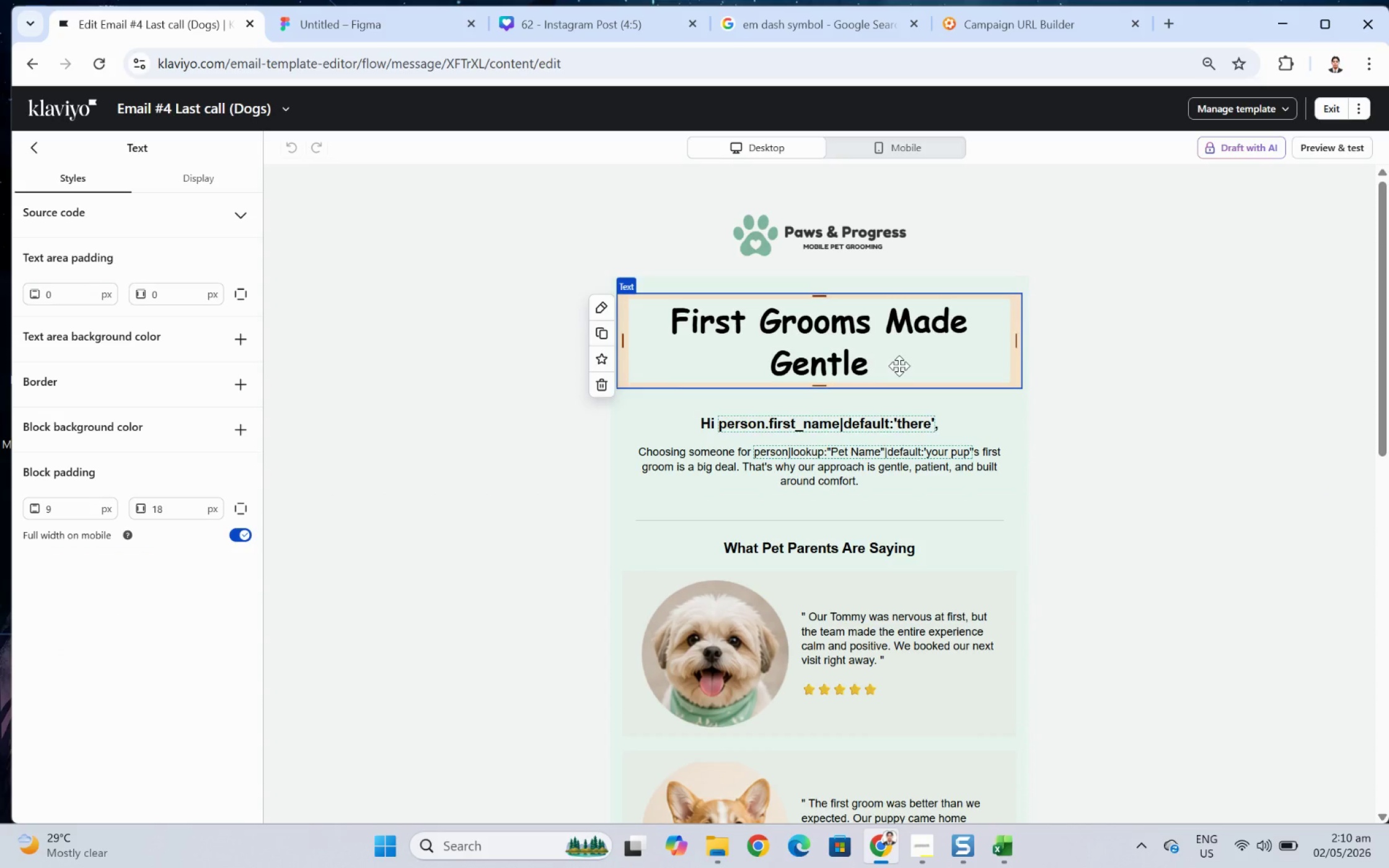 
double_click([899, 366])
 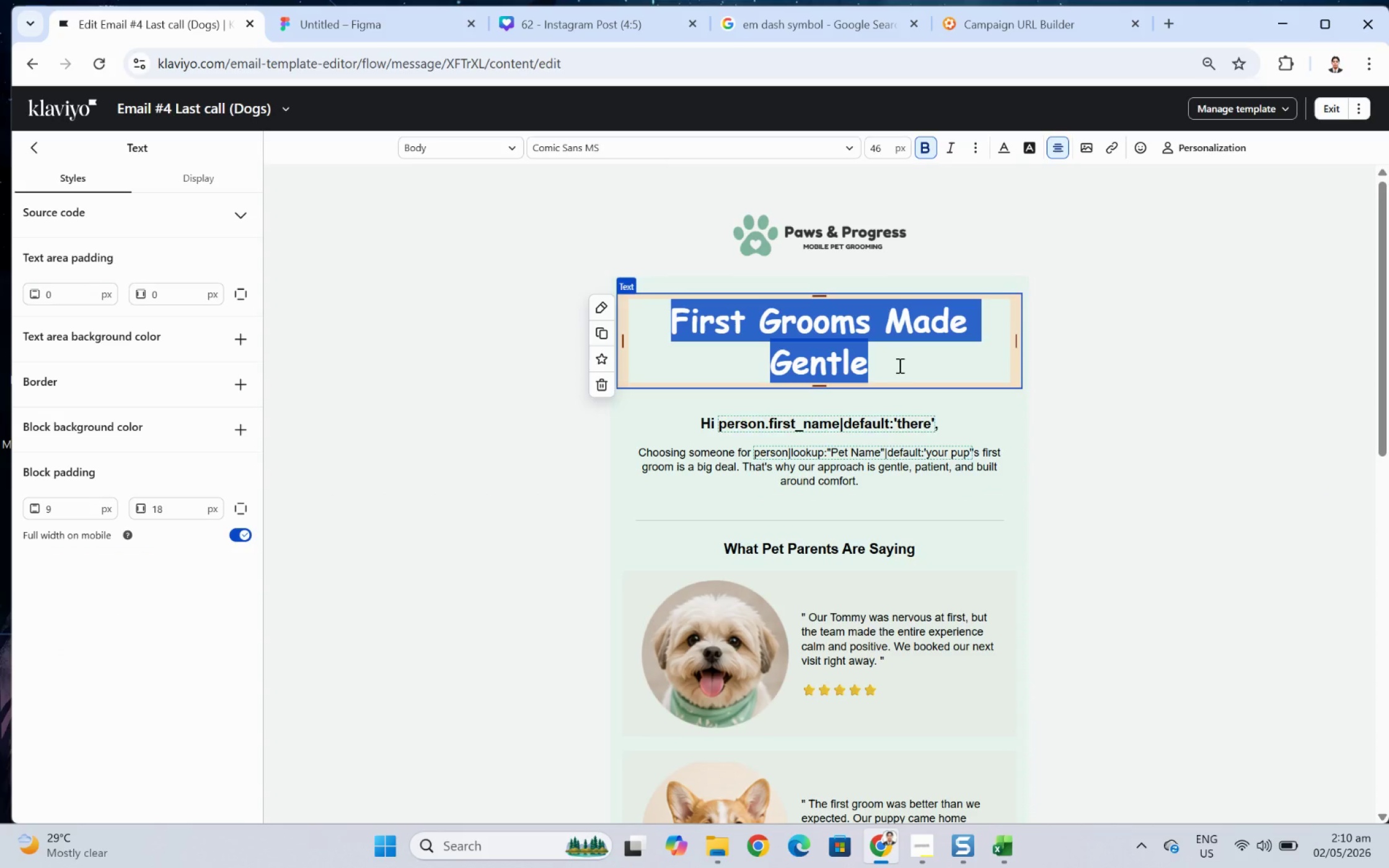 
wait(18.61)
 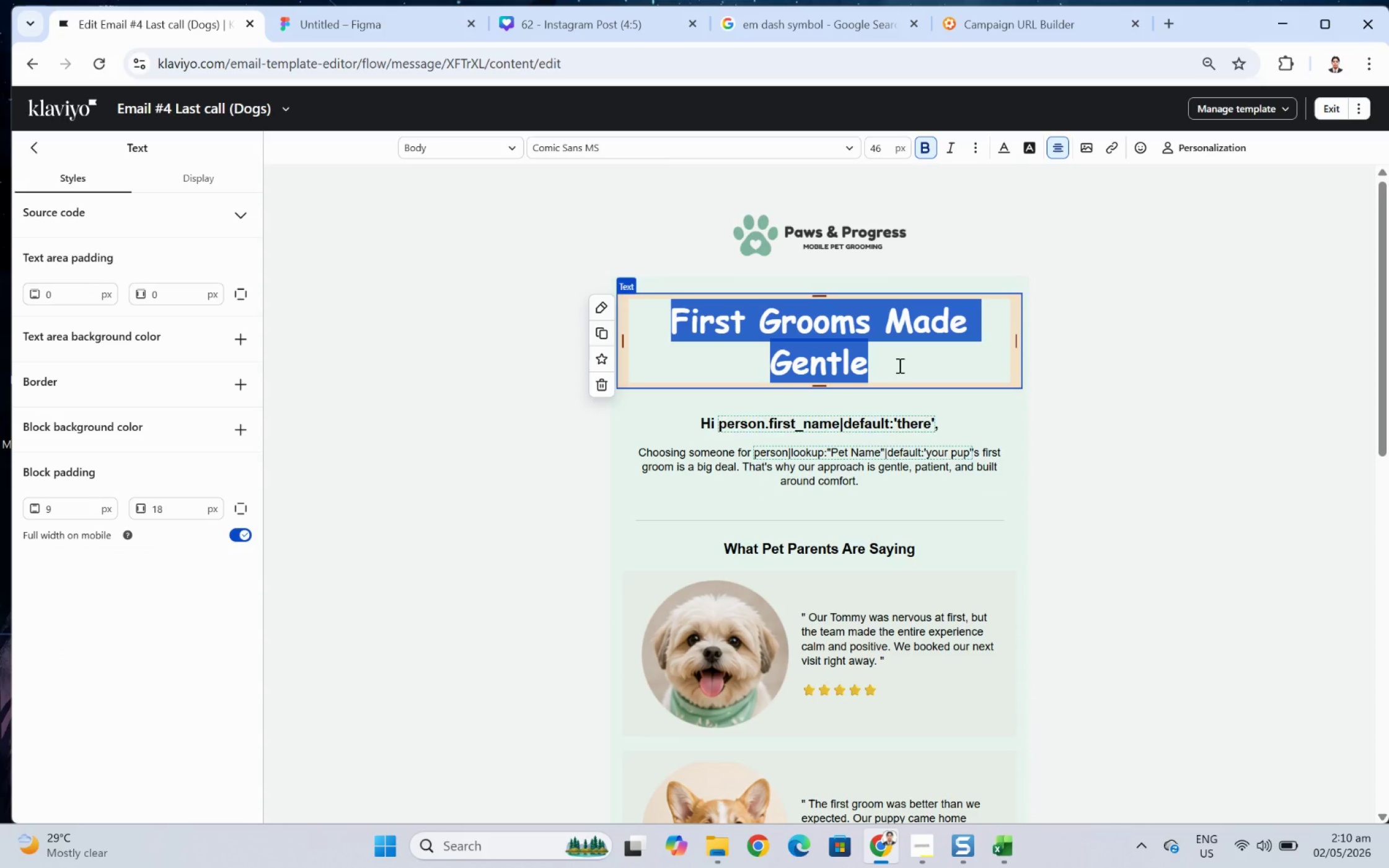 
left_click([898, 364])
 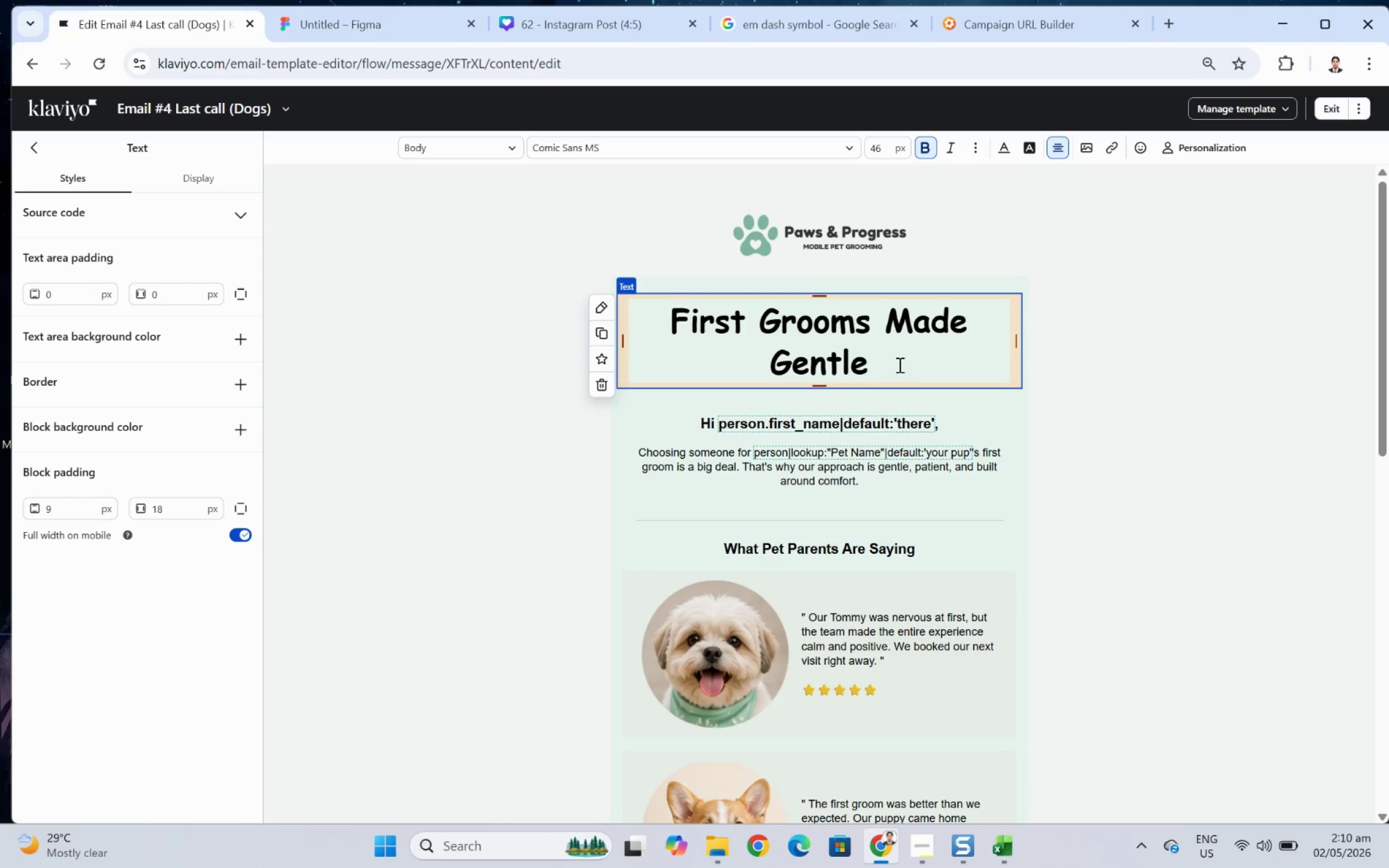 
left_click_drag(start_coordinate=[898, 364], to_coordinate=[668, 323])
 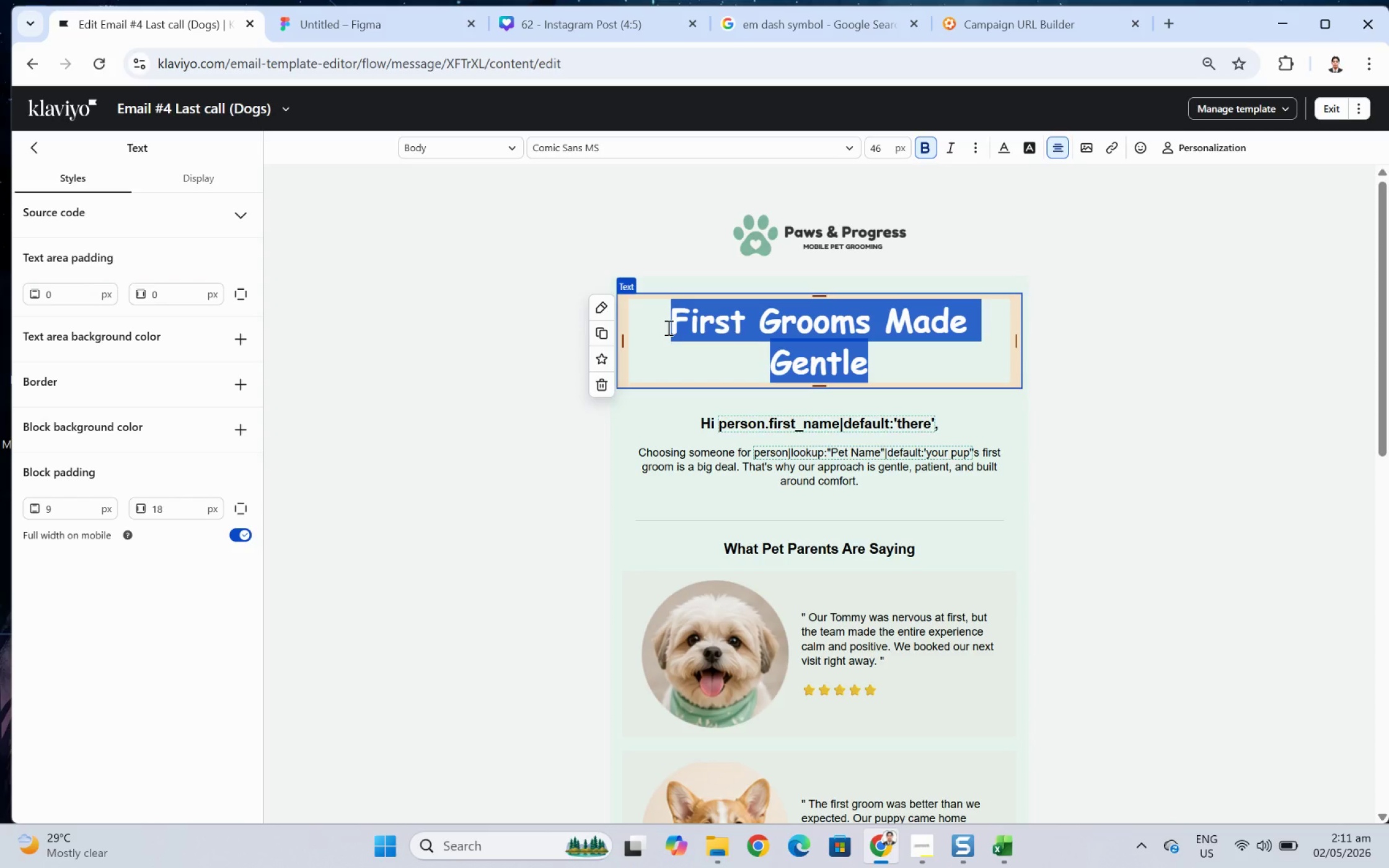 
wait(21.0)
 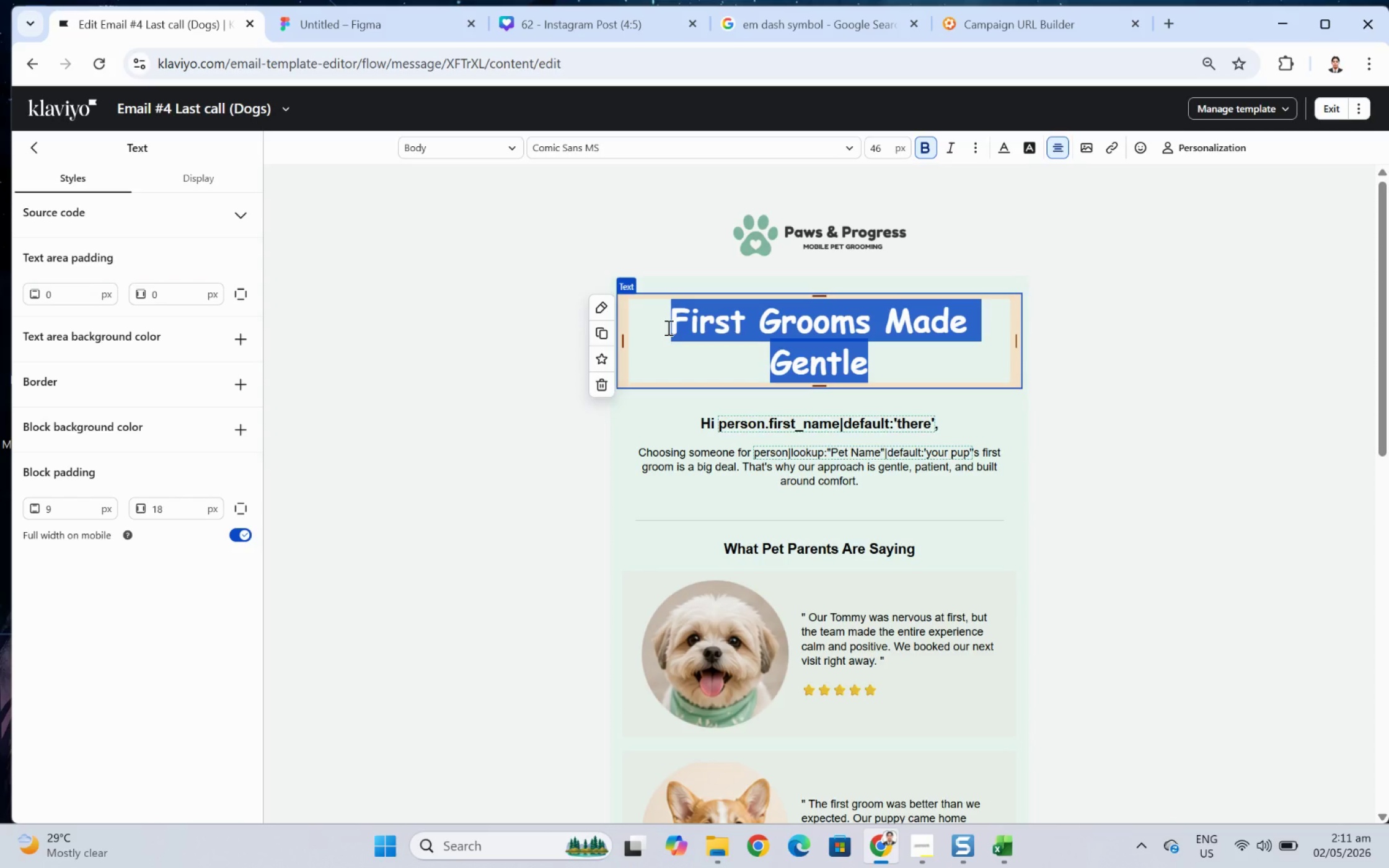 
key(Shift+L)
 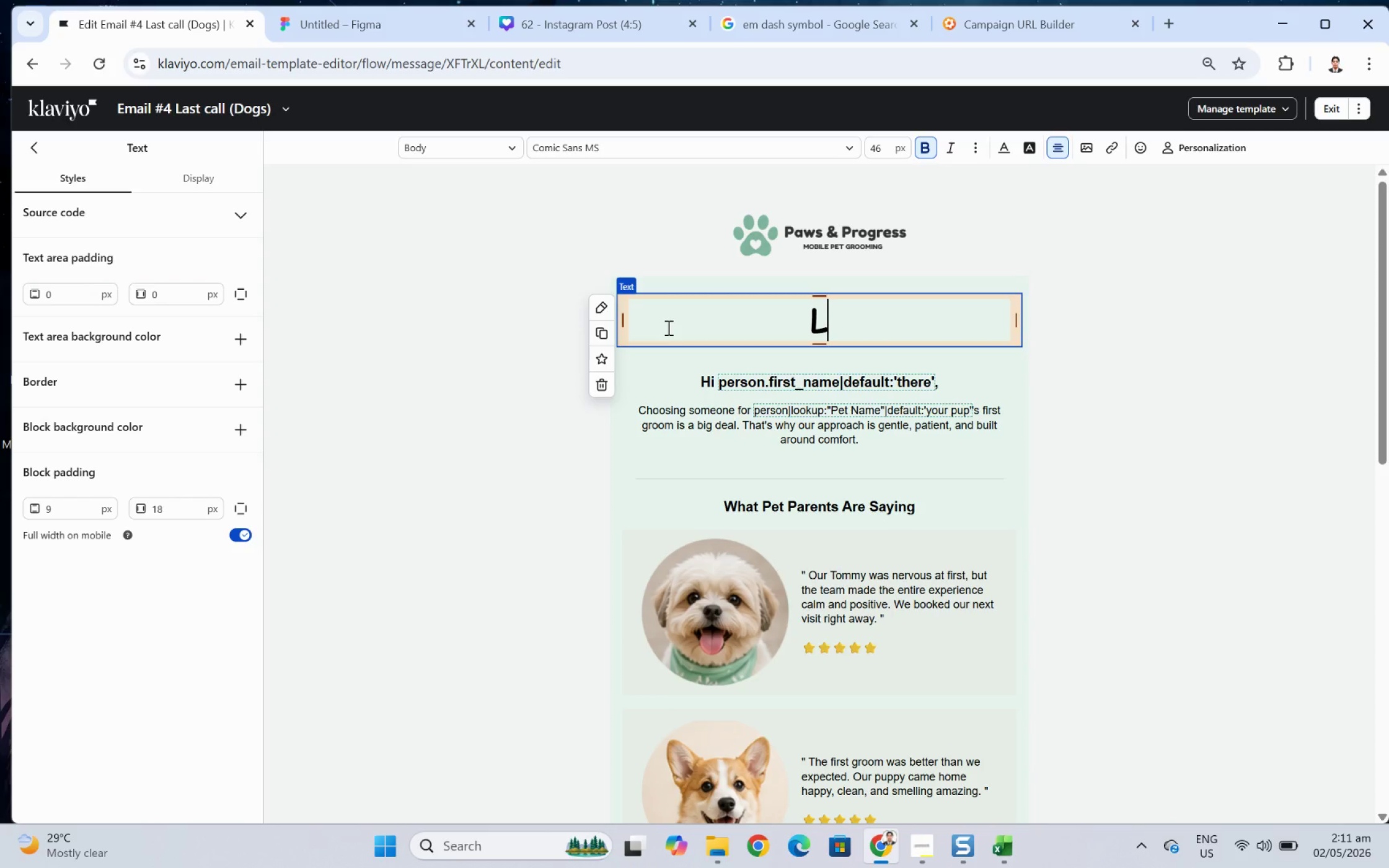 
key(Backspace)
type(Fonall)
key(Backspace)
key(Backspace)
key(Backspace)
key(Backspace)
key(Backspace)
type(ina)
 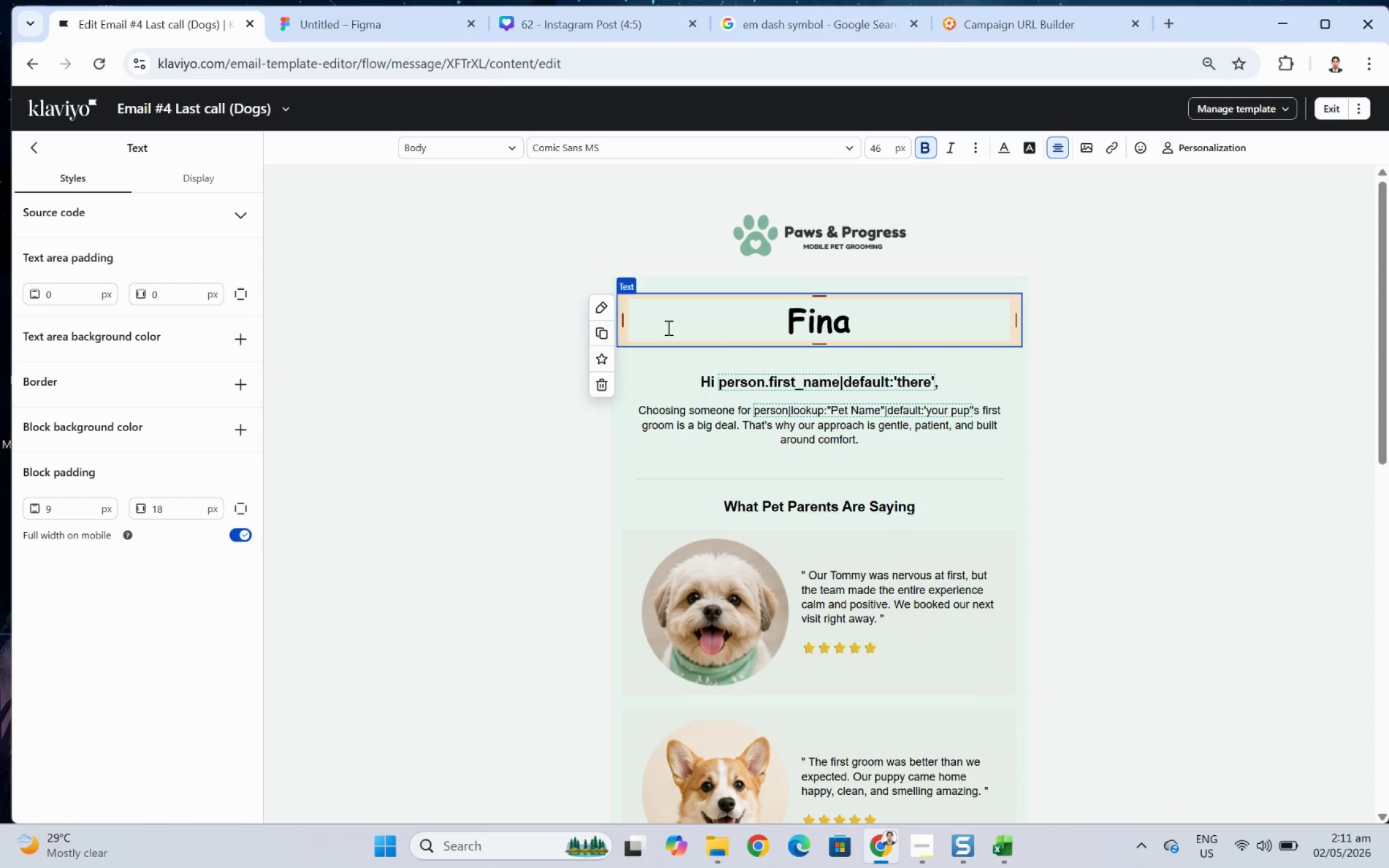 
wait(14.48)
 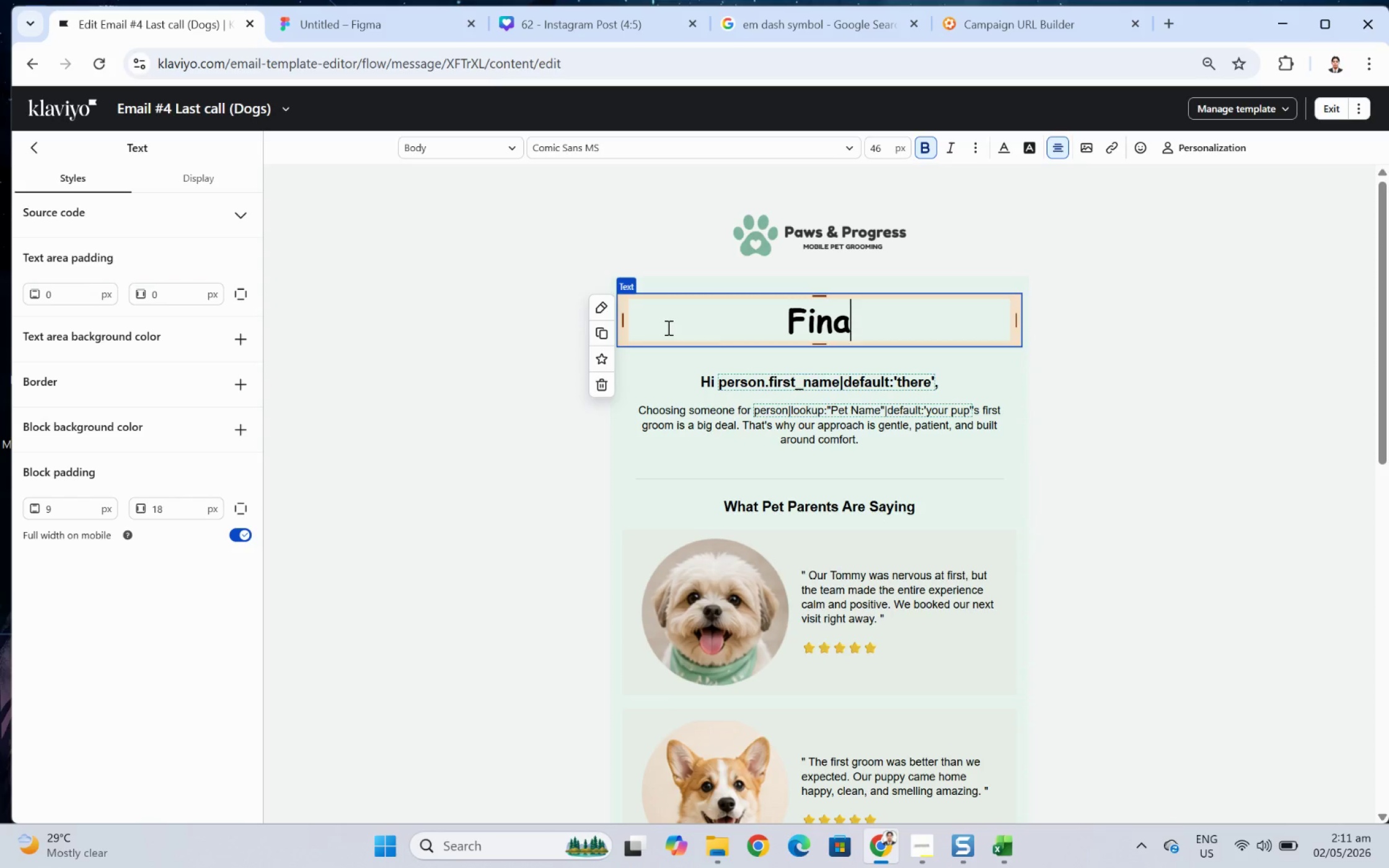 
type(l Call for )
 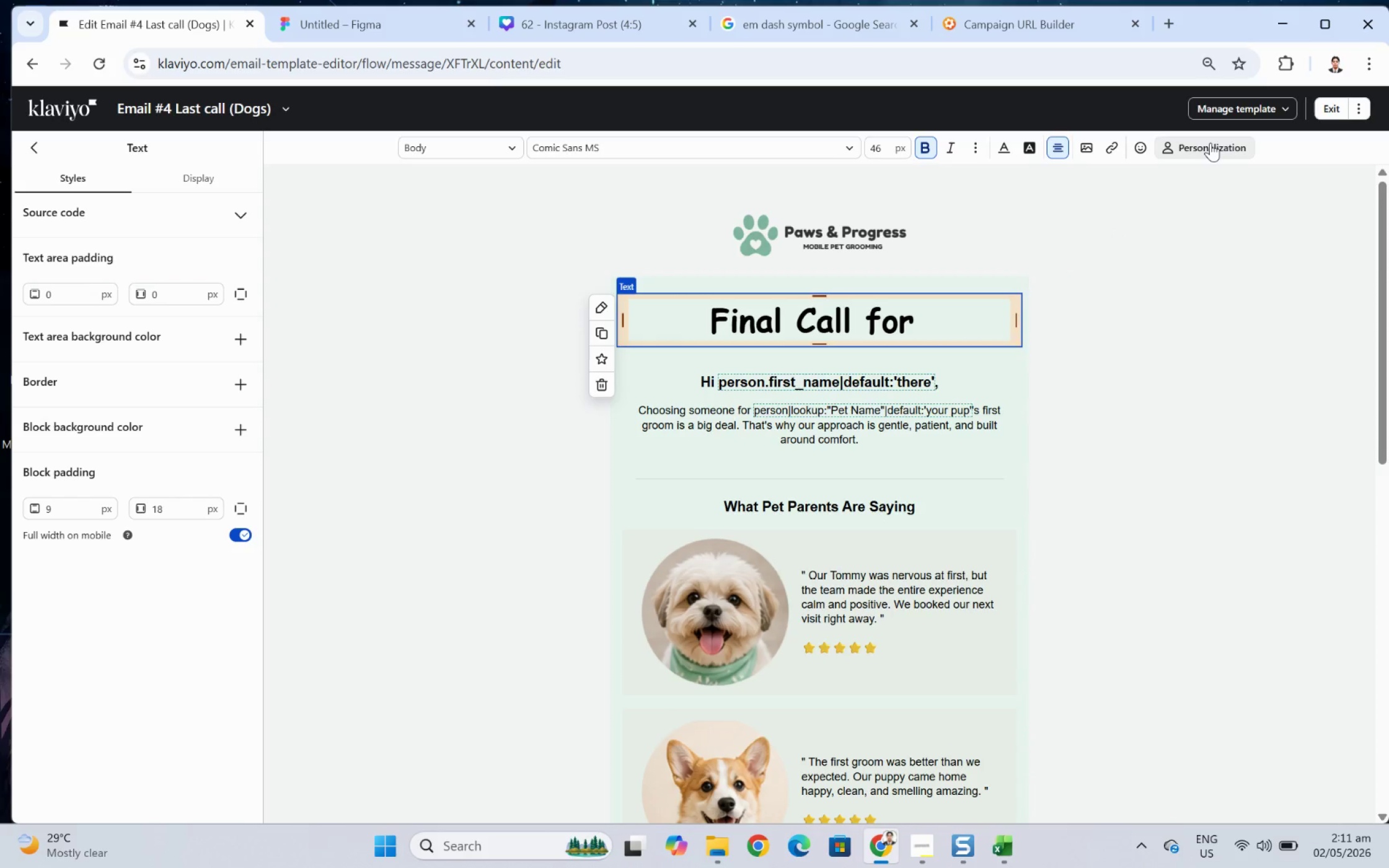 
left_click([1210, 142])
 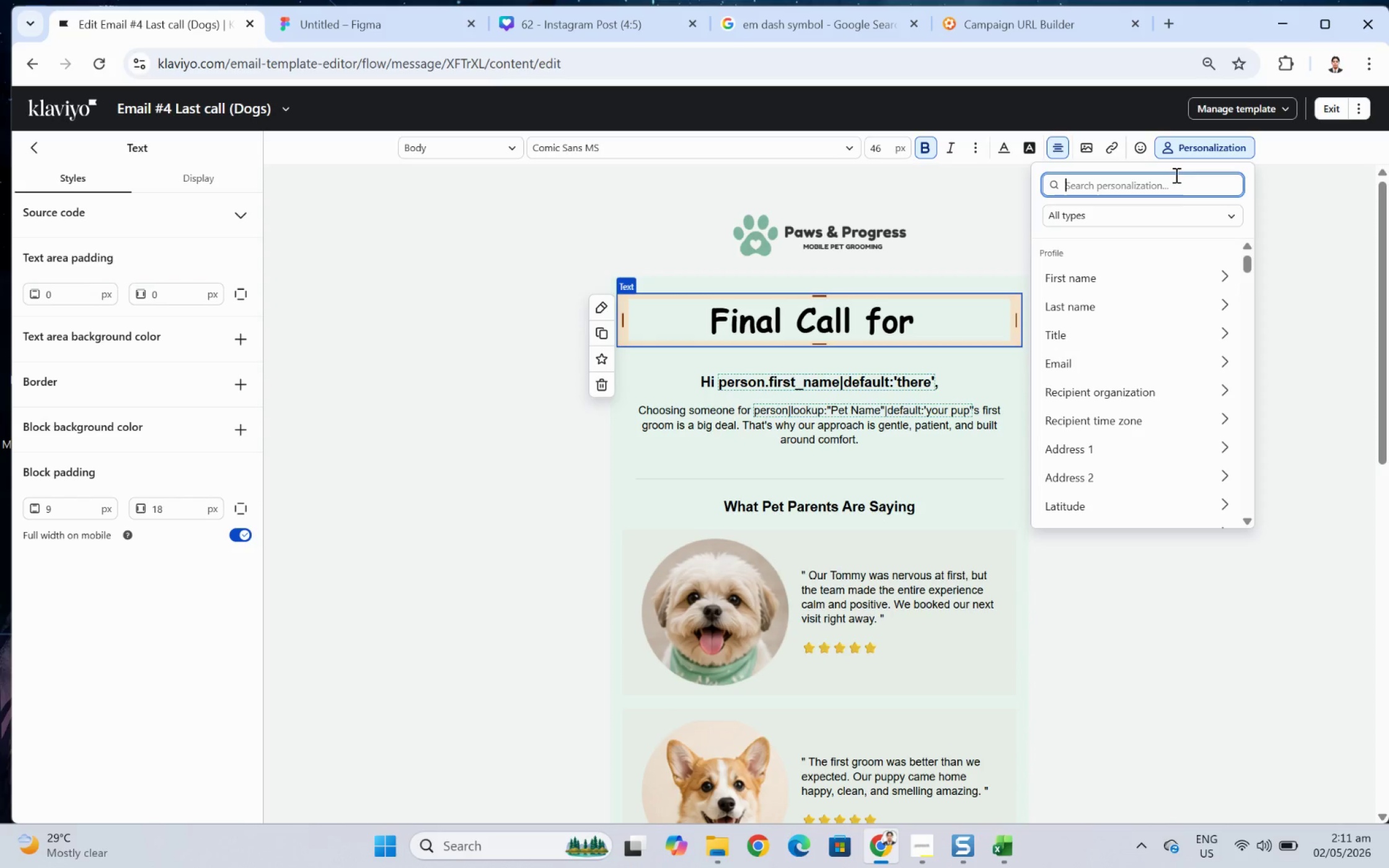 
type(pet)
 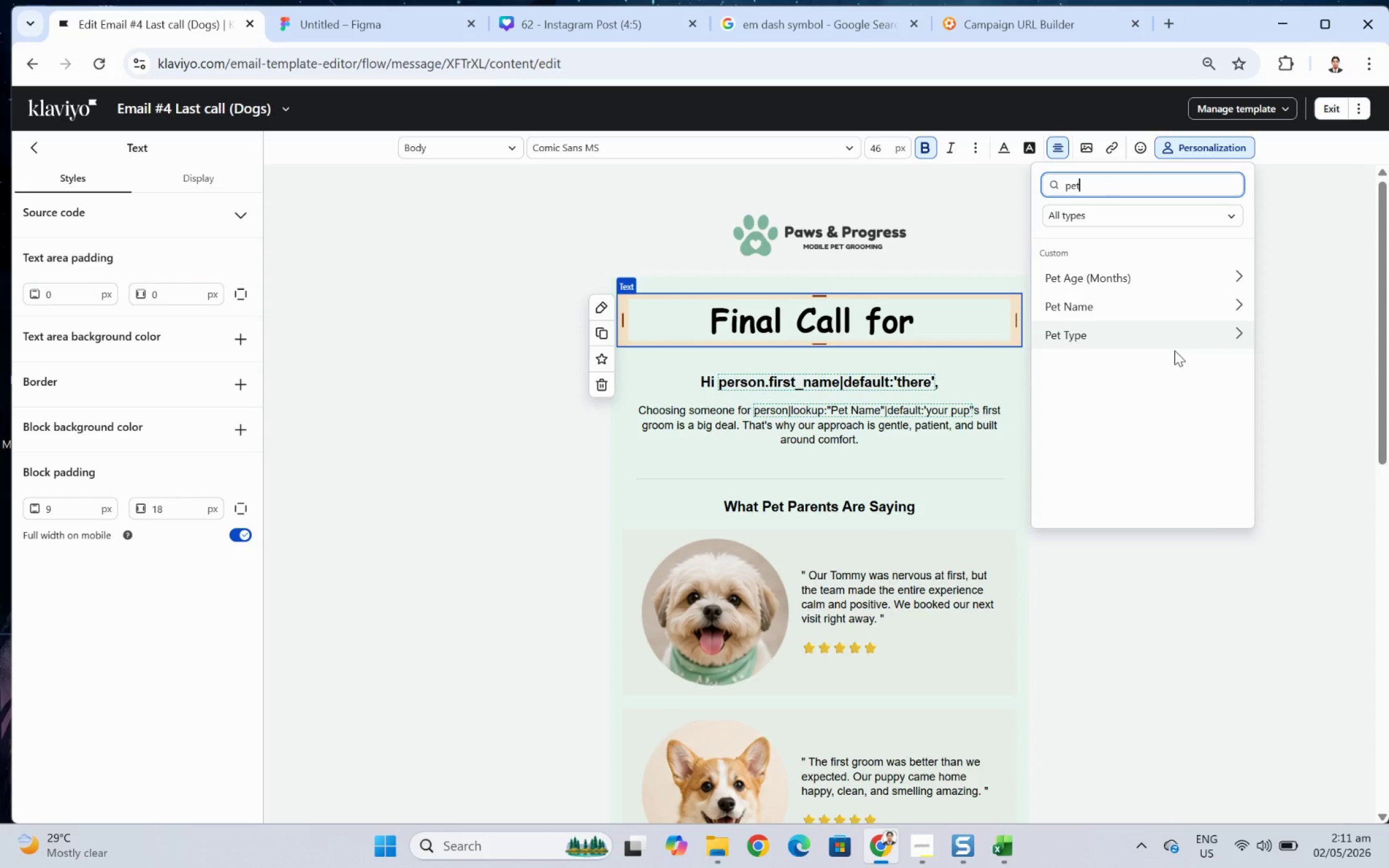 
left_click([1182, 307])
 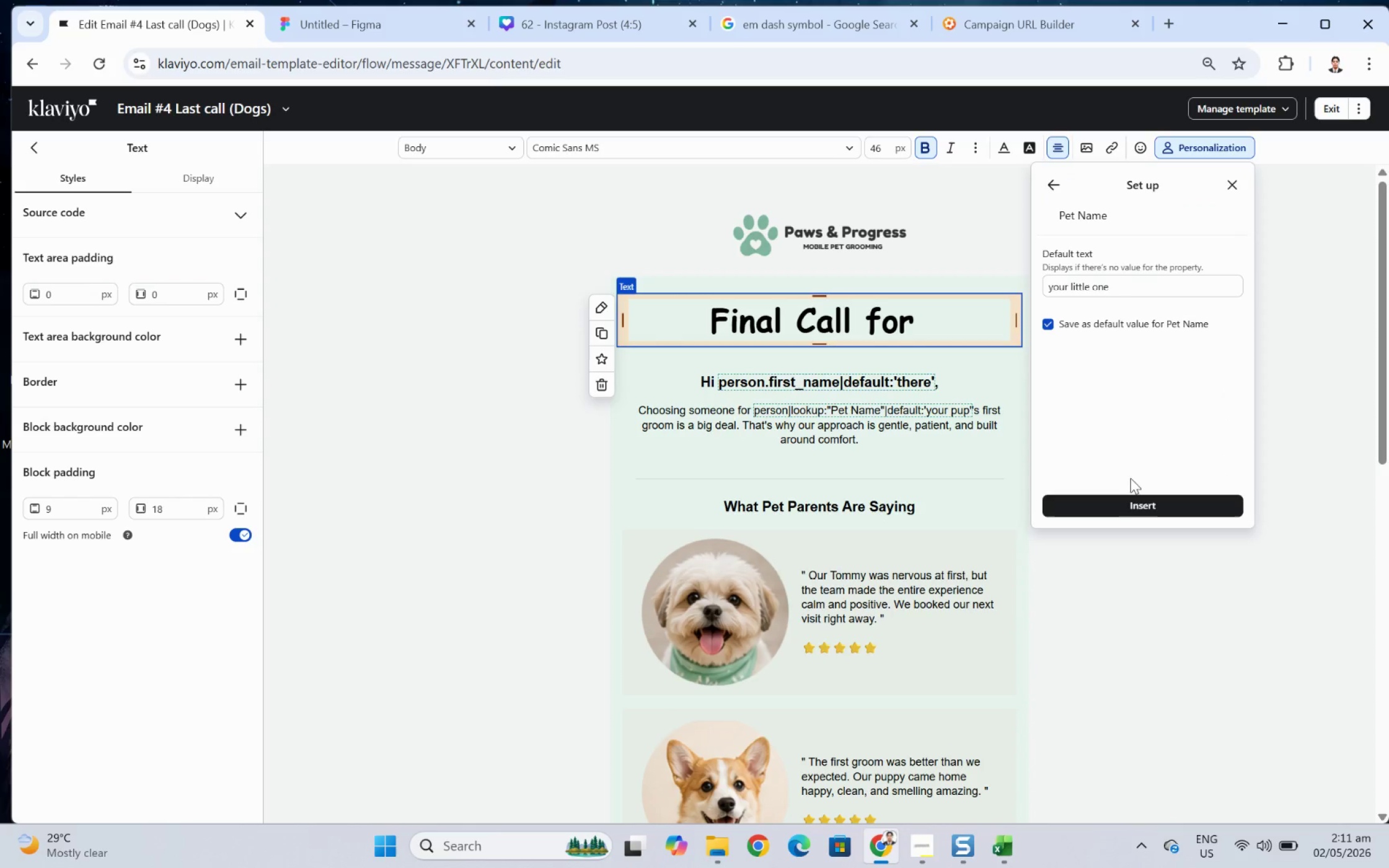 
left_click([1126, 502])
 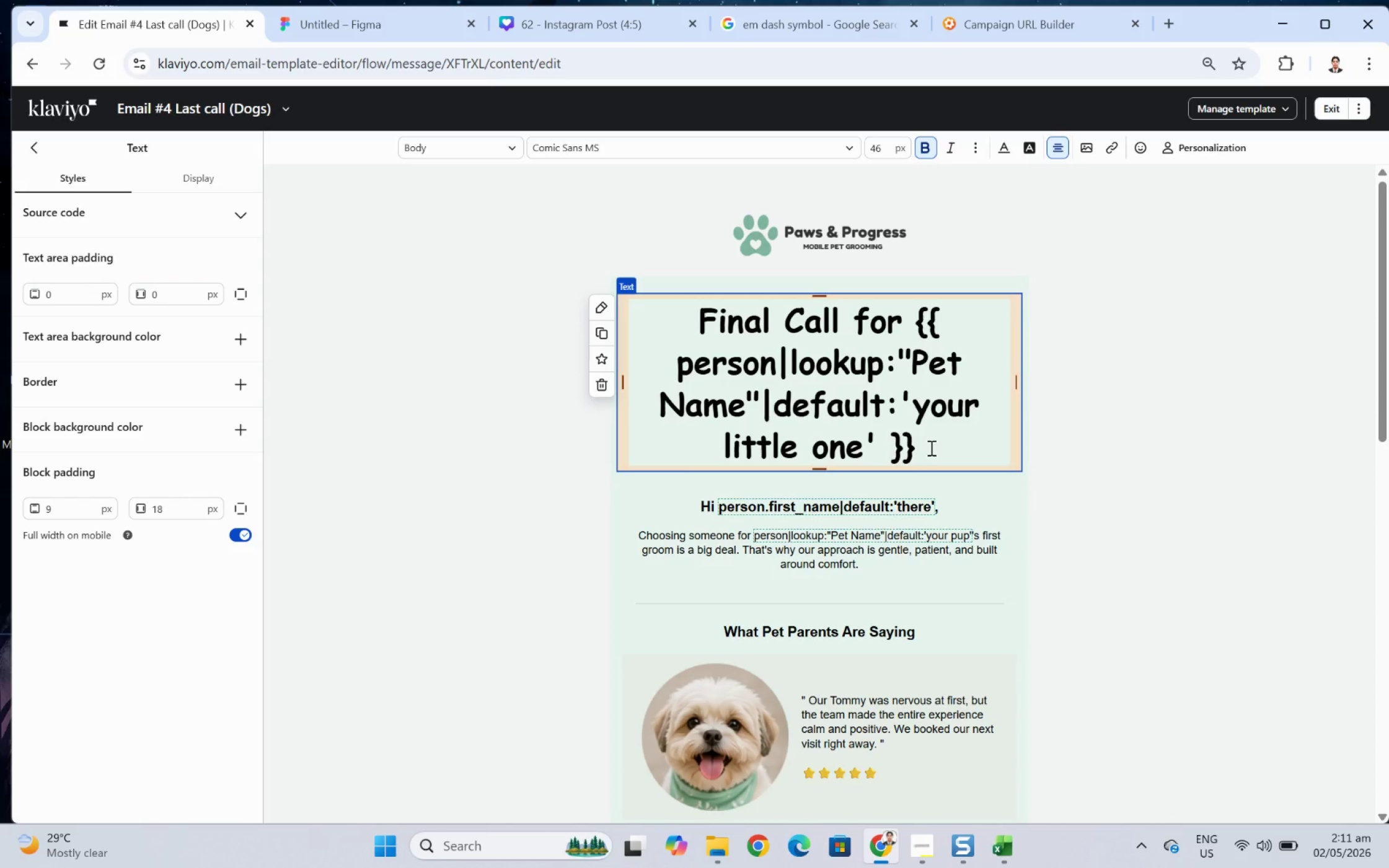 
wait(8.0)
 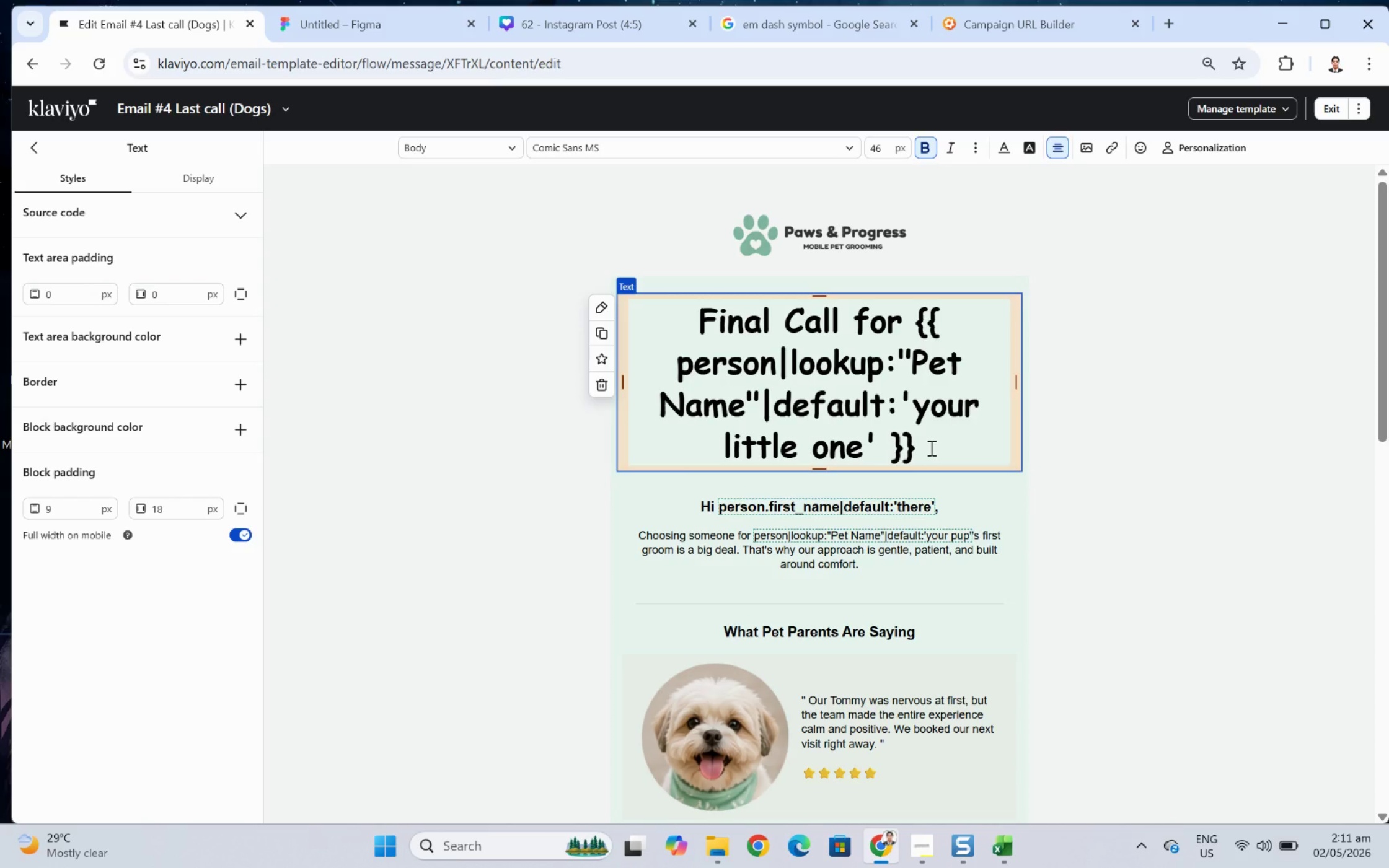 
type('s First Groom)
 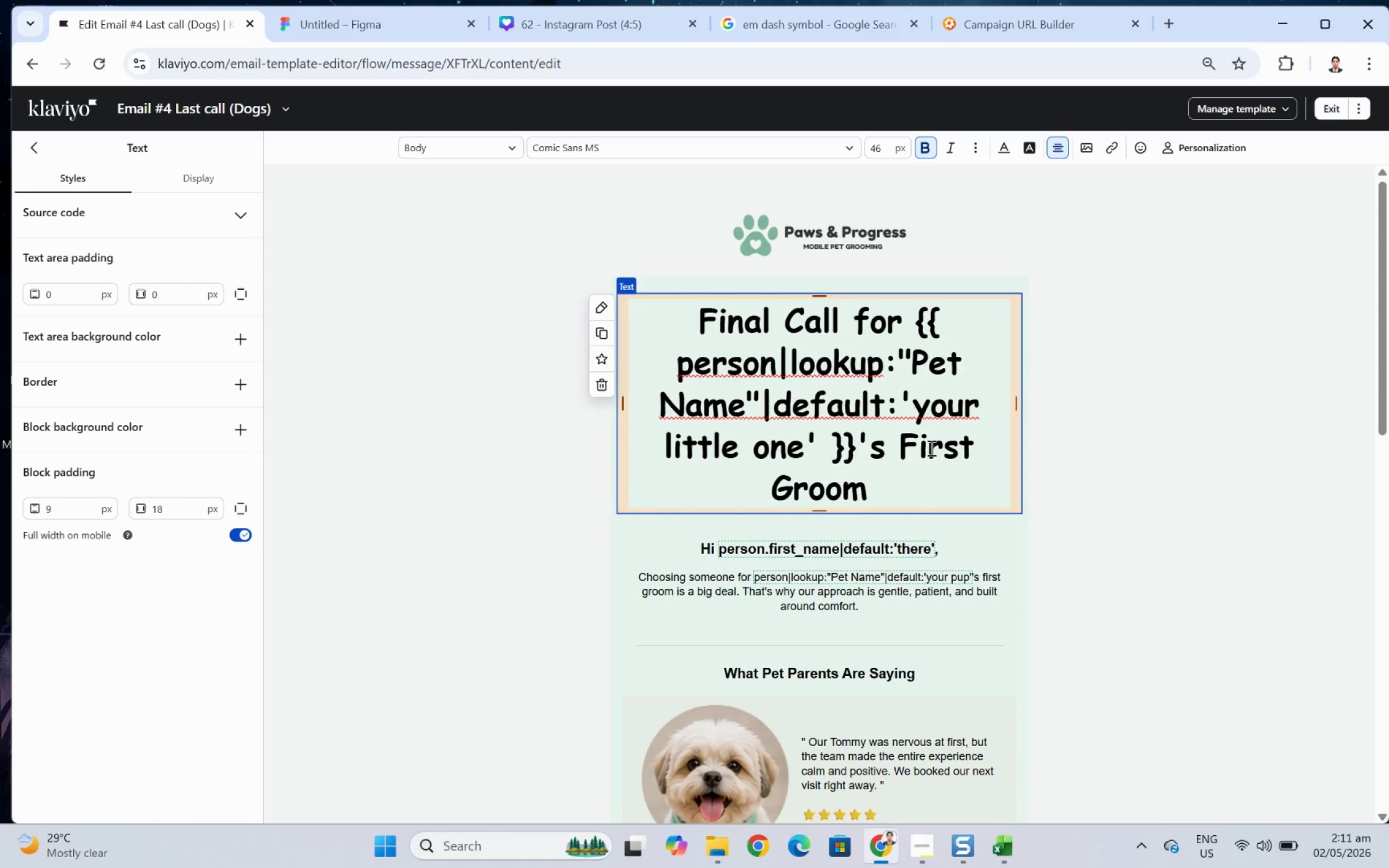 
wait(11.25)
 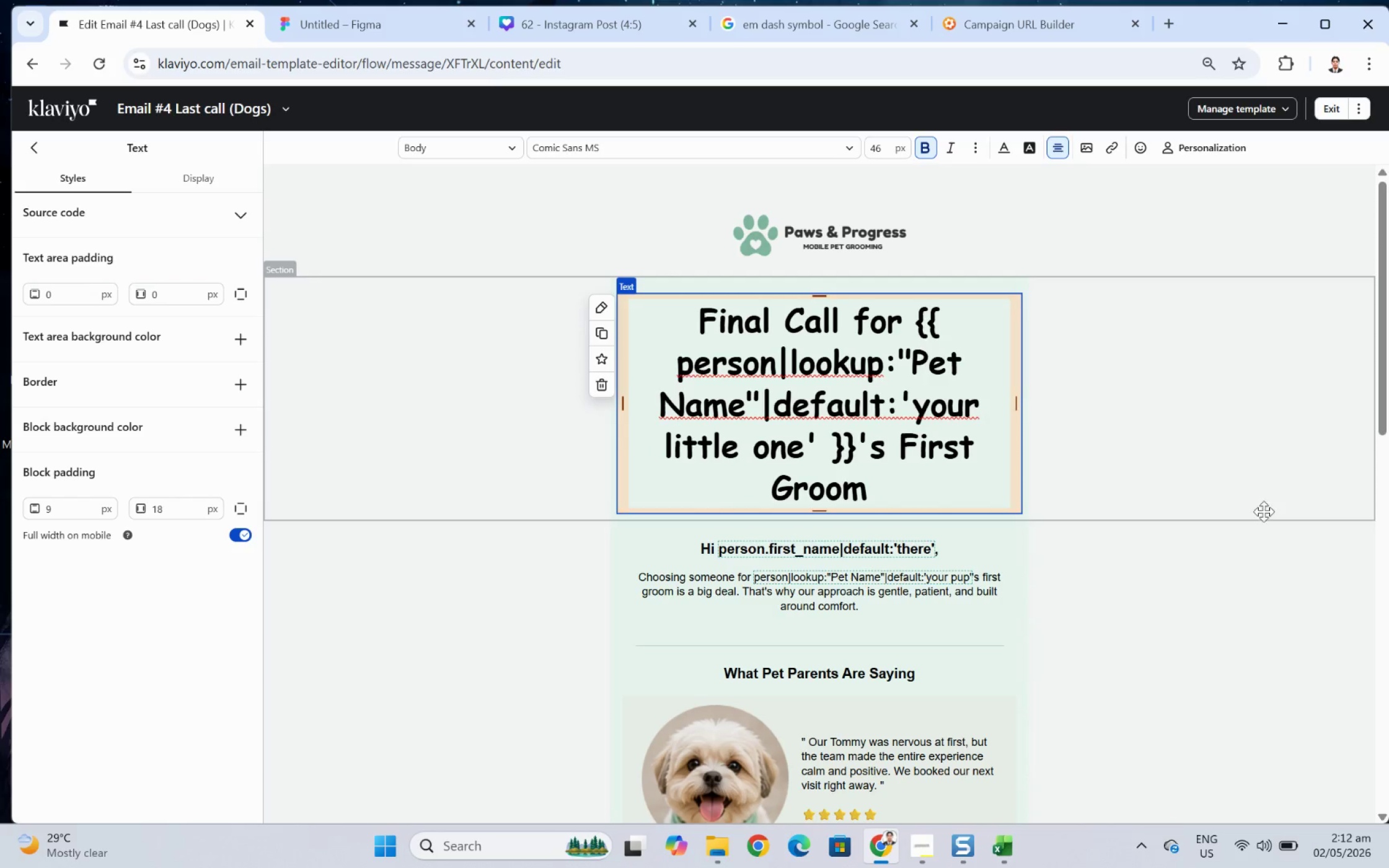 
left_click([1143, 644])
 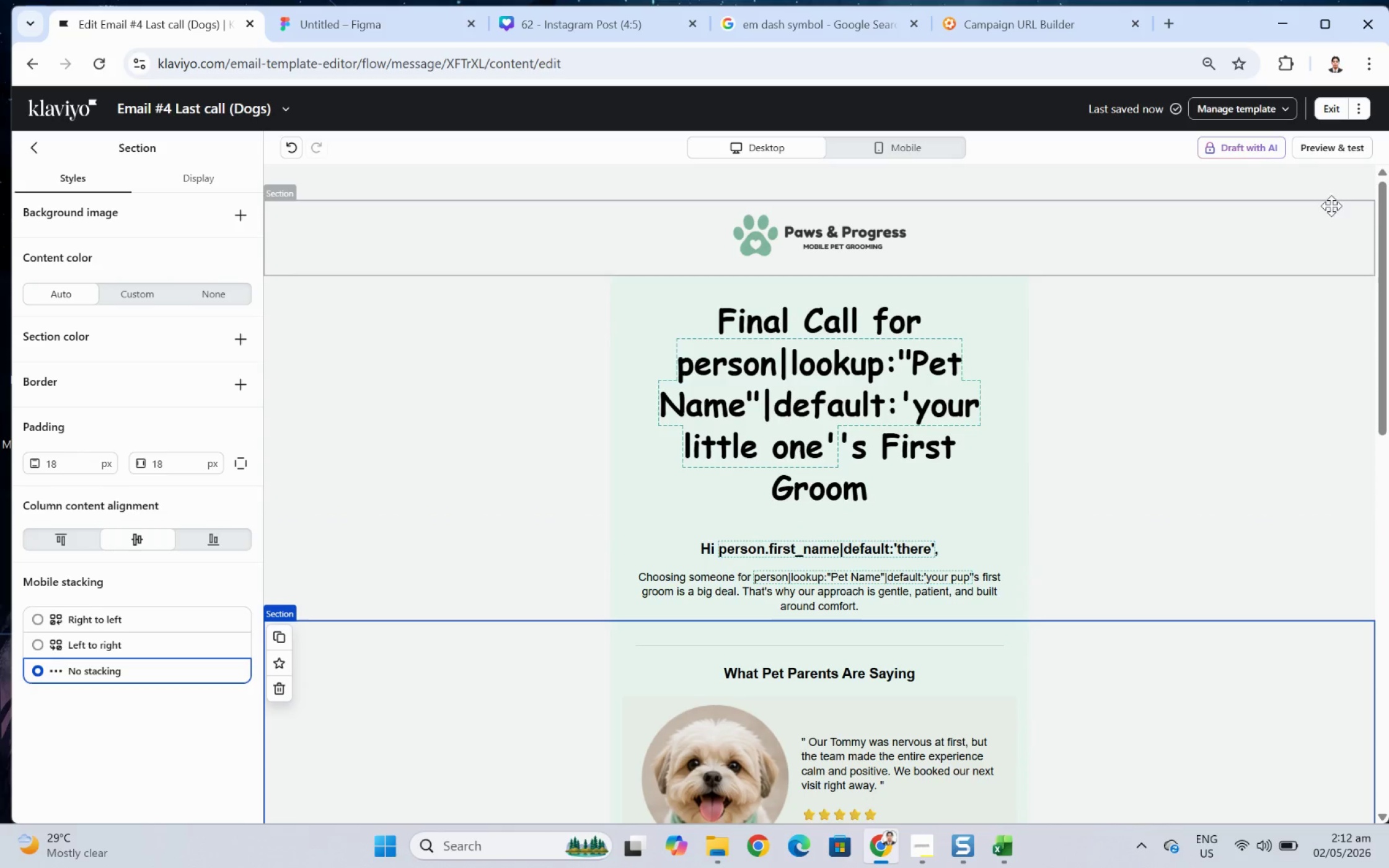 
left_click([1340, 151])
 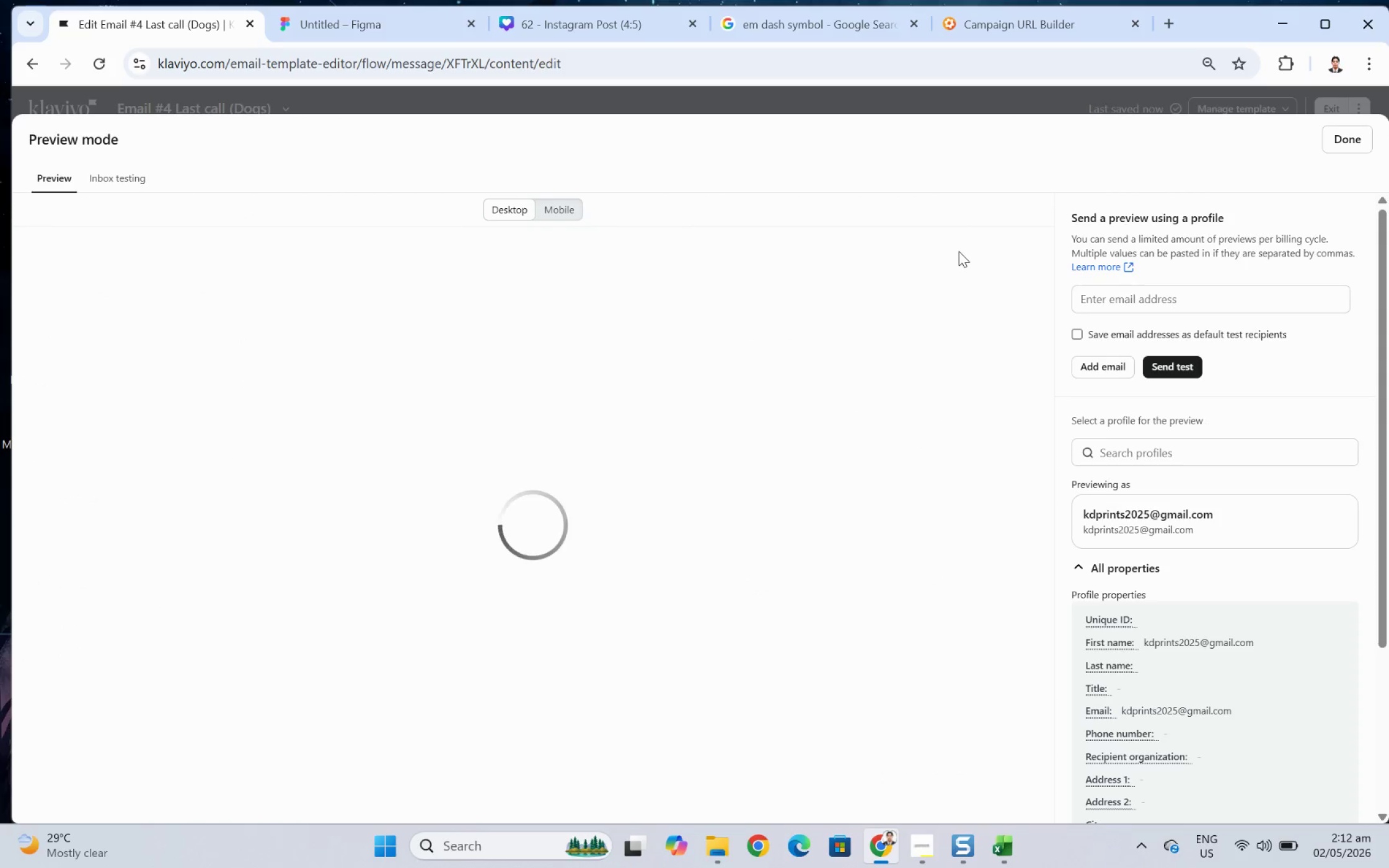 
scroll: coordinate [960, 257], scroll_direction: none, amount: 0.0
 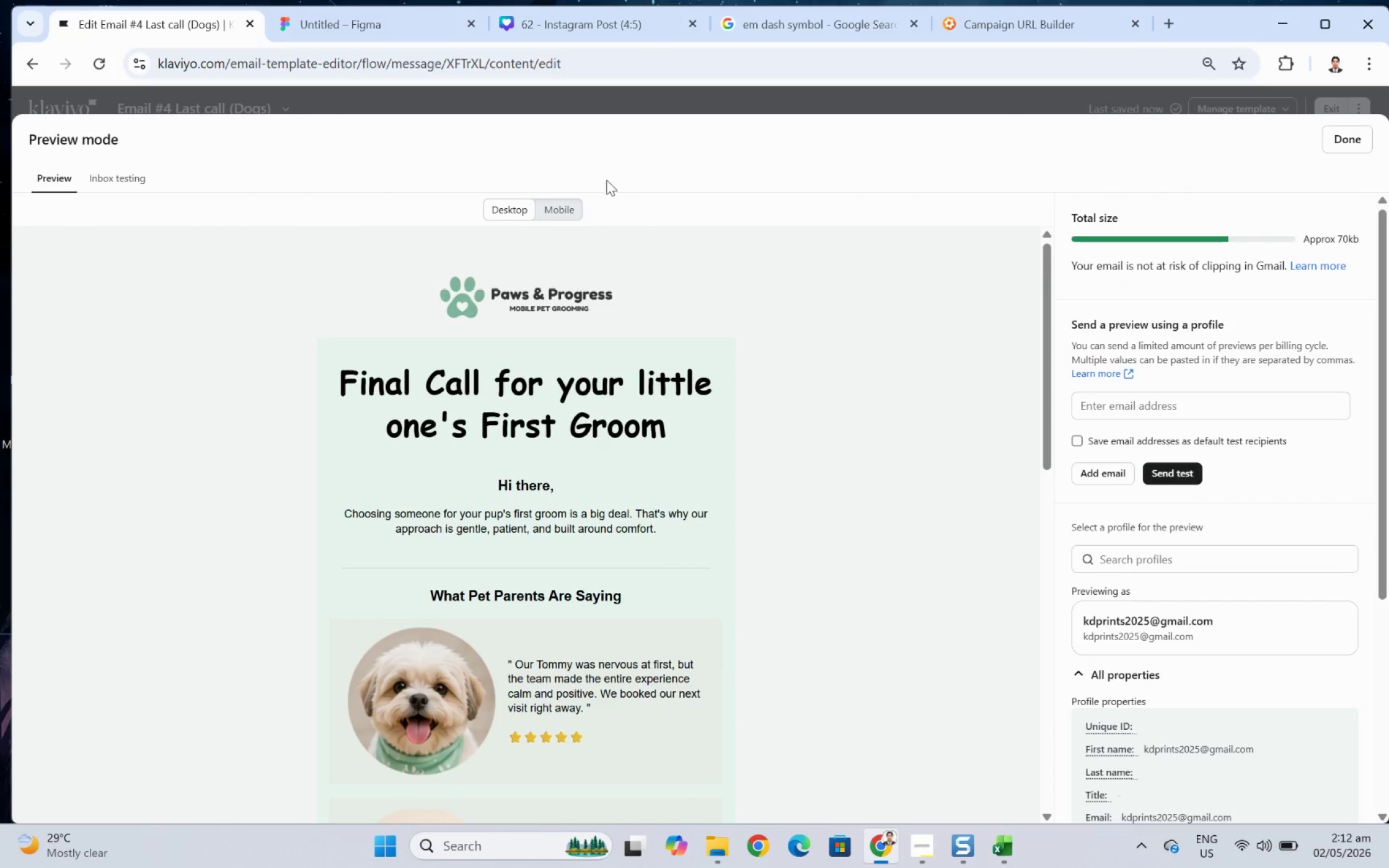 
left_click([580, 208])
 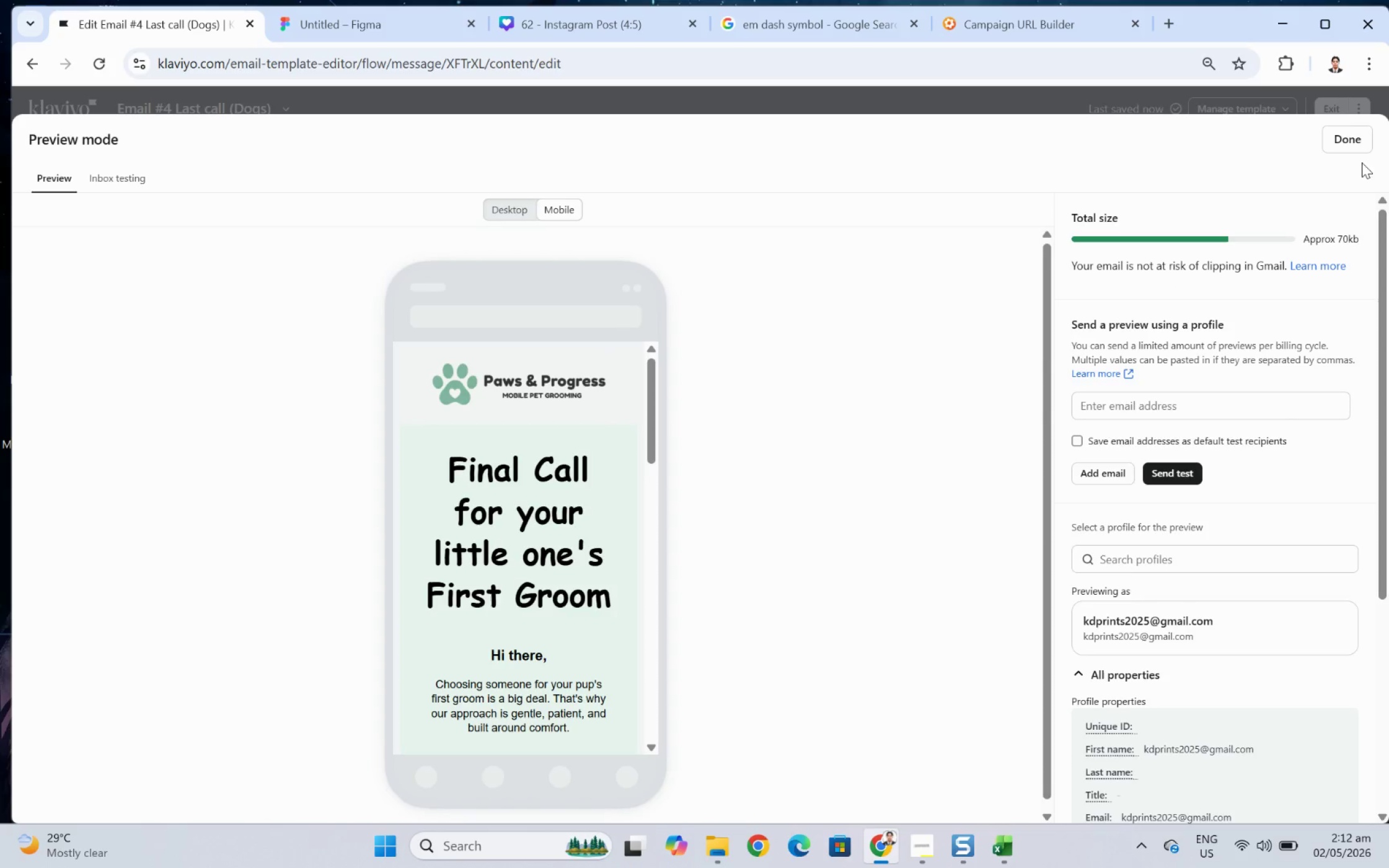 
wait(11.27)
 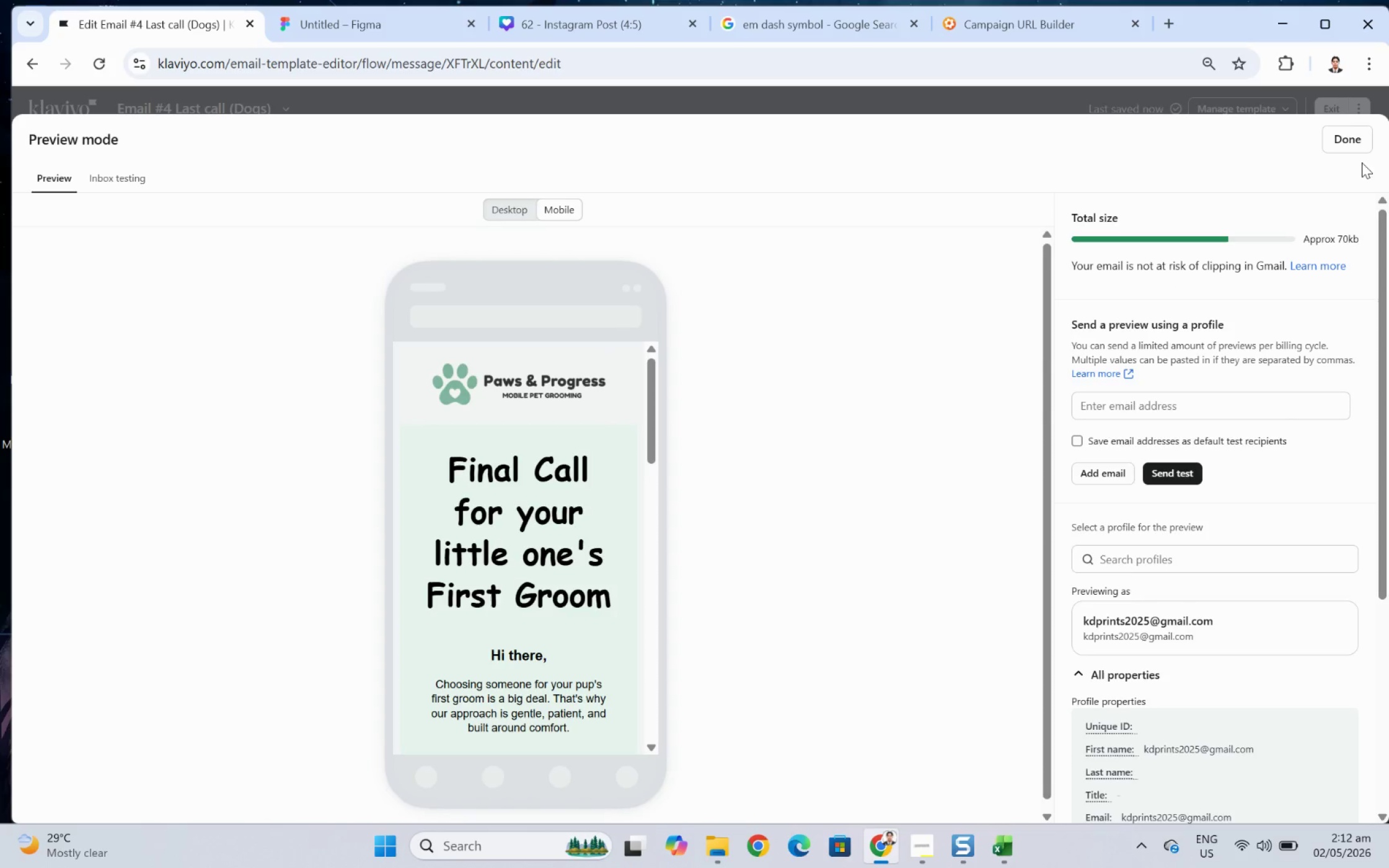 
left_click([1354, 147])
 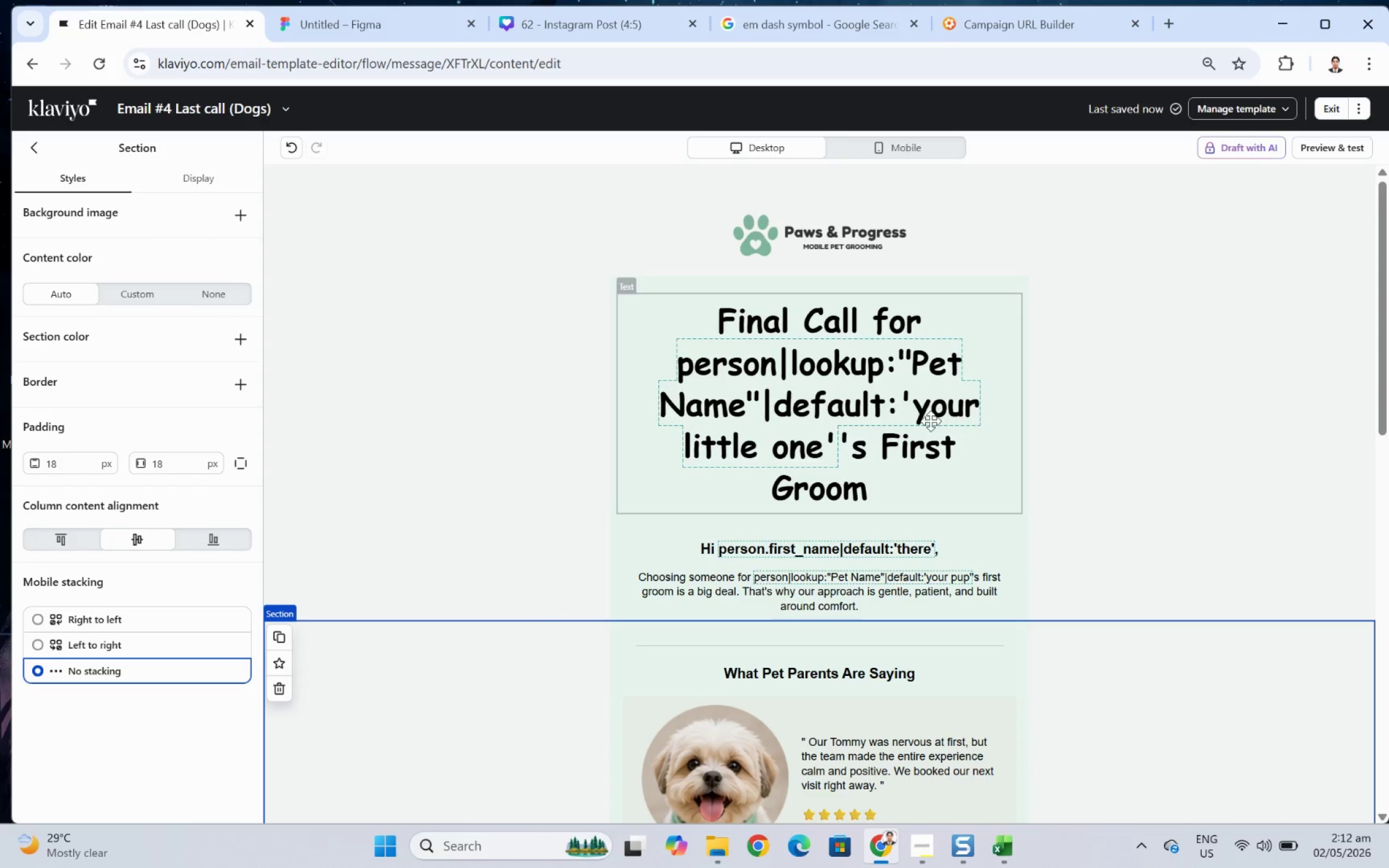 
double_click([930, 421])
 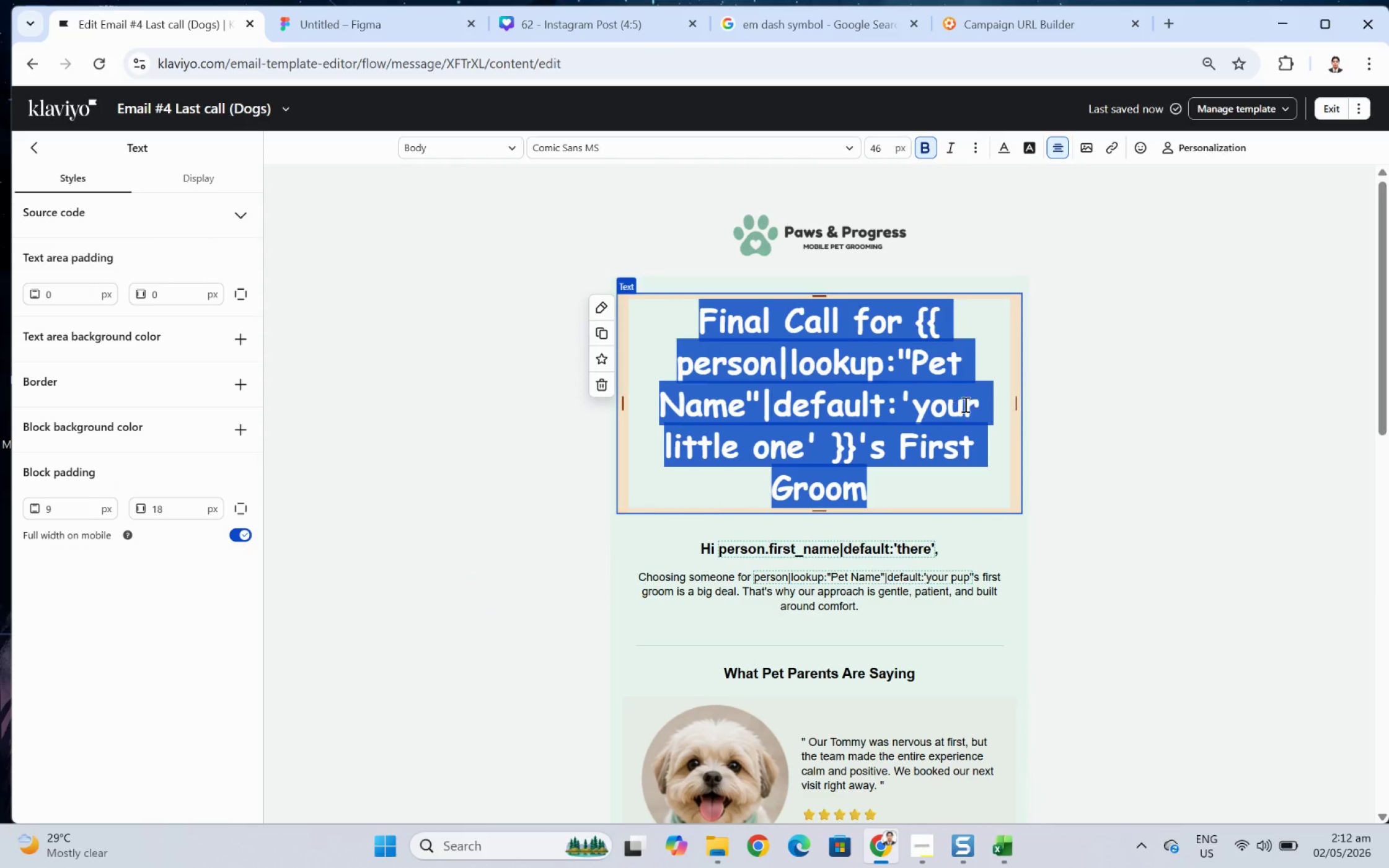 
left_click([981, 401])
 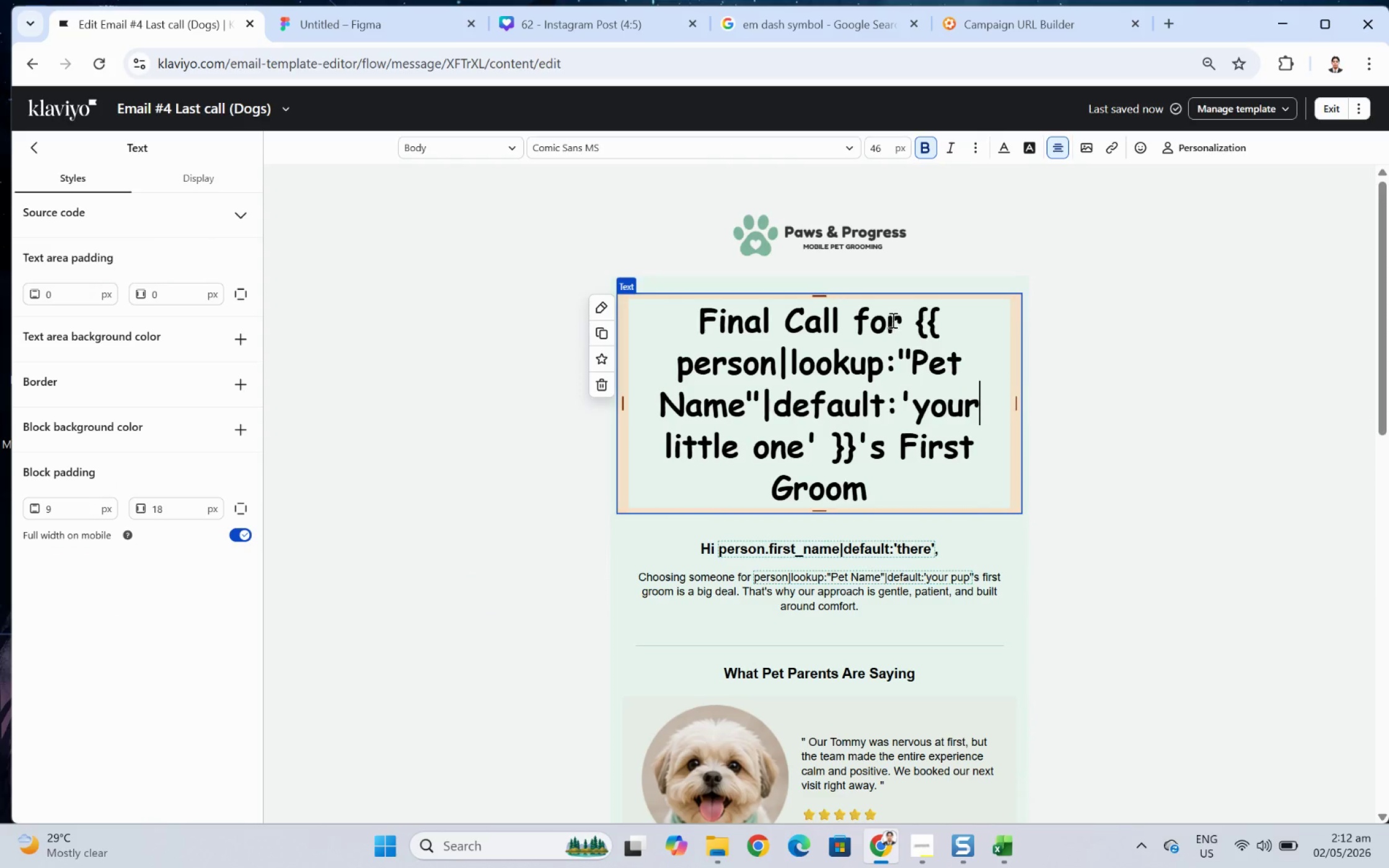 
left_click_drag(start_coordinate=[911, 320], to_coordinate=[852, 452])
 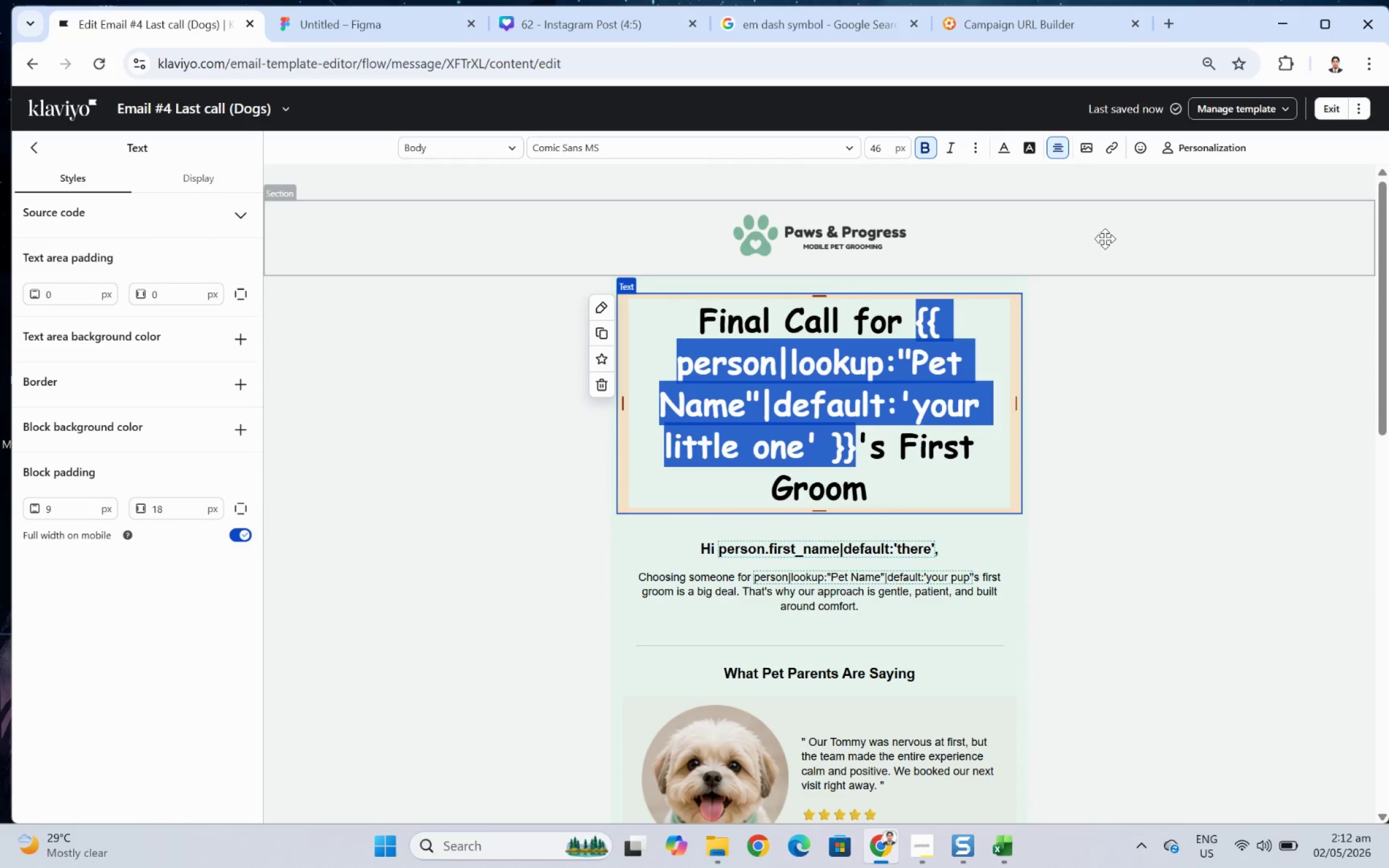 
key(Backspace)
 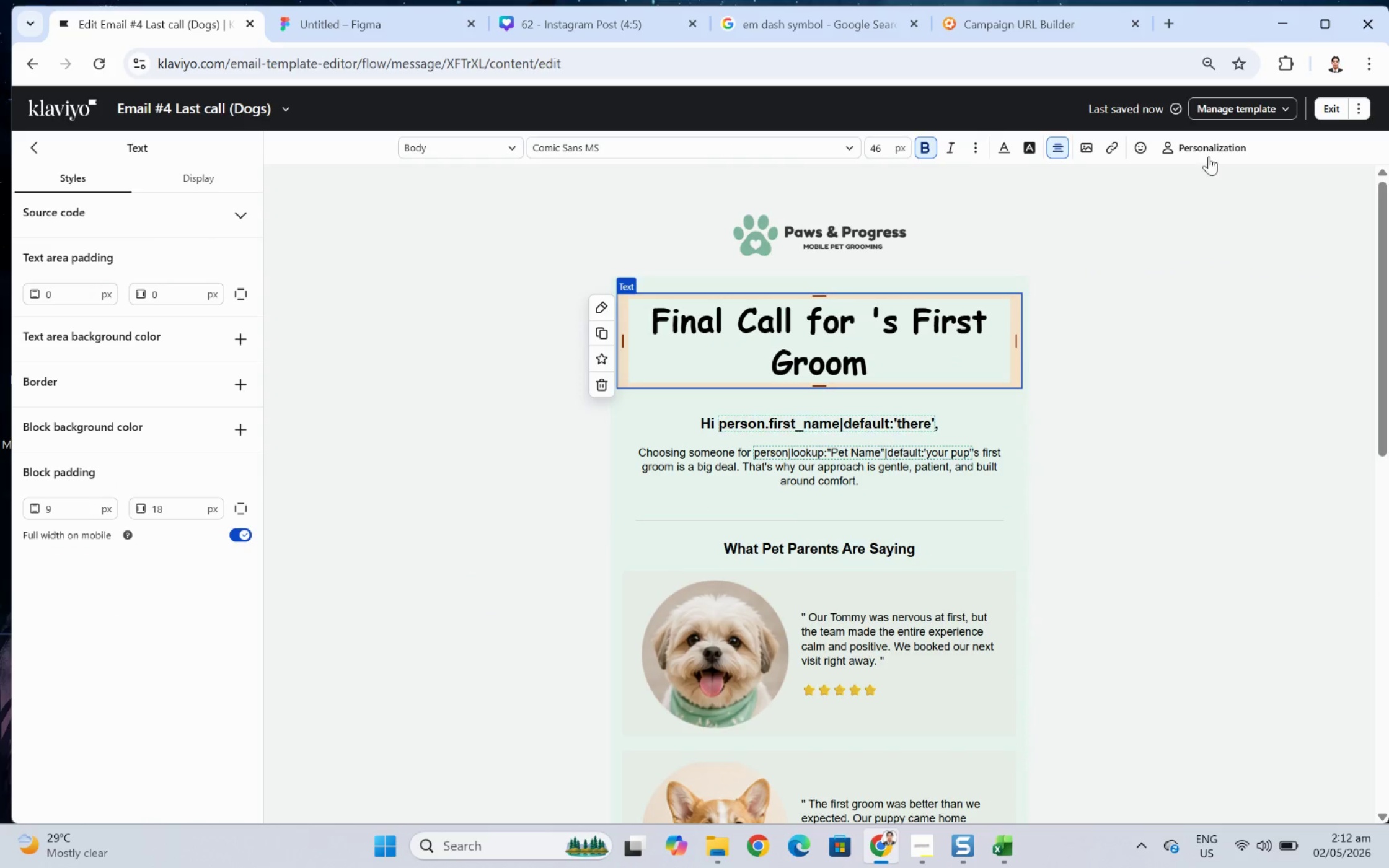 
left_click([1211, 146])
 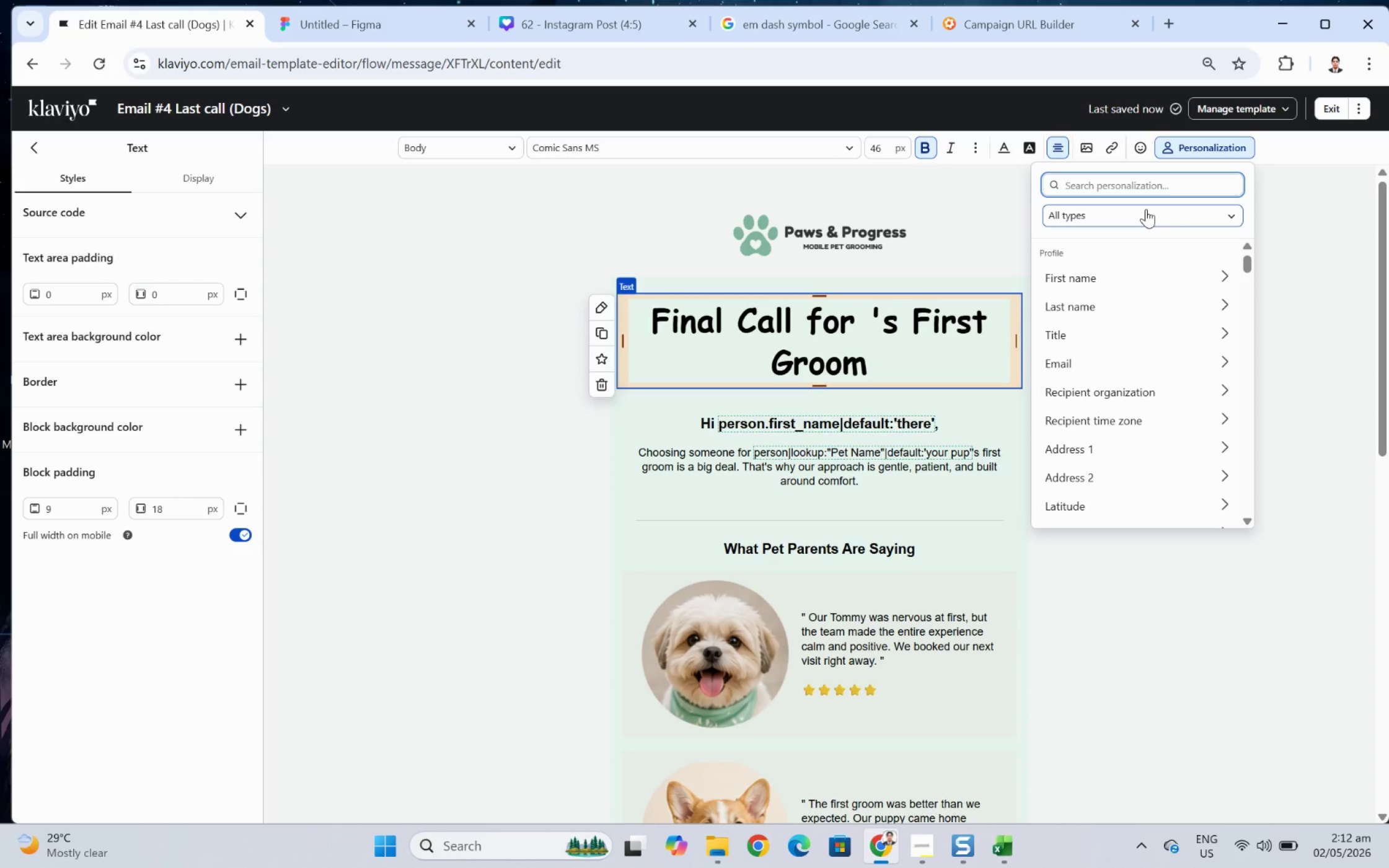 
type(pet)
 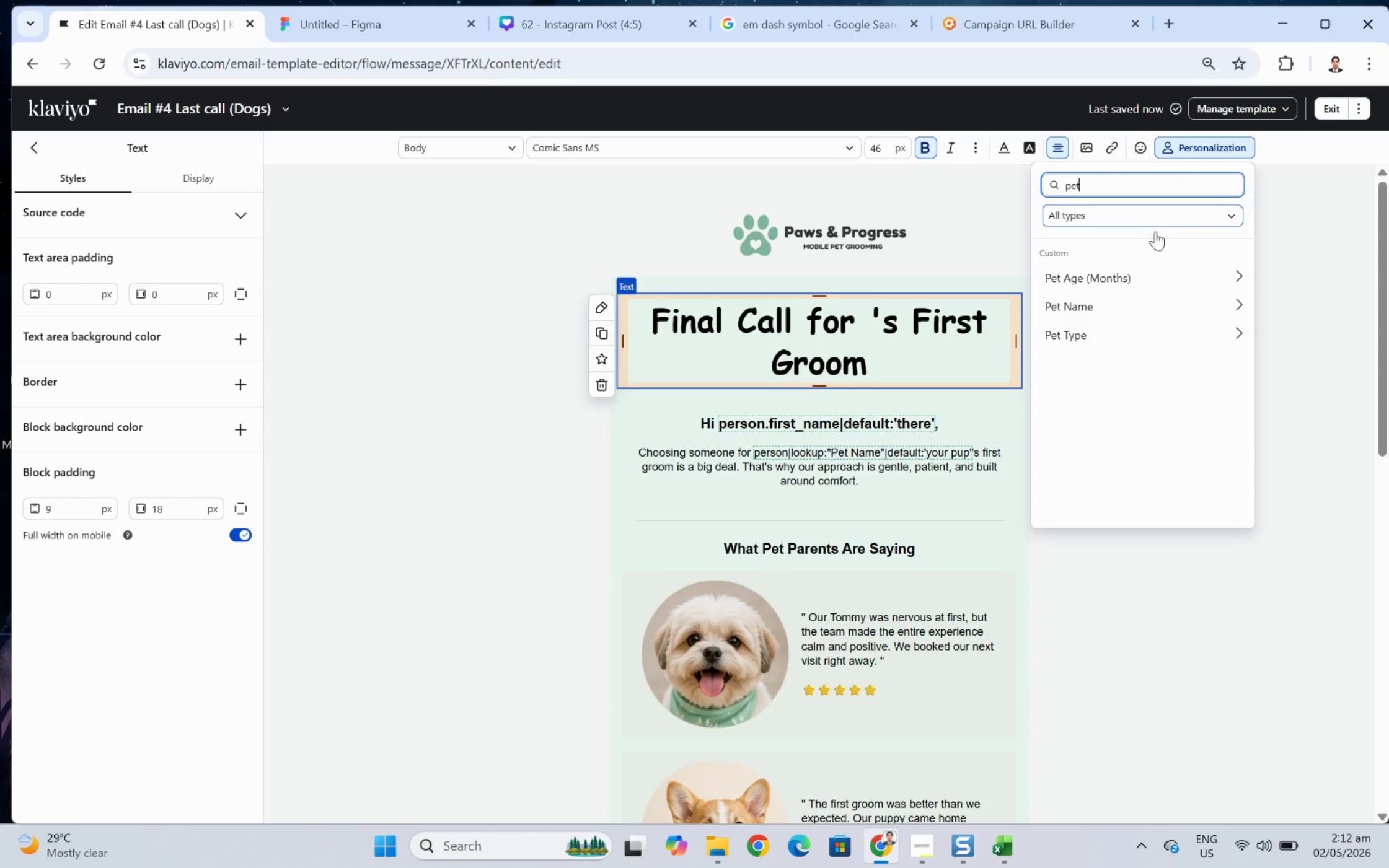 
mouse_move([1136, 307])
 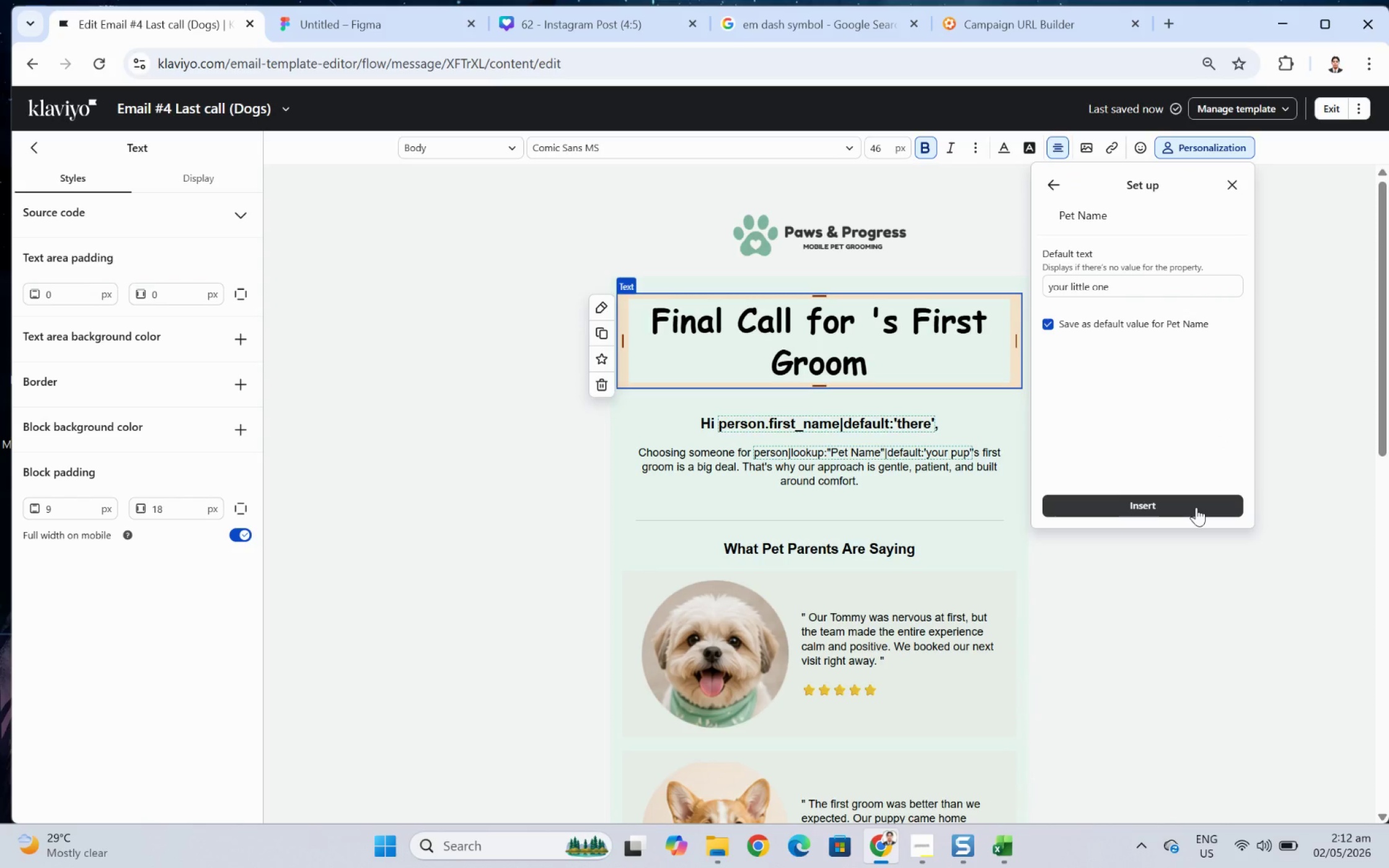 
left_click([1196, 507])
 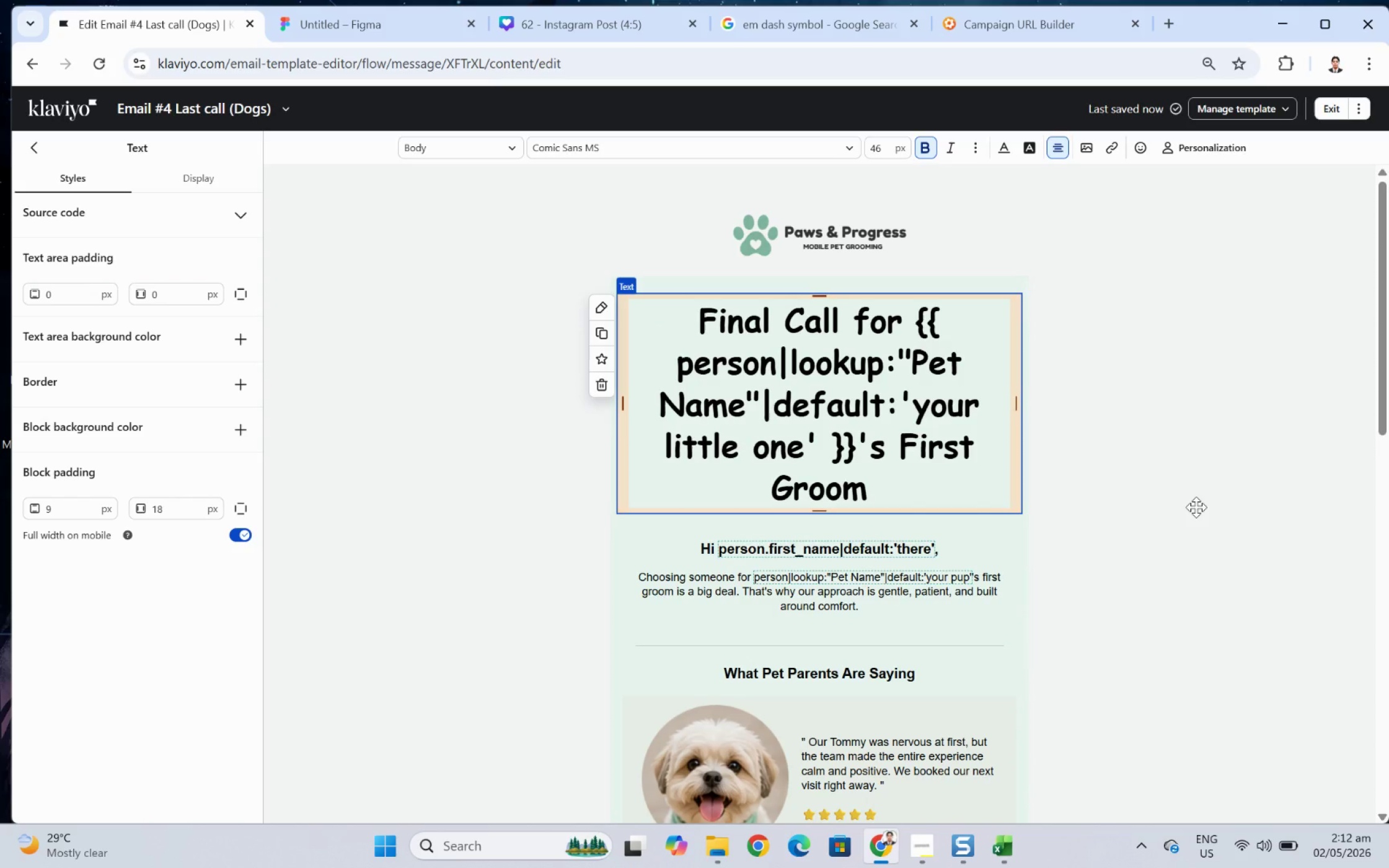 
left_click([1196, 507])
 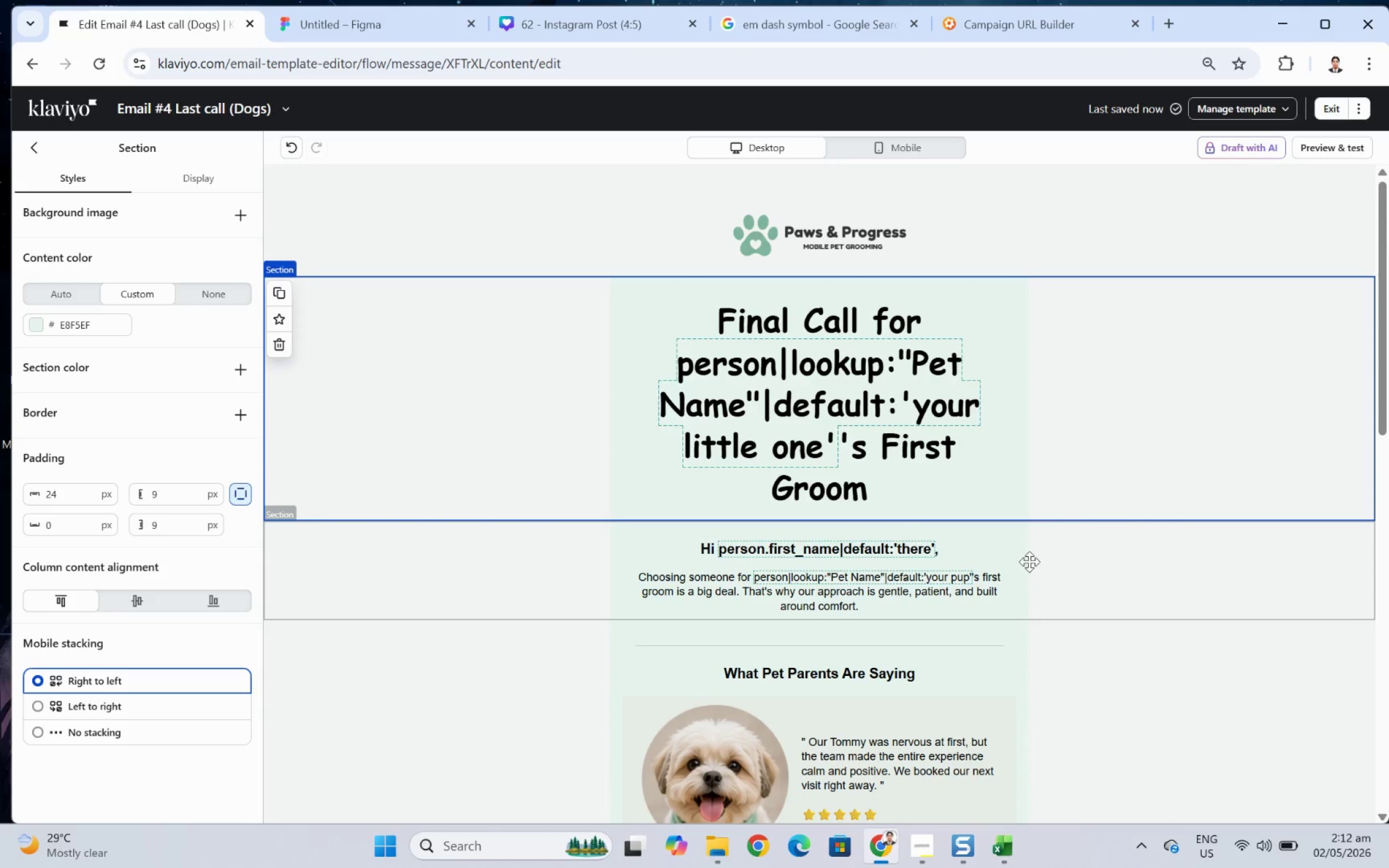 
left_click([1025, 600])
 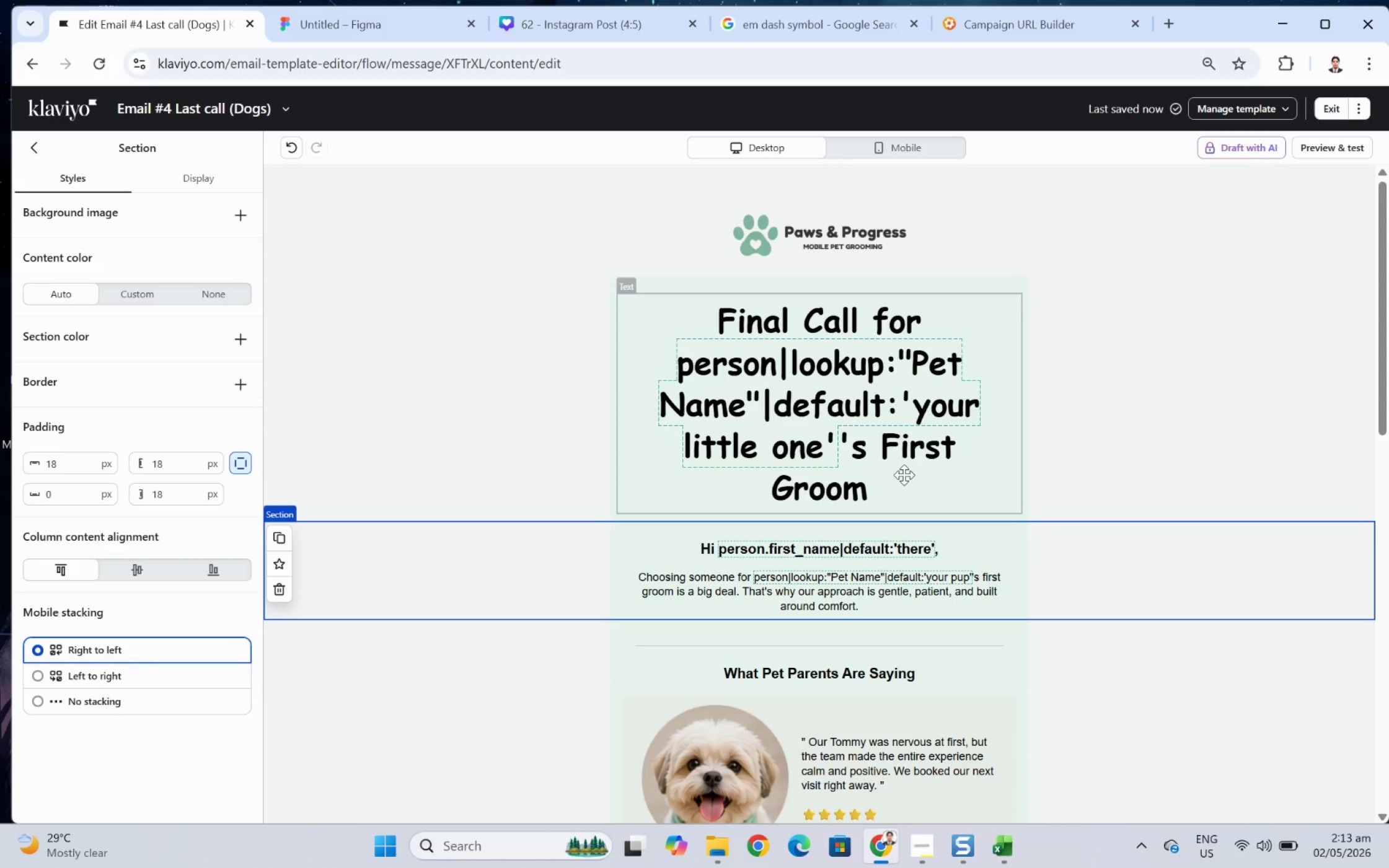 
wait(30.06)
 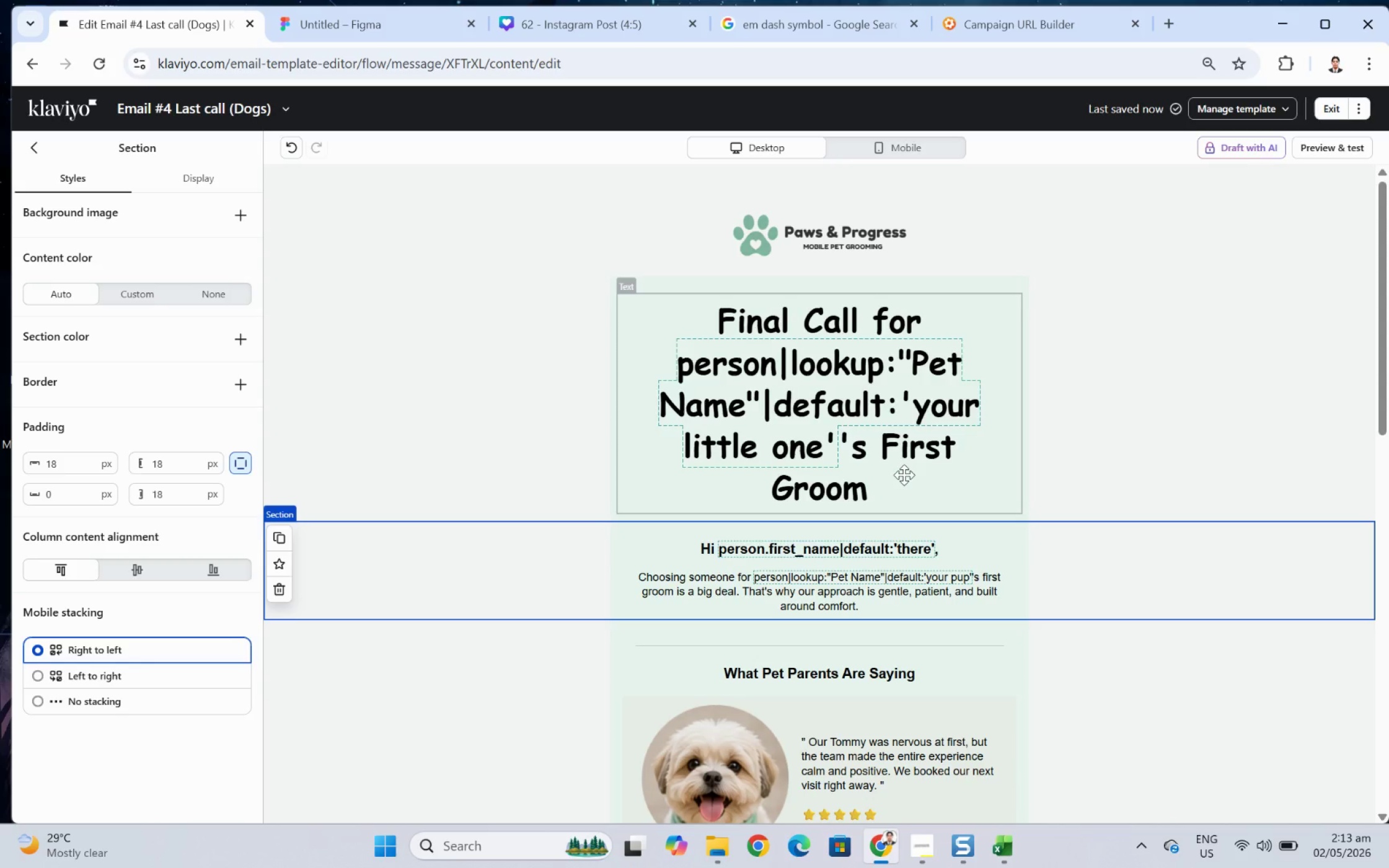 
double_click([904, 475])
 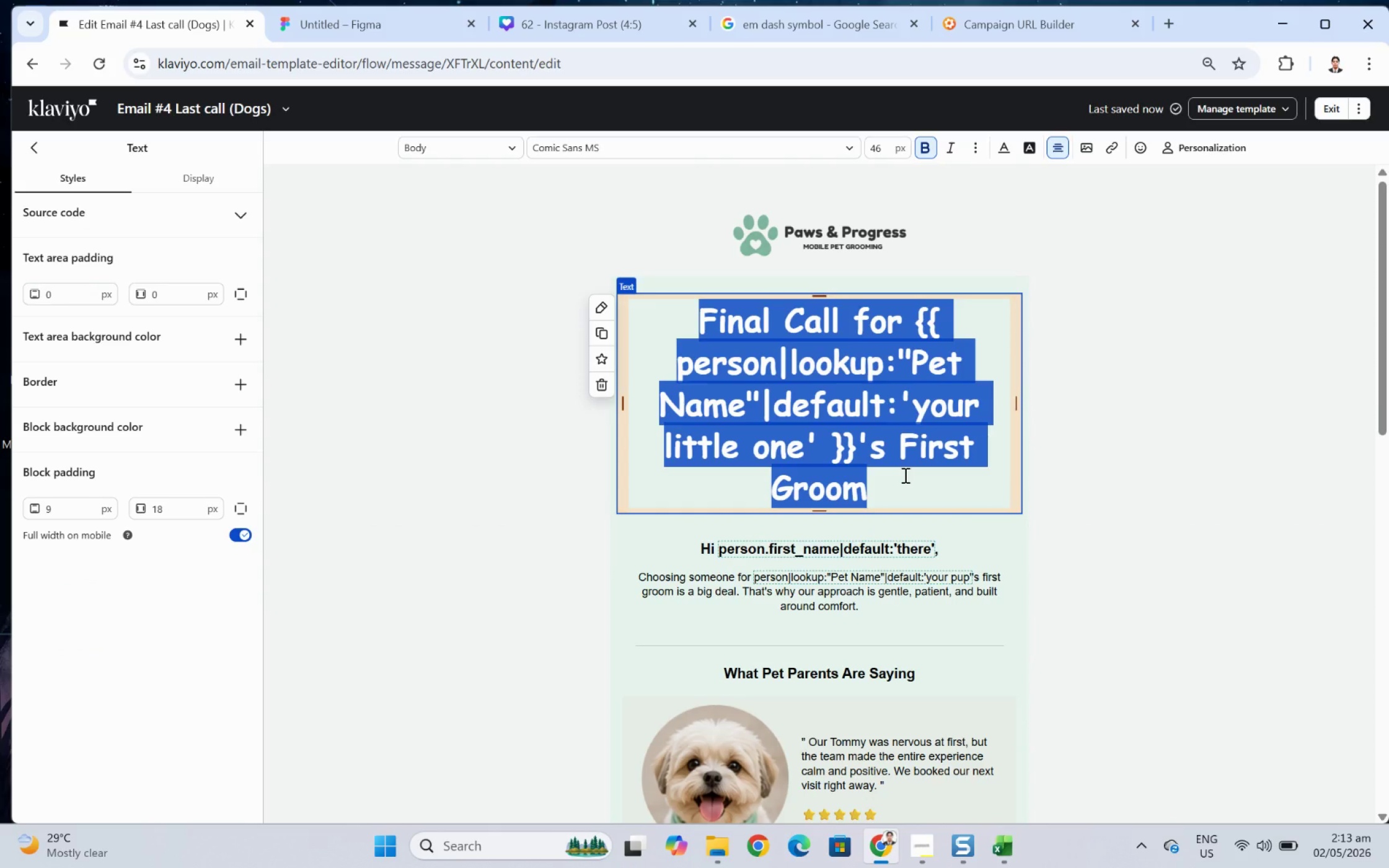 
type(Your )
 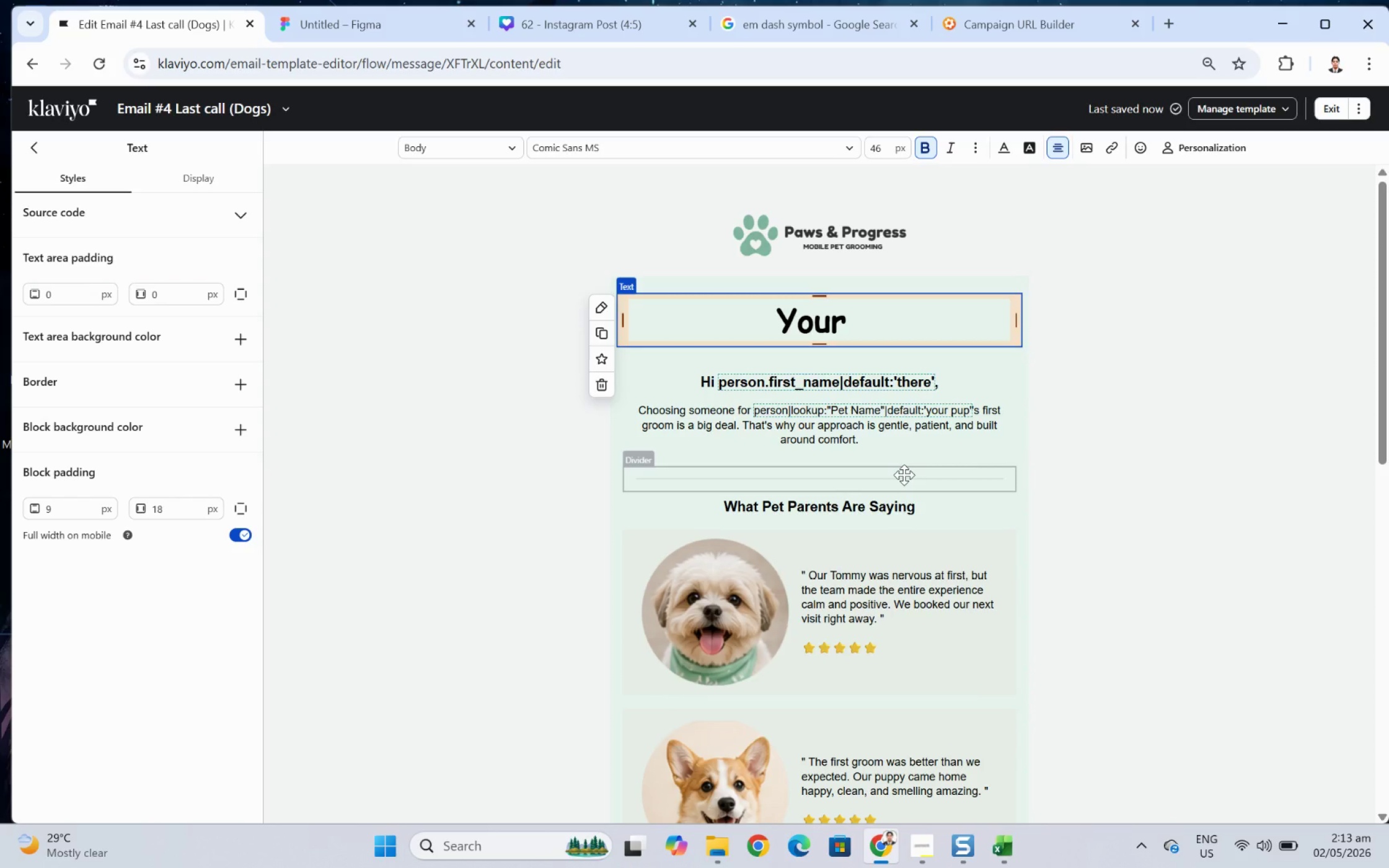 
wait(12.47)
 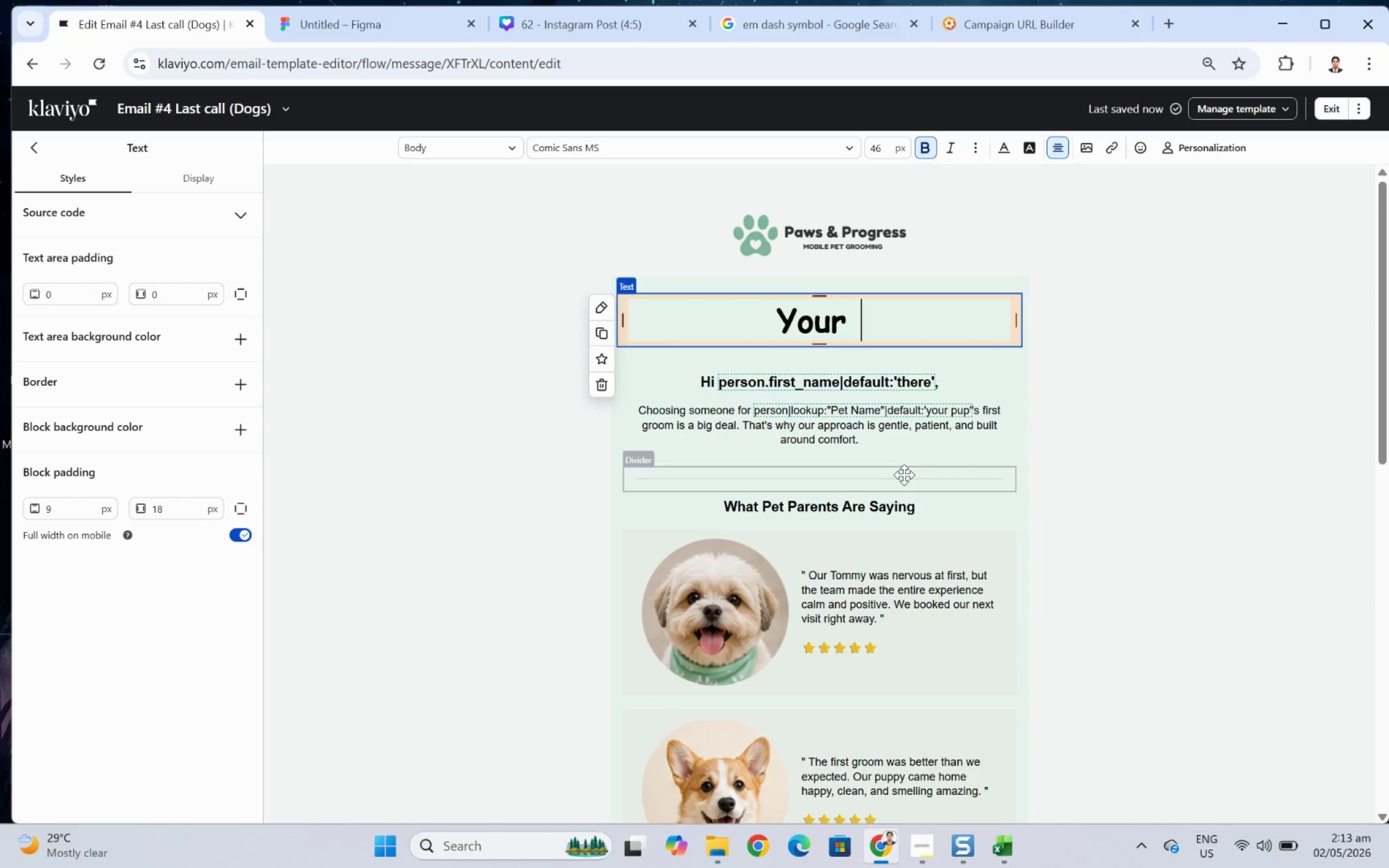 
type(Wl)
key(Backspace)
type(elcome off)
key(Backspace)
key(Backspace)
key(Backspace)
type(Offer Is Still Waiting)
 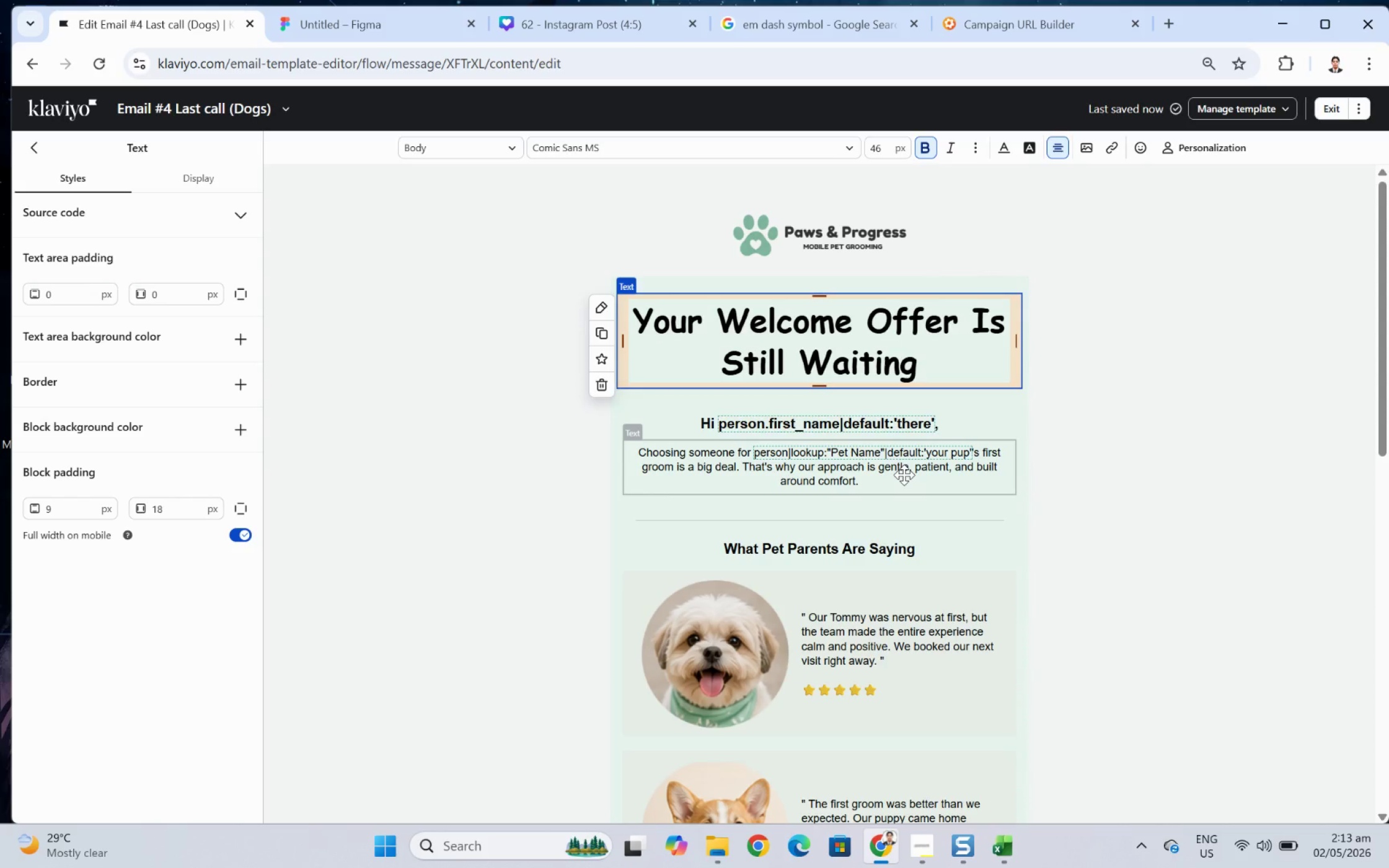 
left_click([1326, 580])
 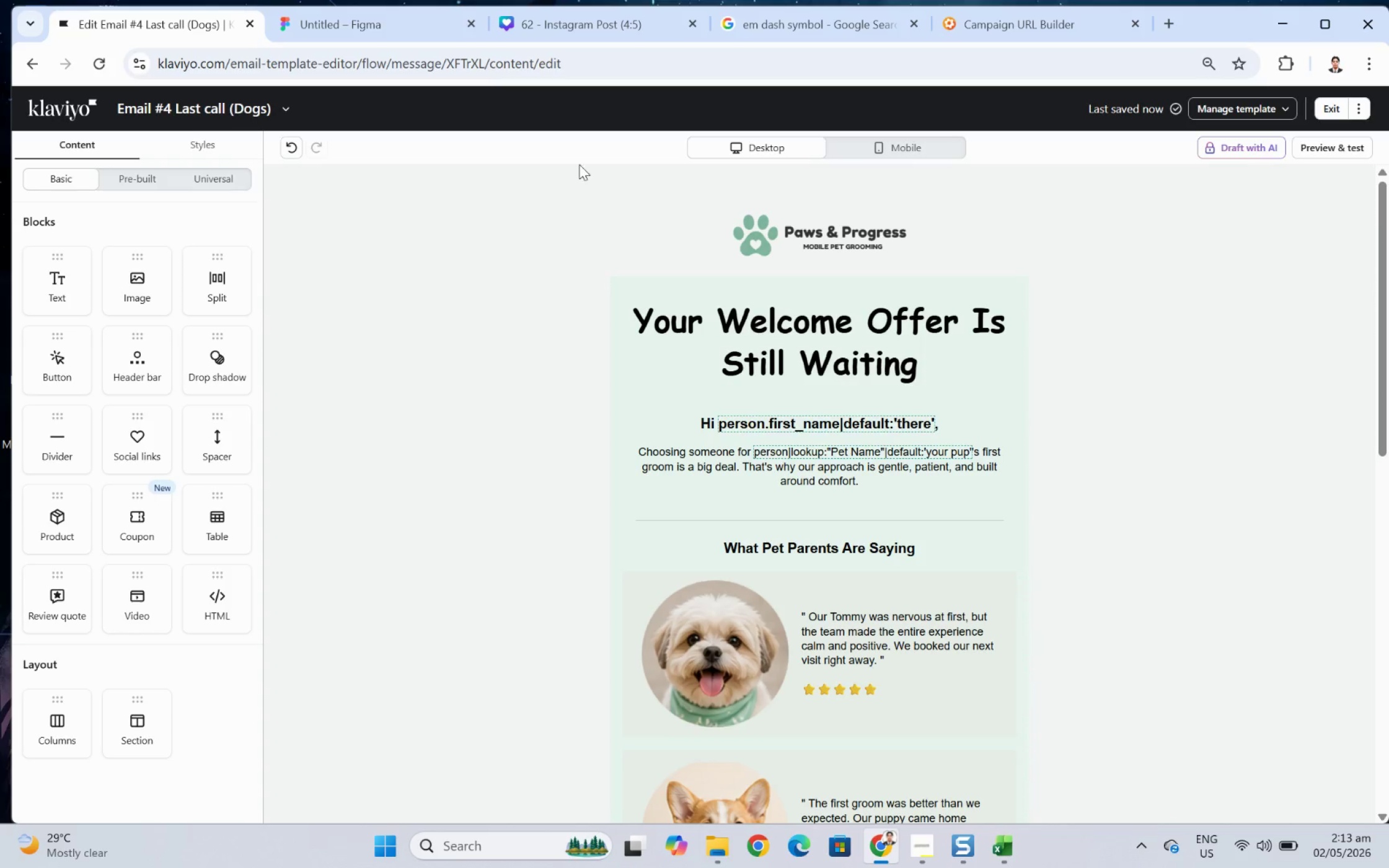 
left_click([889, 148])
 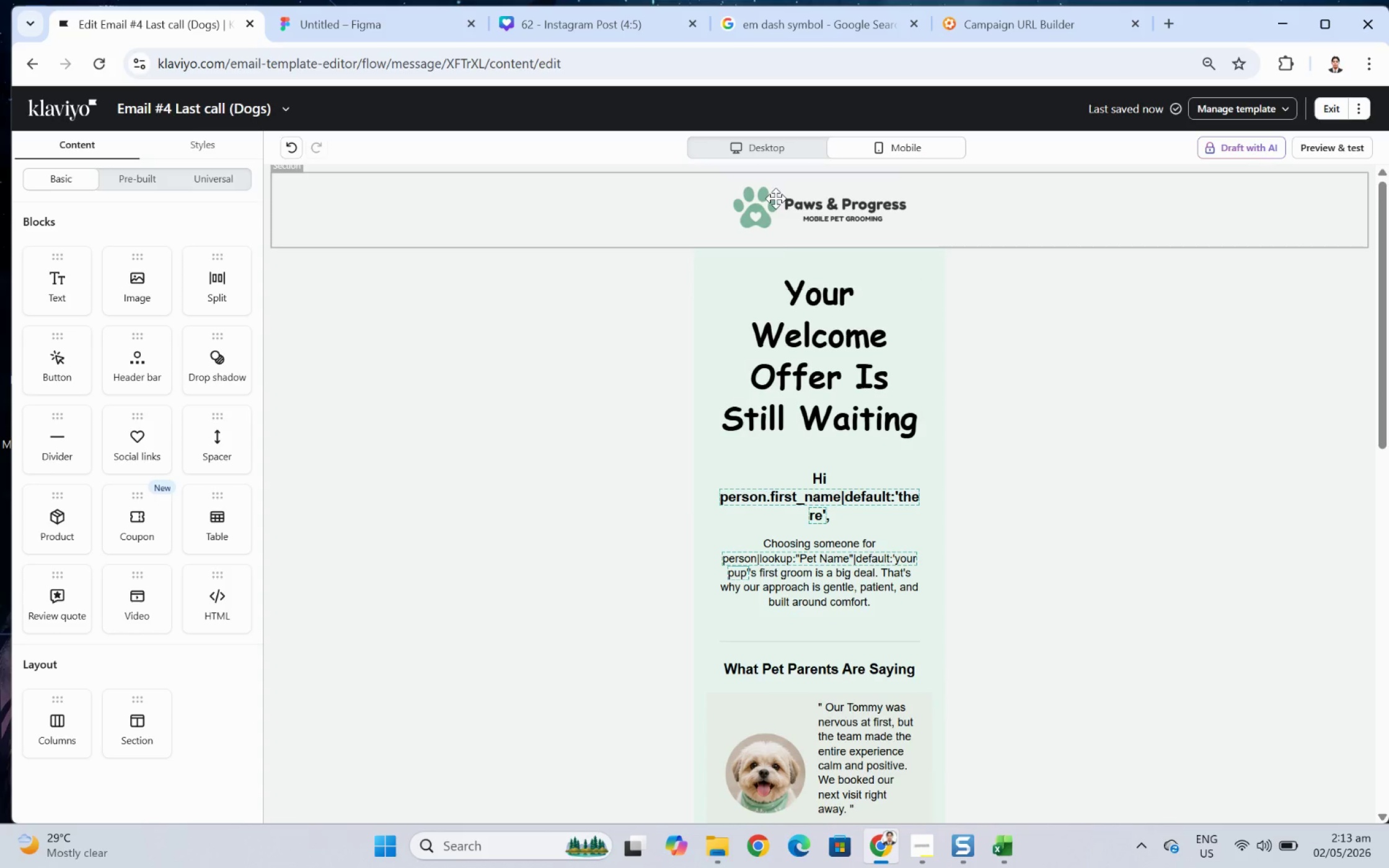 
left_click([787, 319])
 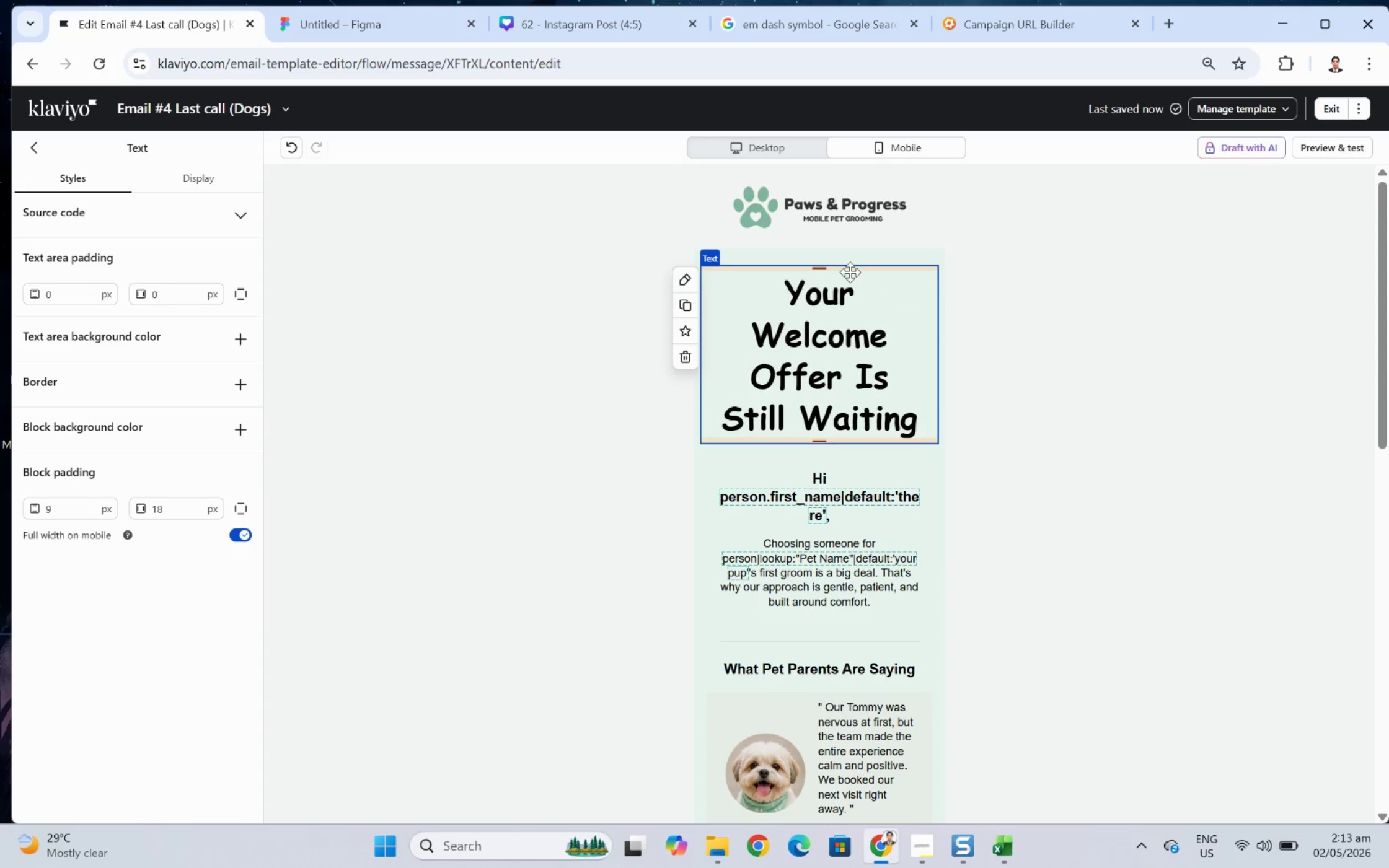 
double_click([795, 354])
 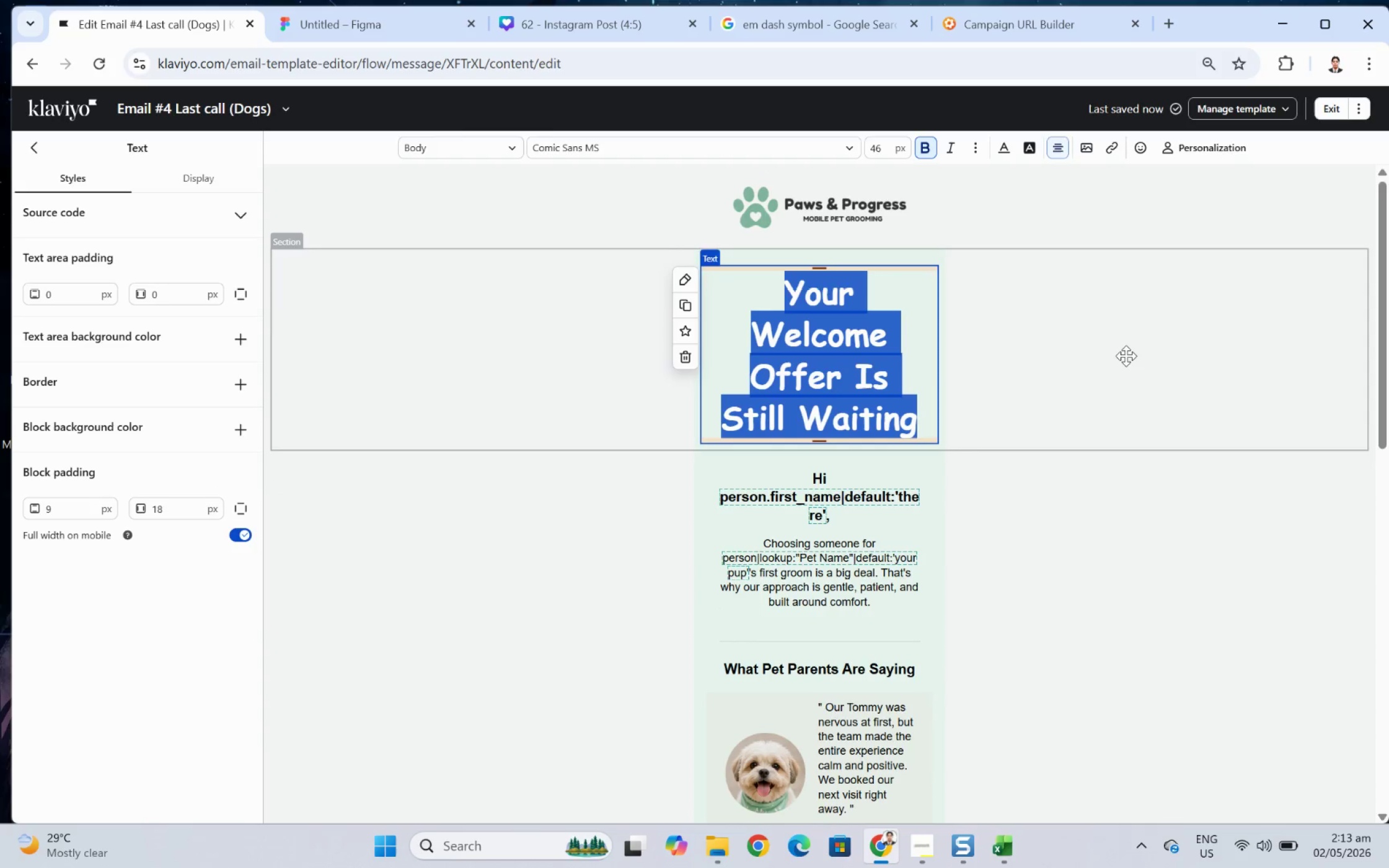 
triple_click([1126, 356])
 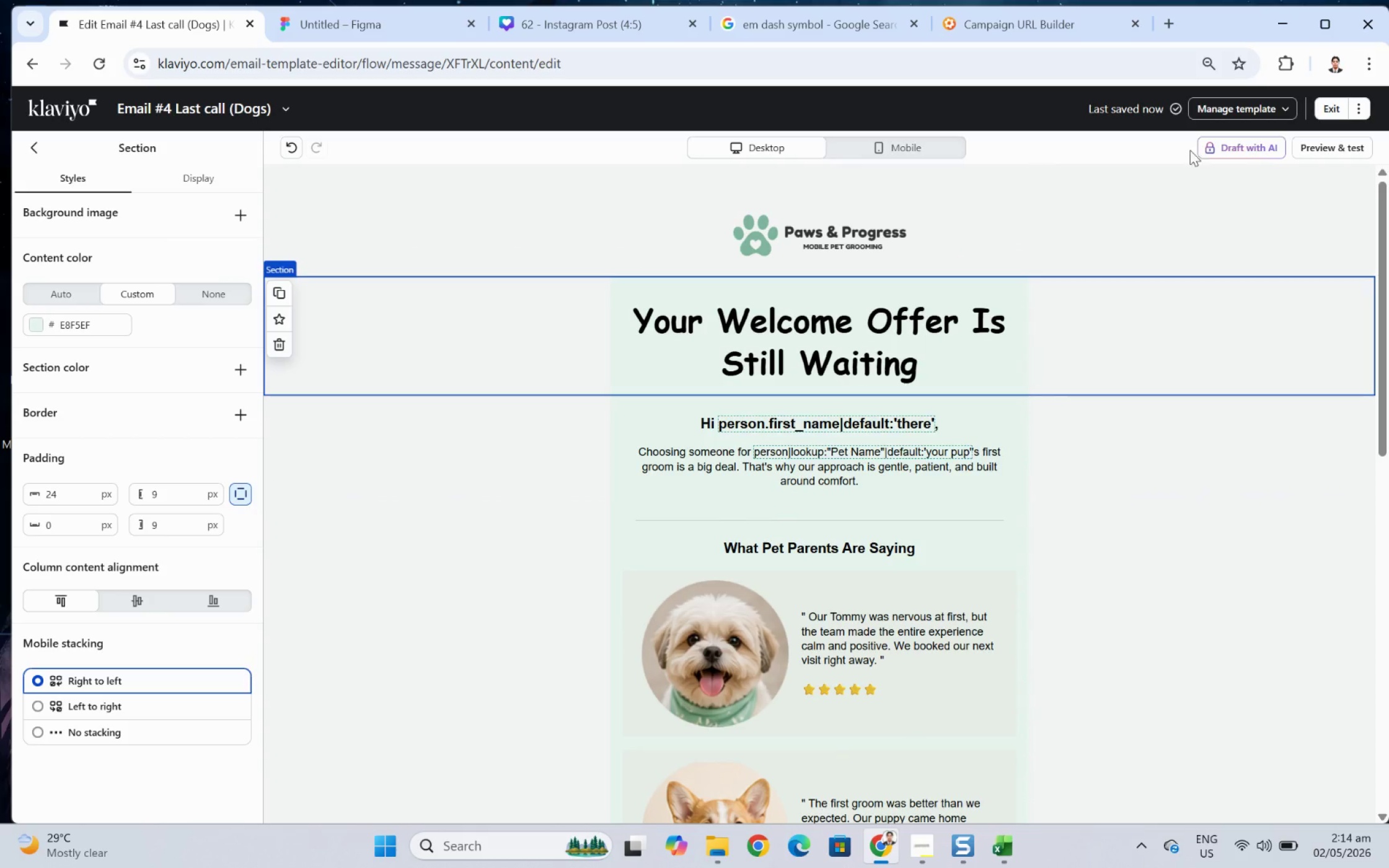 
left_click([1324, 103])
 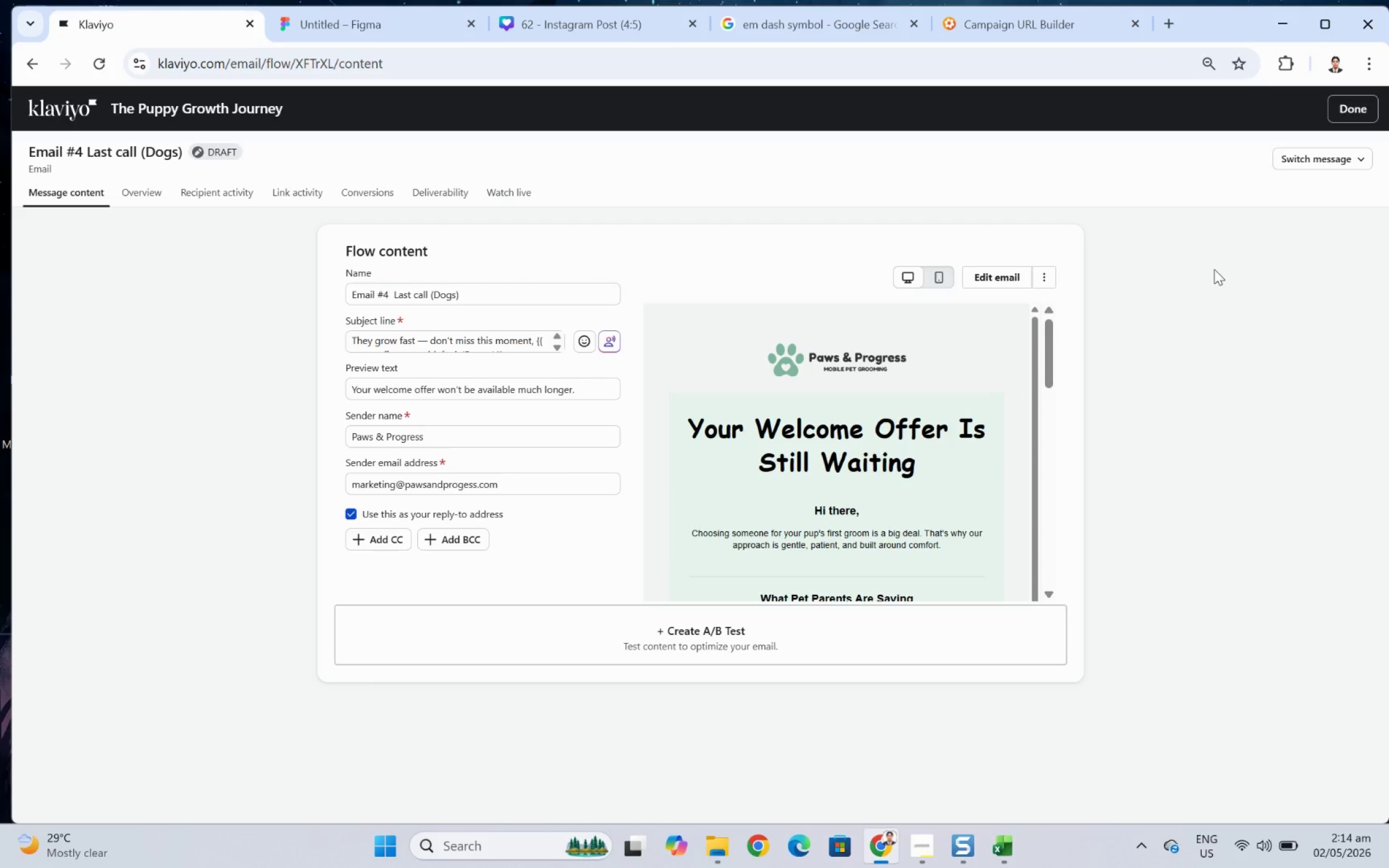 
wait(13.16)
 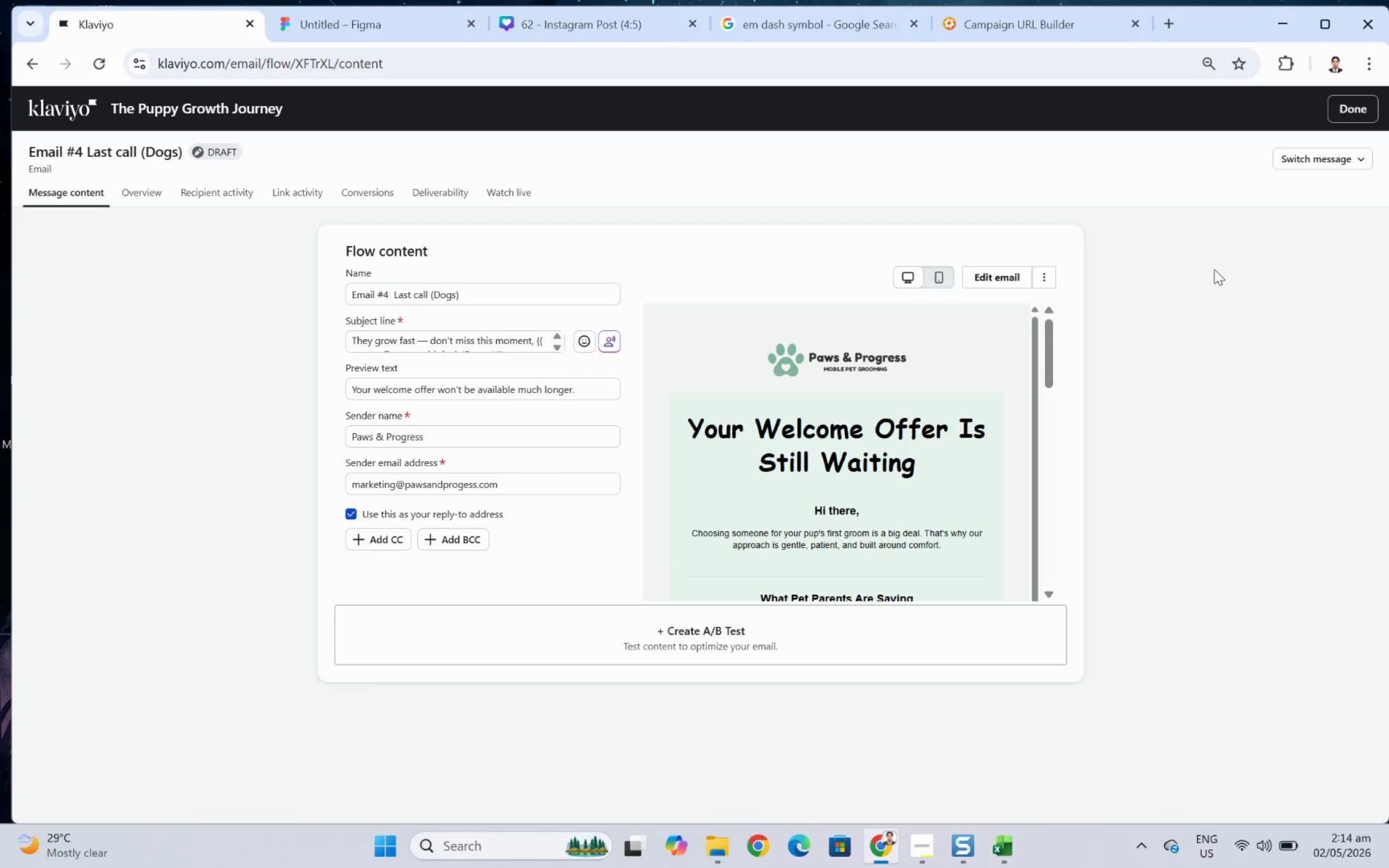 
scroll: coordinate [477, 340], scroll_direction: down, amount: 1.0
 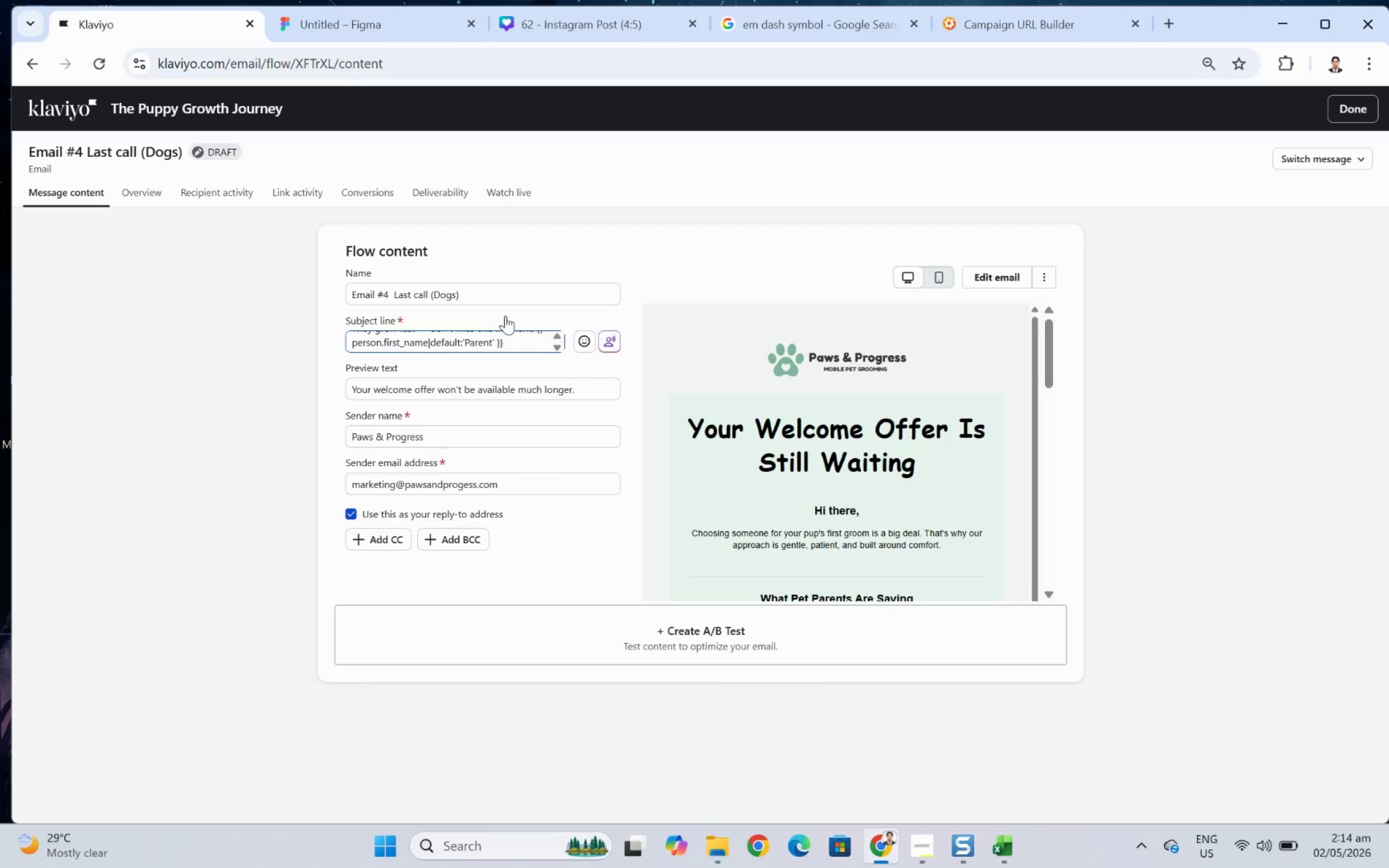 
scroll: coordinate [501, 302], scroll_direction: up, amount: 2.0
 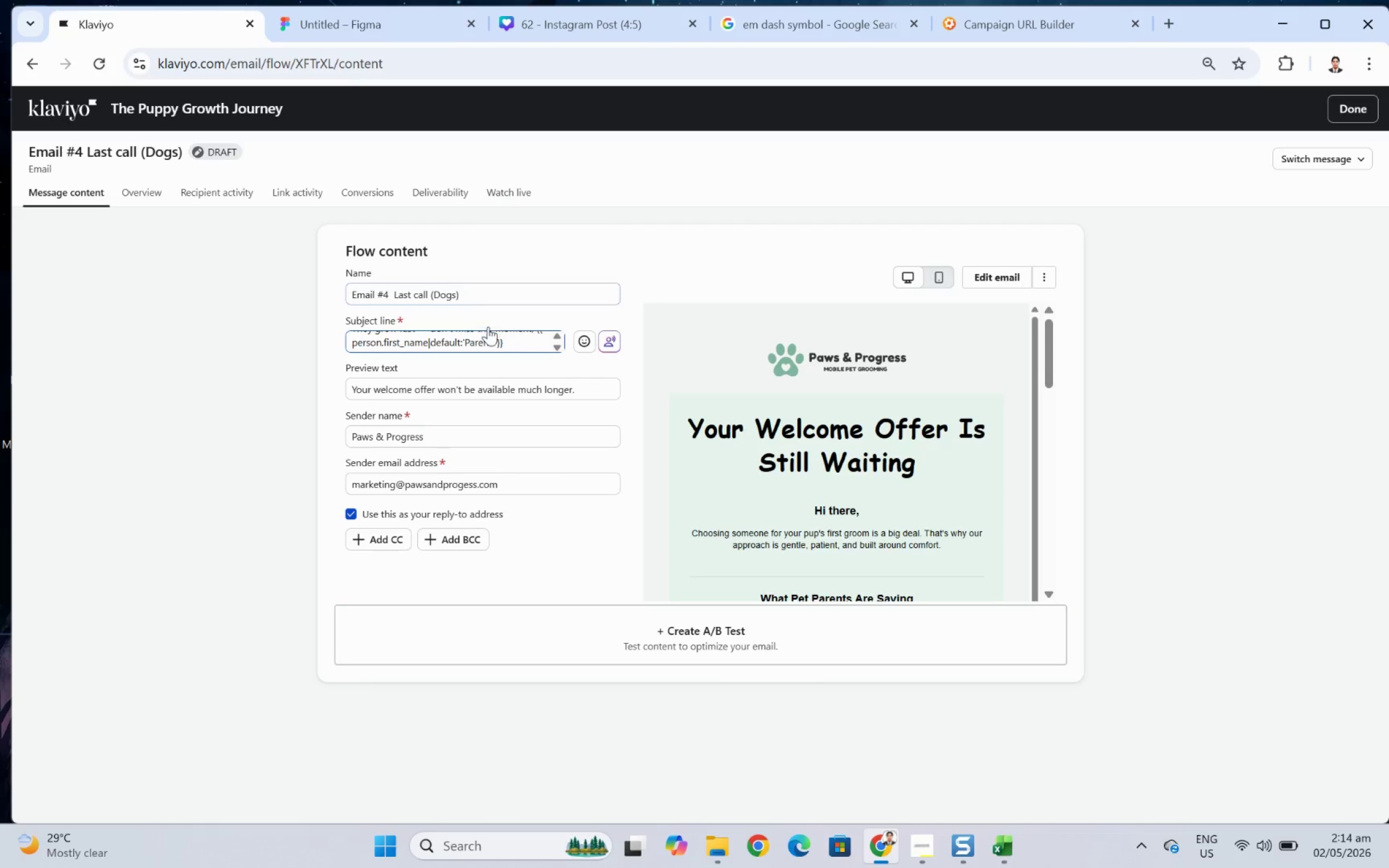 
left_click([534, 340])
 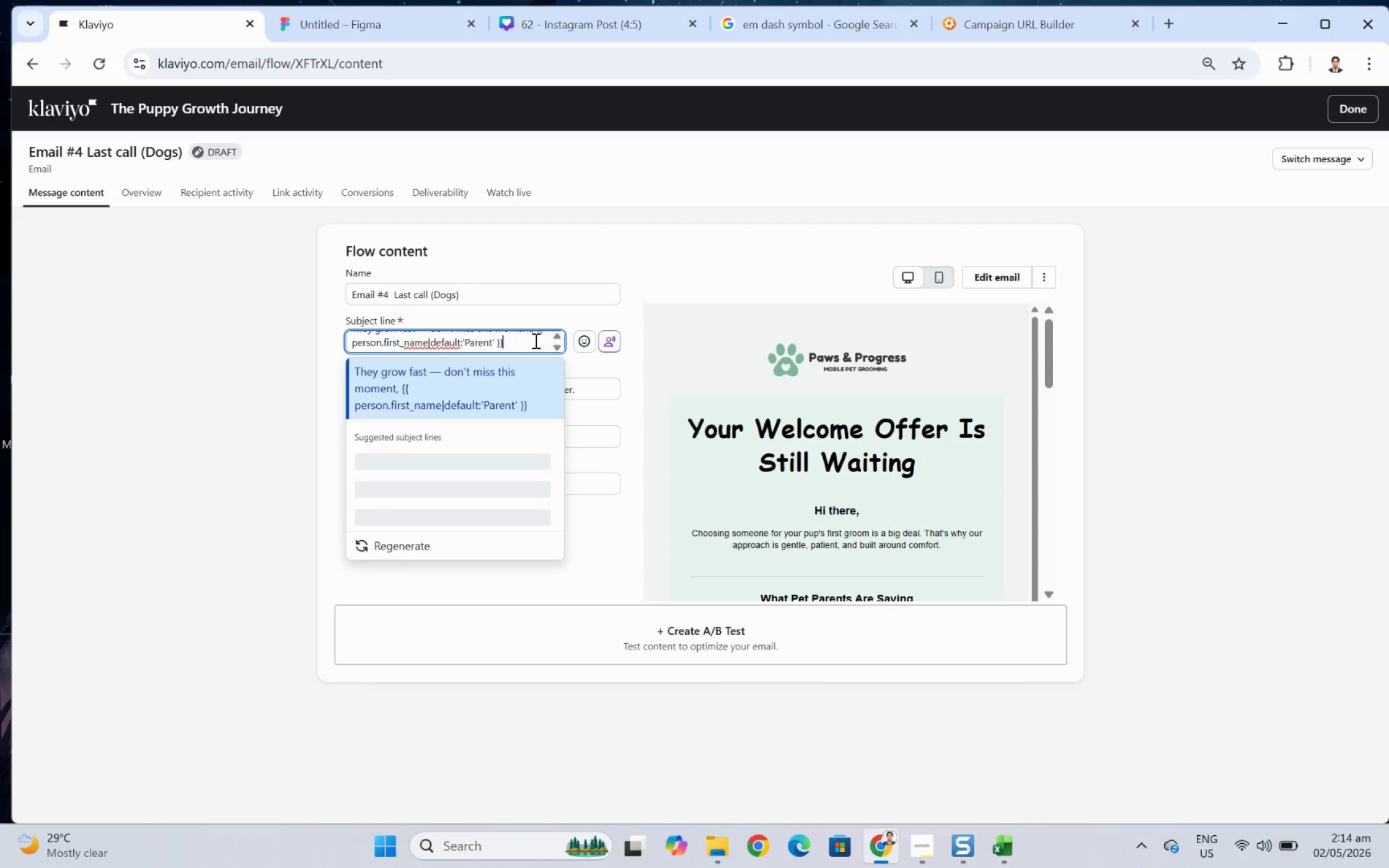 
scroll: coordinate [534, 340], scroll_direction: up, amount: 1.0
 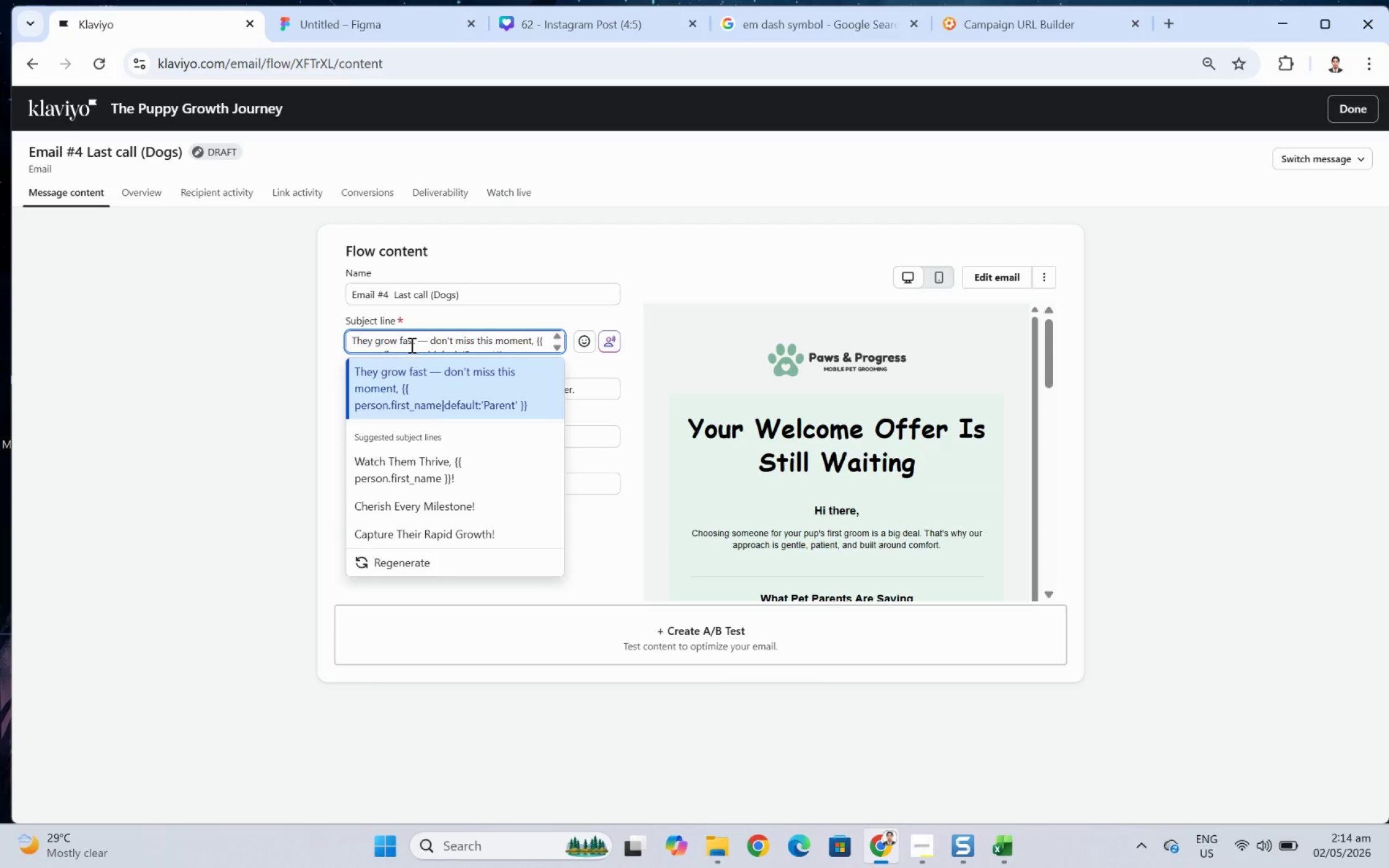 
scroll: coordinate [469, 342], scroll_direction: down, amount: 1.0
 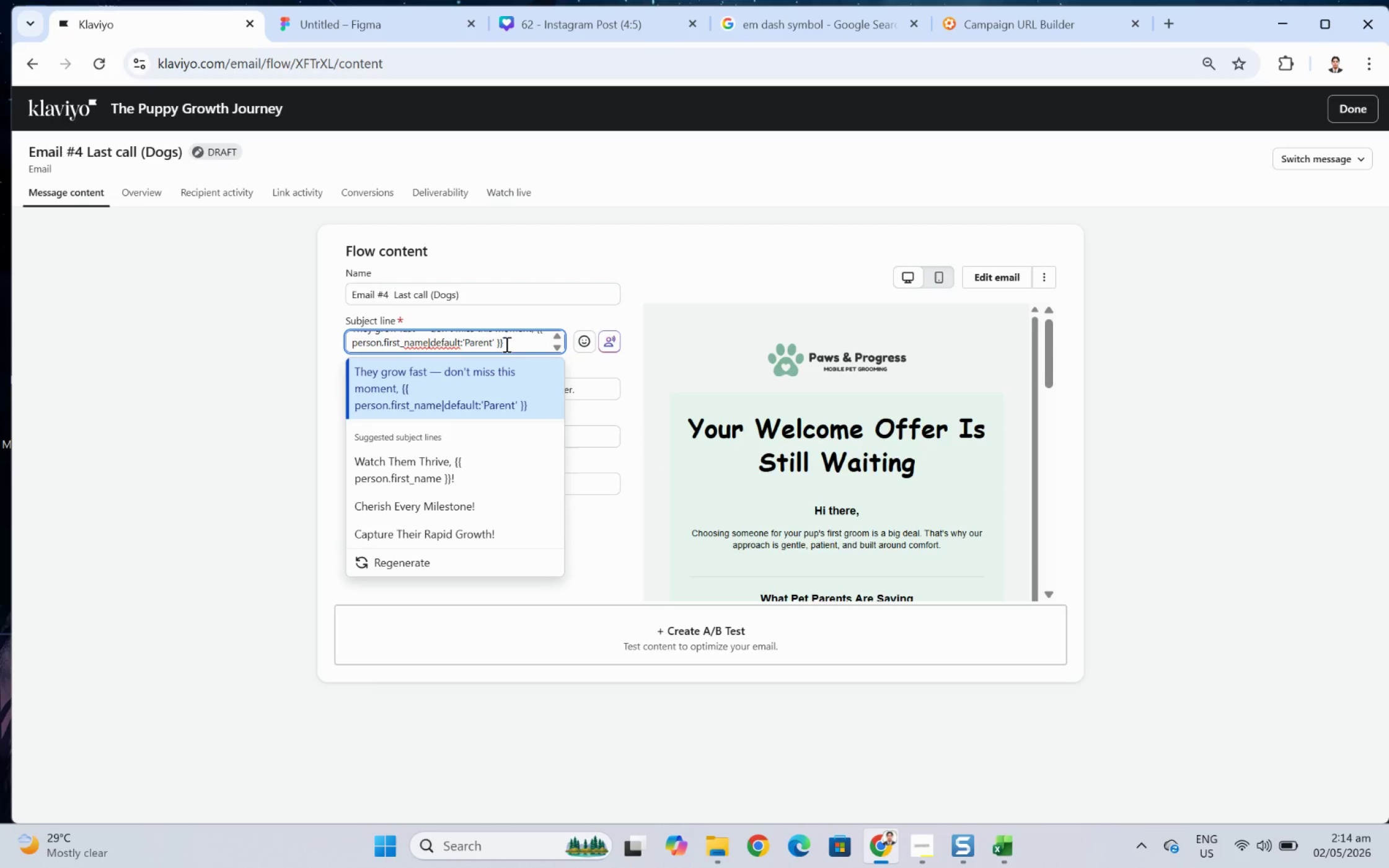 
scroll: coordinate [523, 344], scroll_direction: up, amount: 1.0
 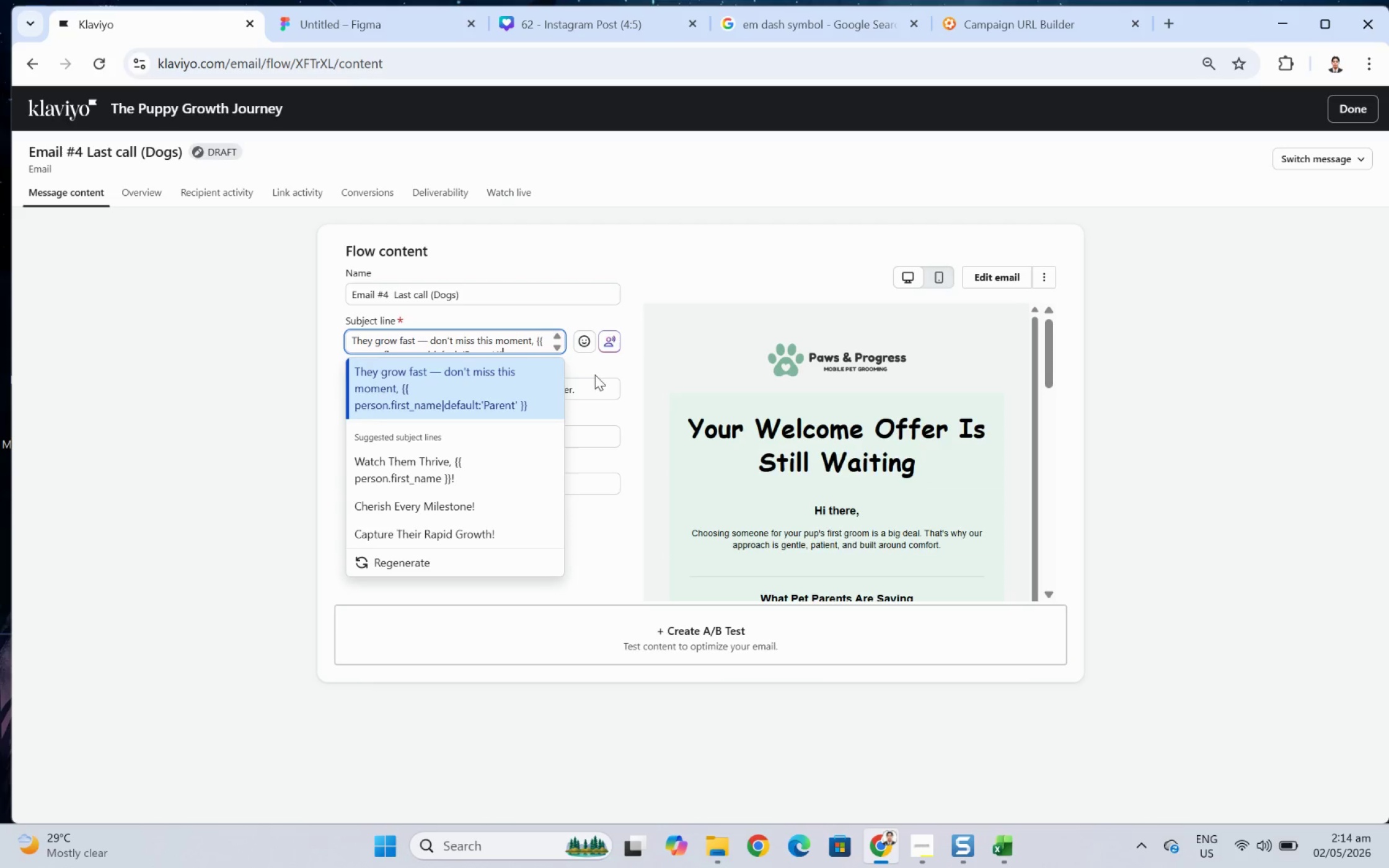 
scroll: coordinate [596, 375], scroll_direction: down, amount: 1.0
 